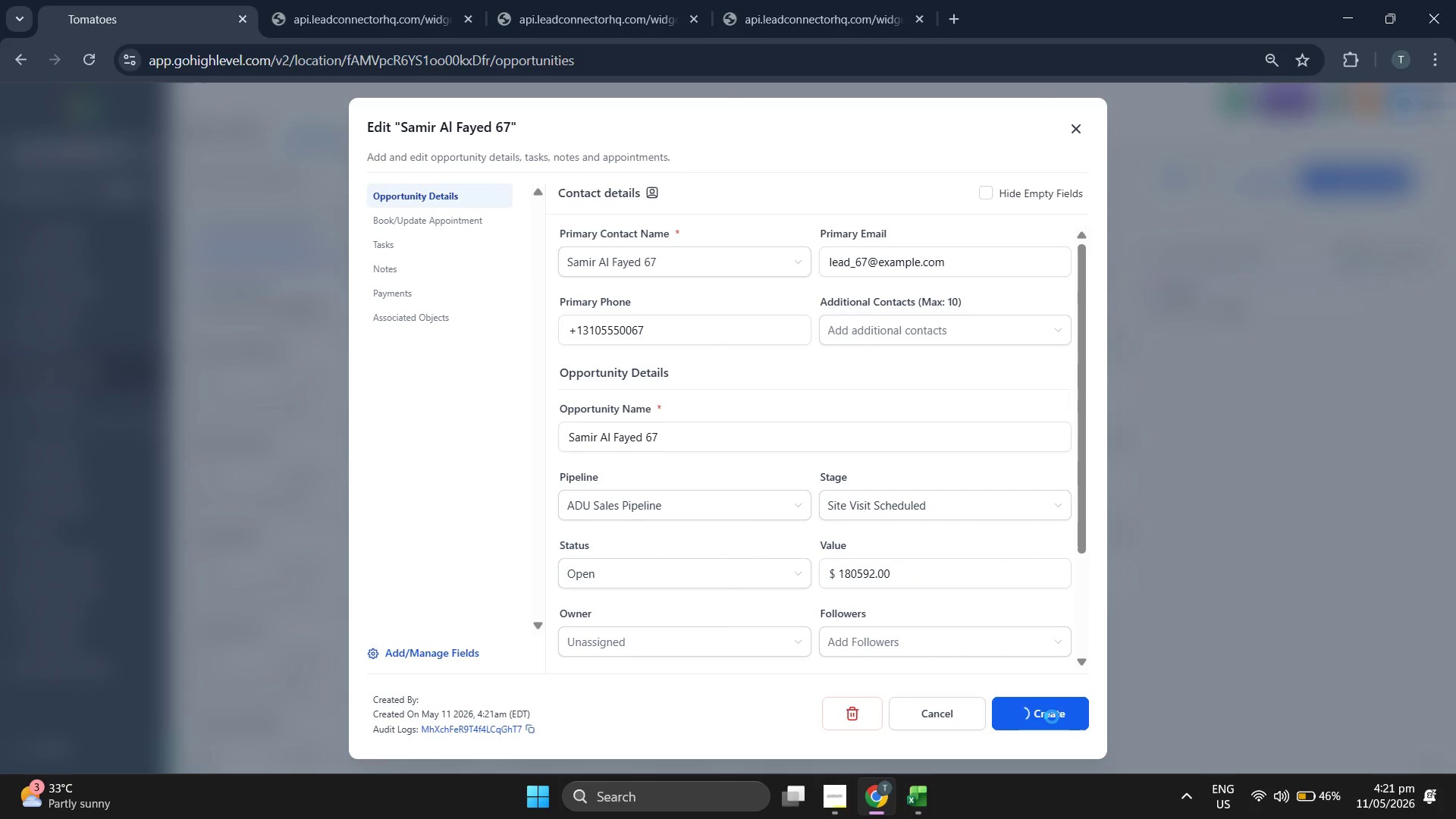 
left_click([1052, 717])
 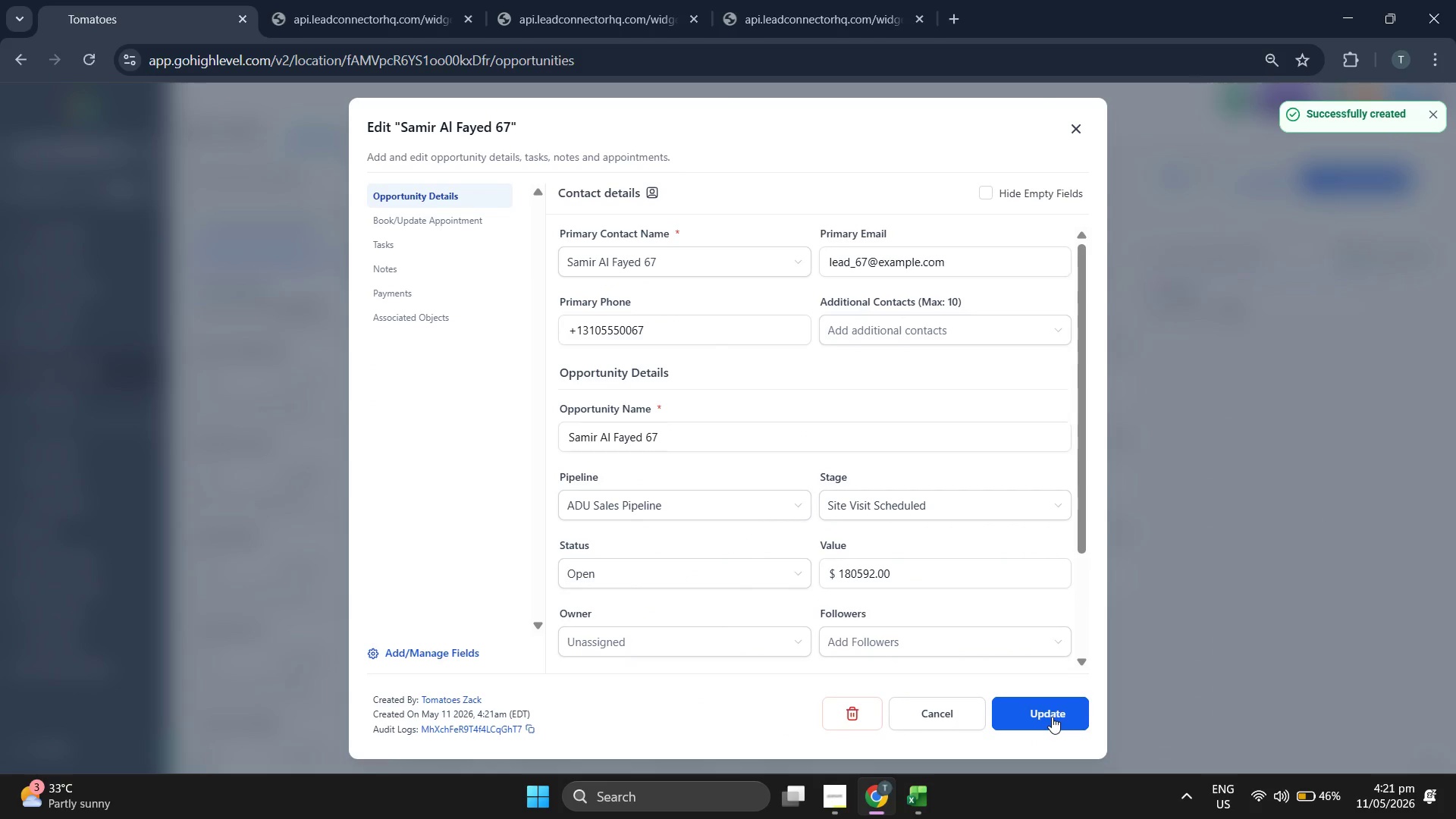 
left_click([1052, 717])
 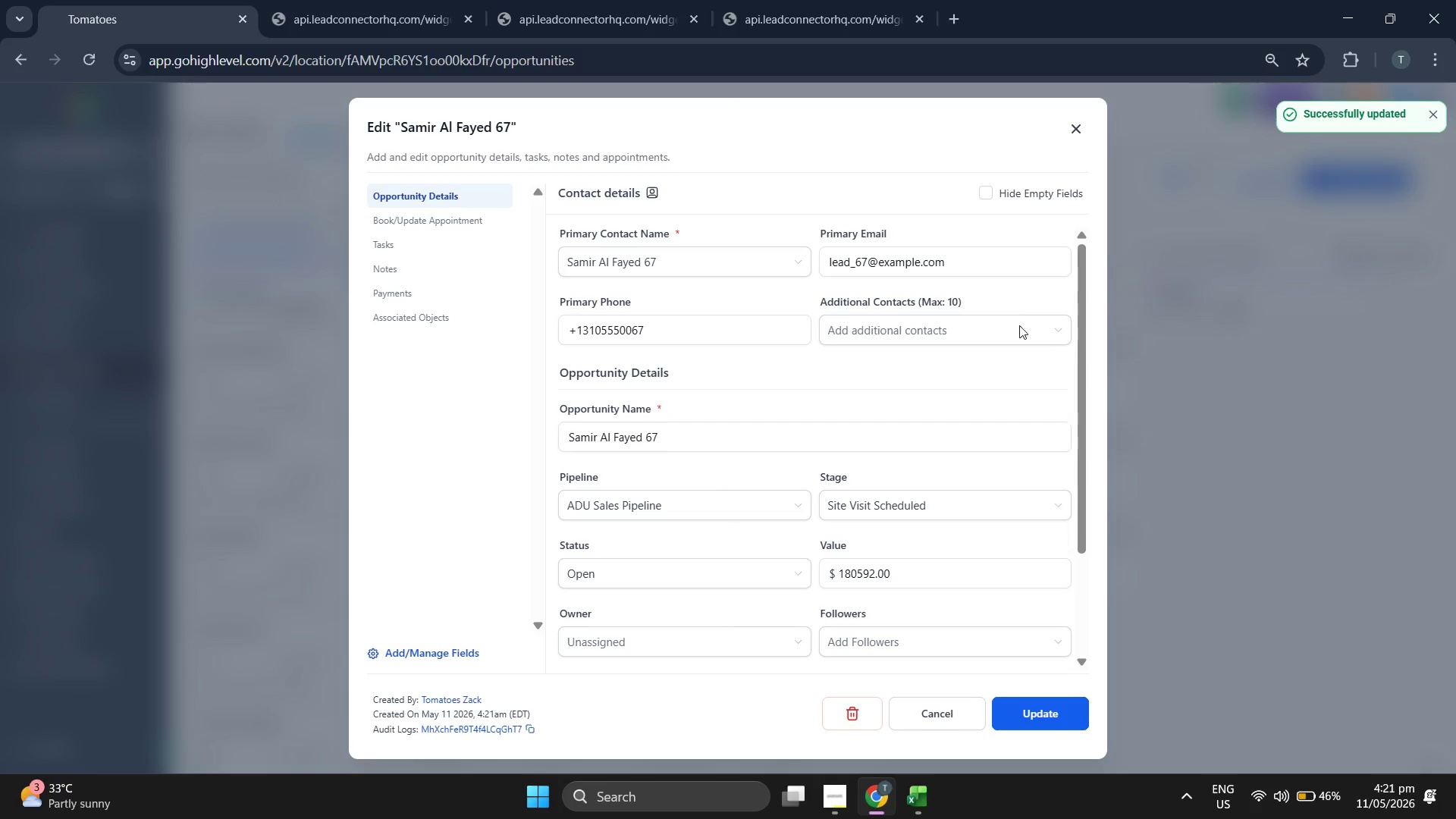 
left_click([1071, 124])
 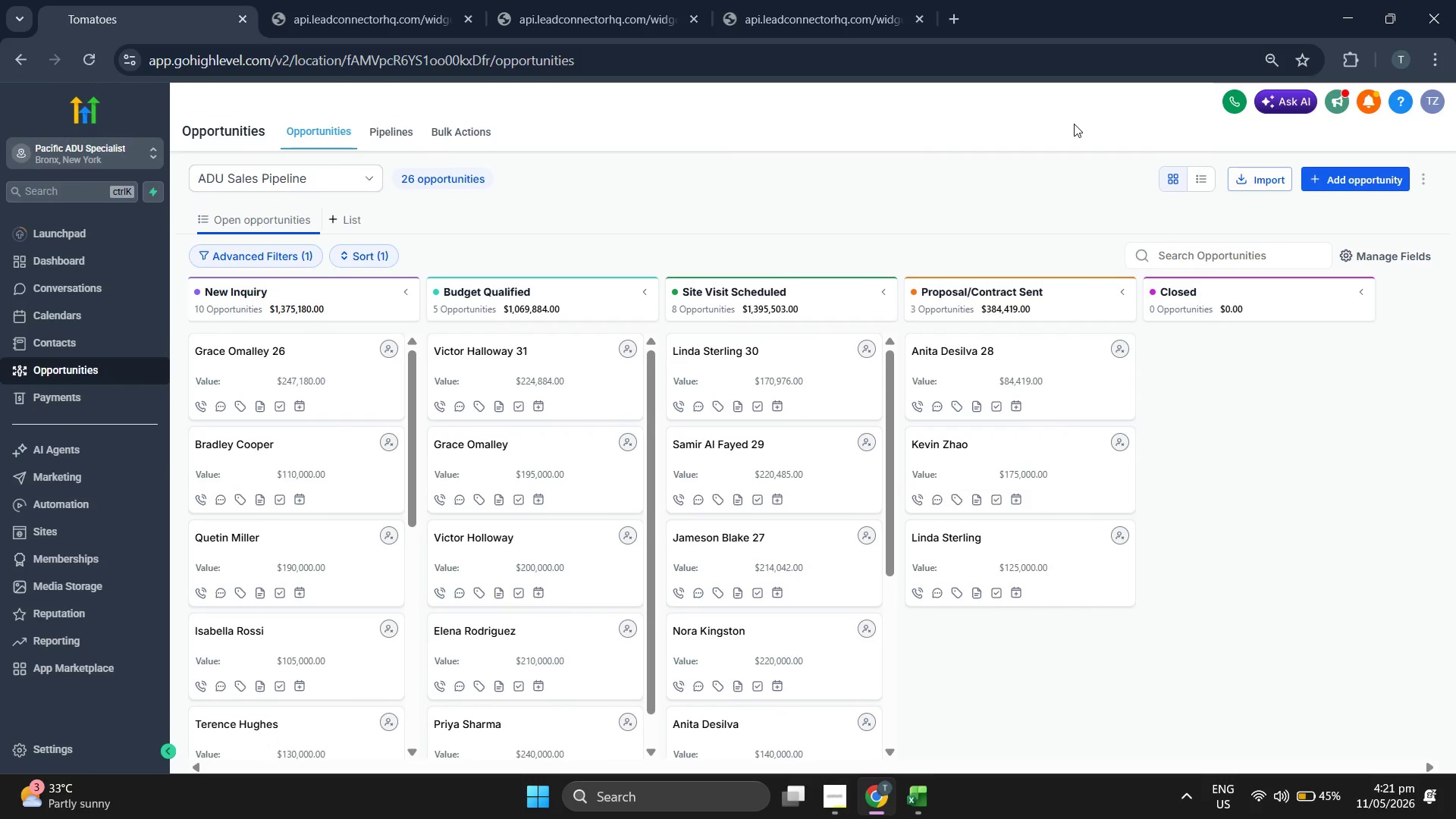 
left_click([1338, 190])
 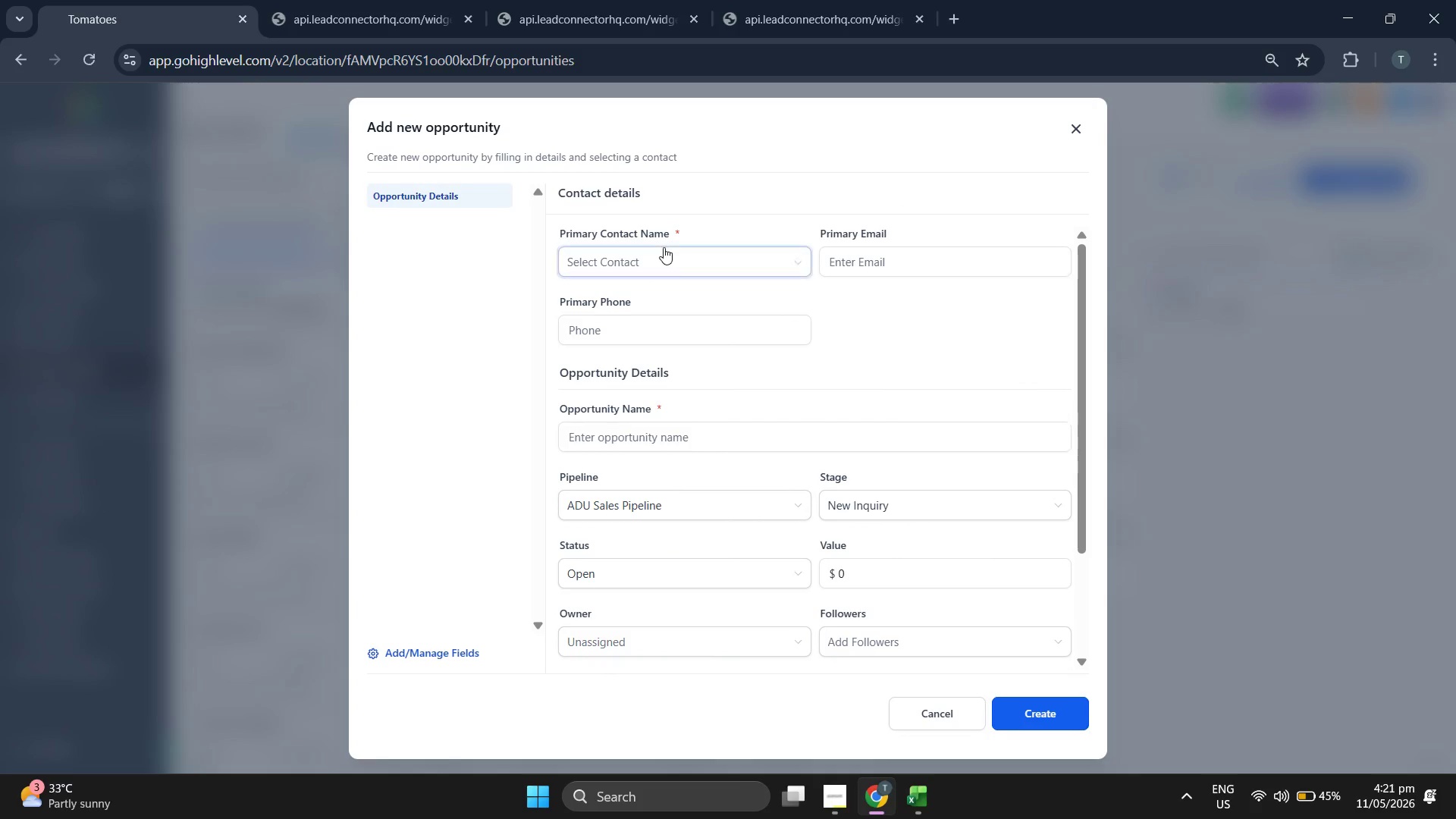 
left_click([664, 249])
 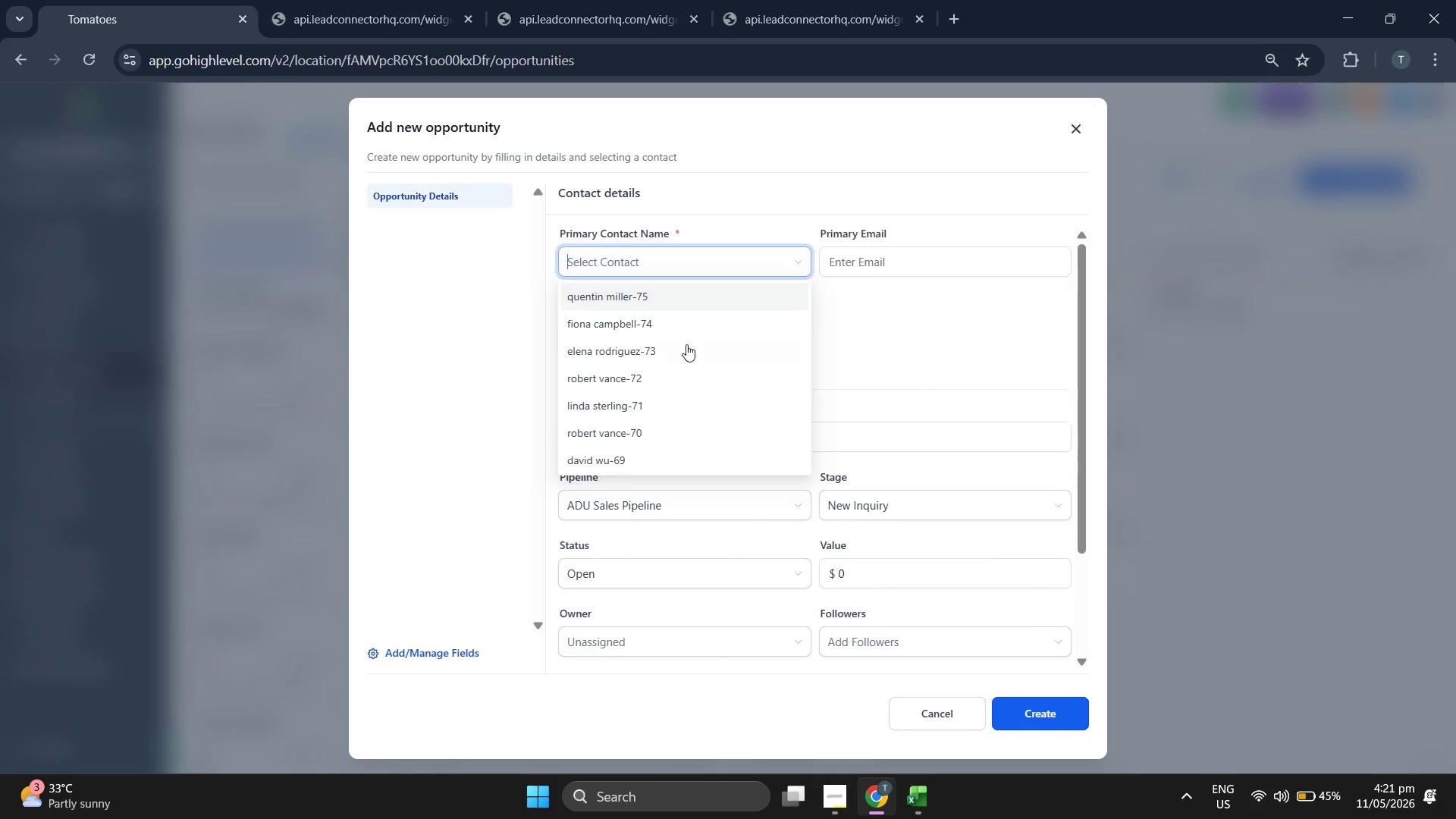 
left_click([927, 802])
 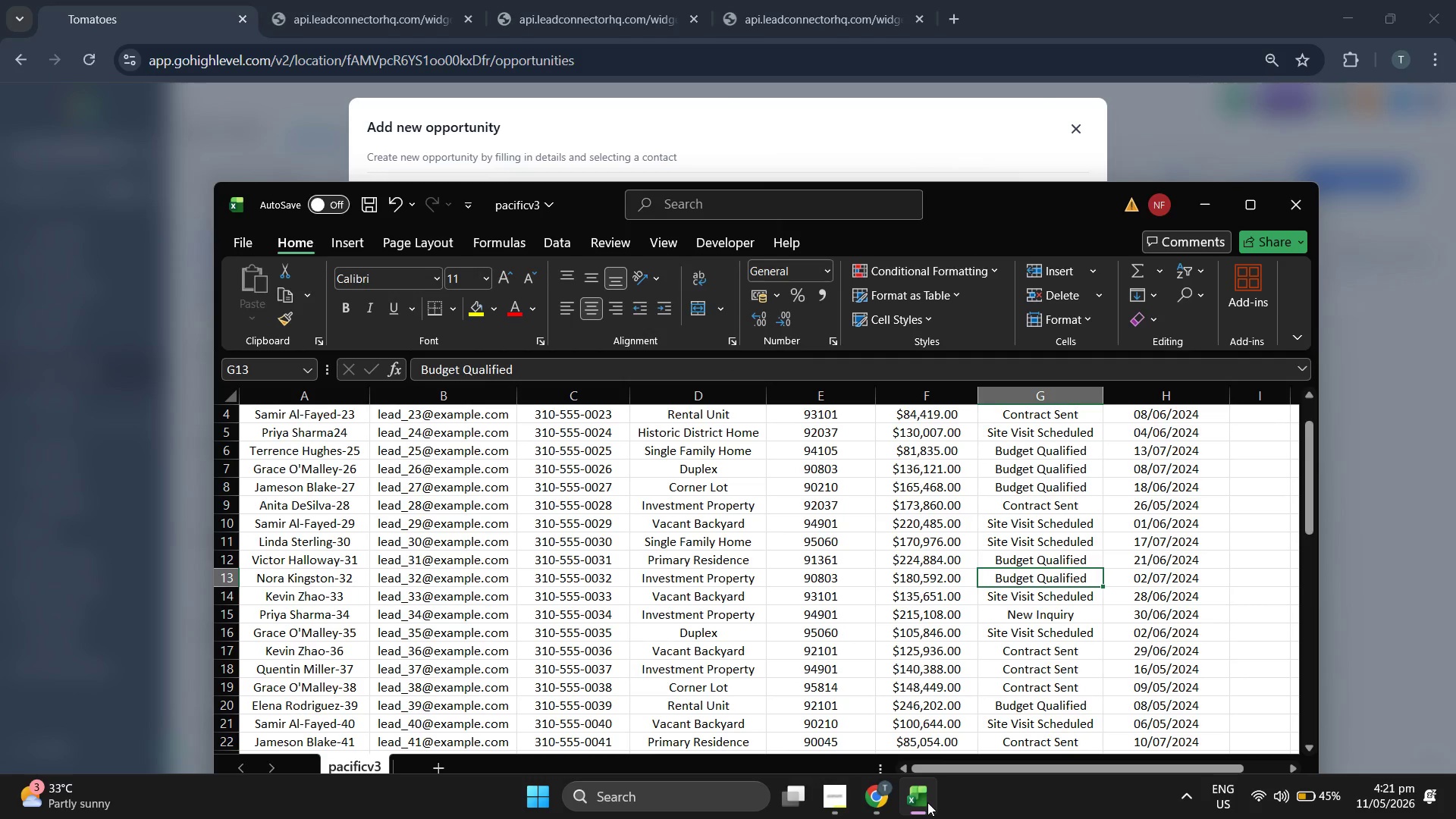 
left_click([927, 802])
 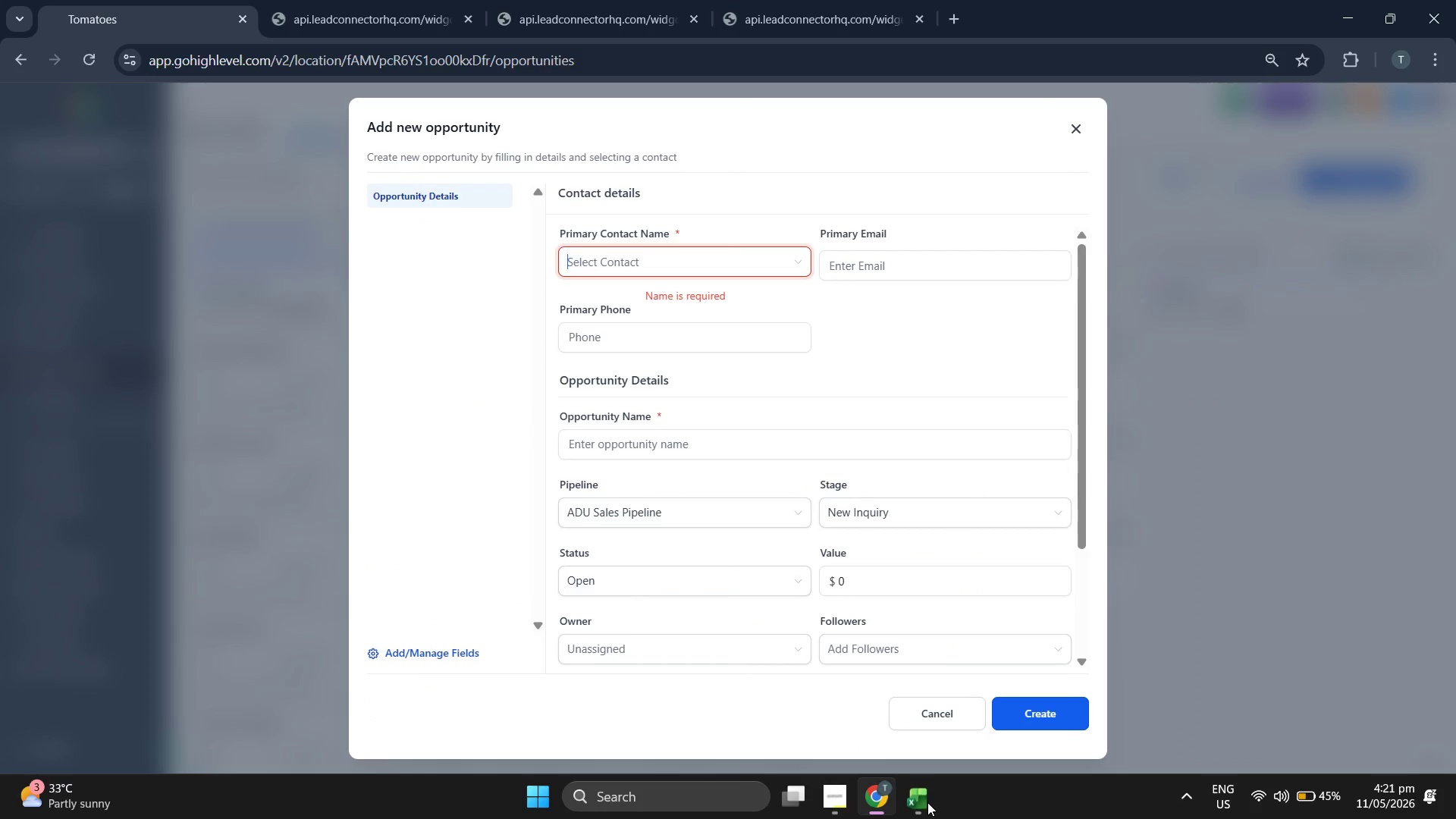 
left_click([927, 802])
 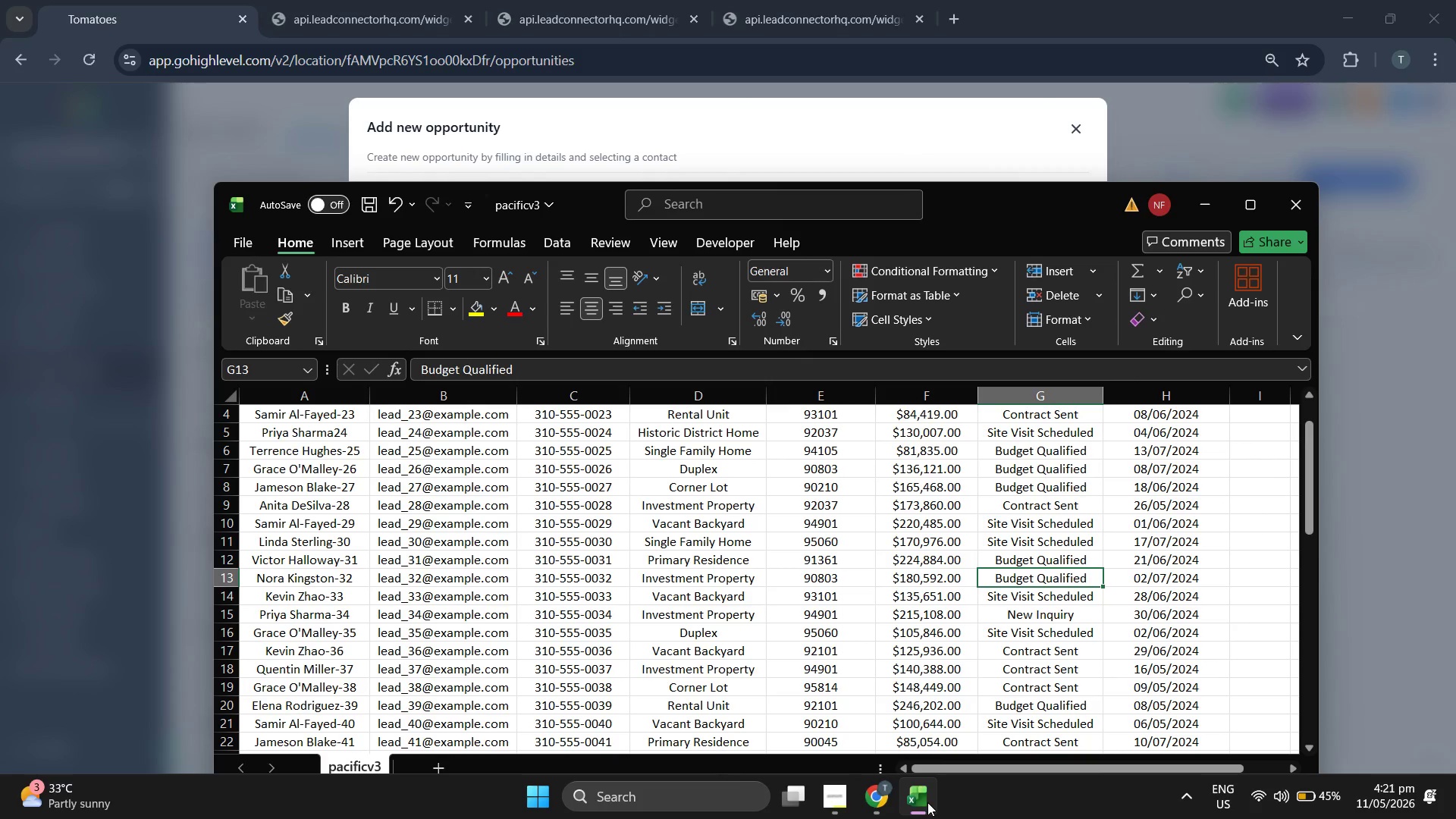 
scroll: coordinate [686, 344], scroll_direction: down, amount: 1.0
 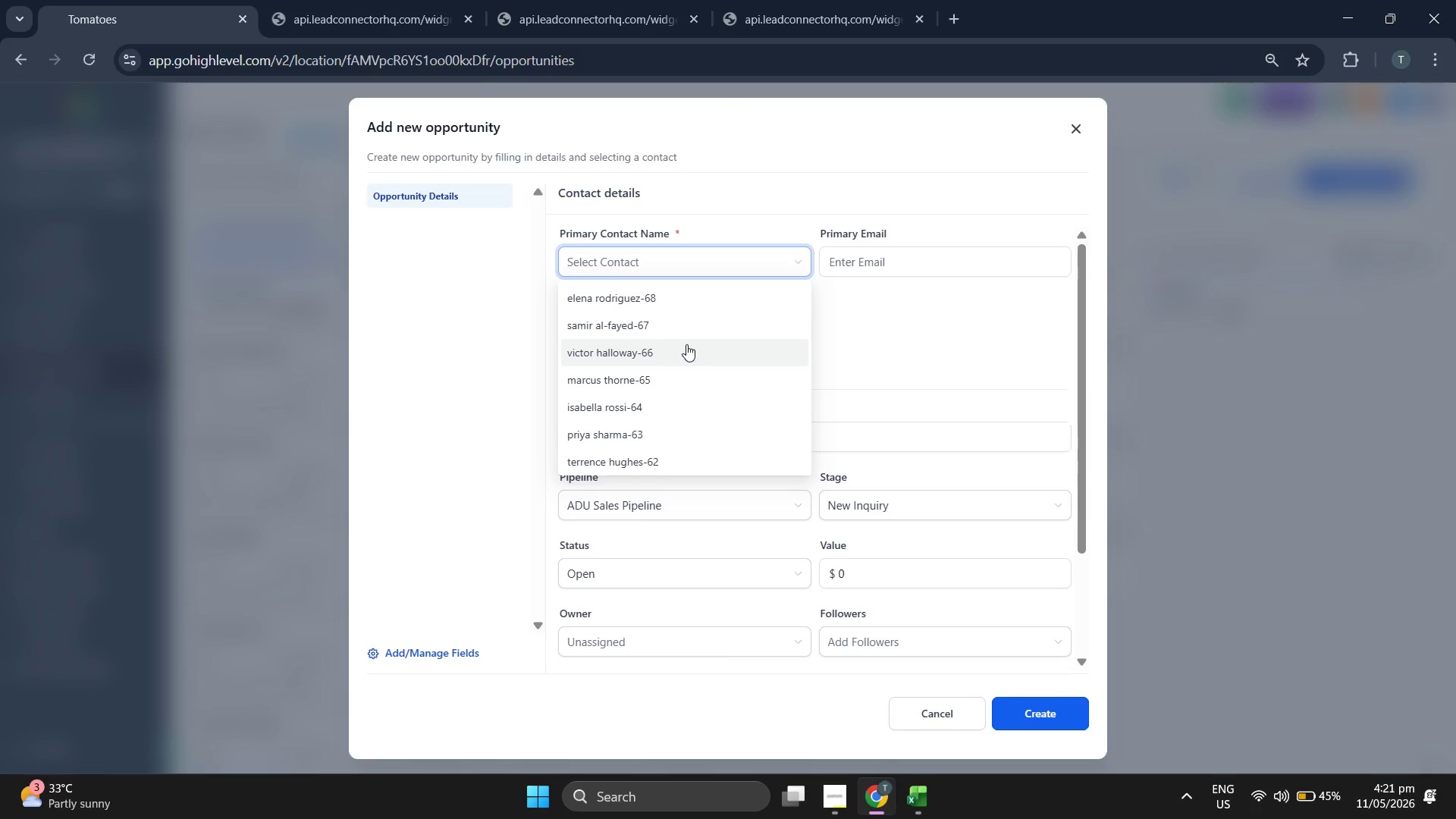 
left_click([927, 802])
 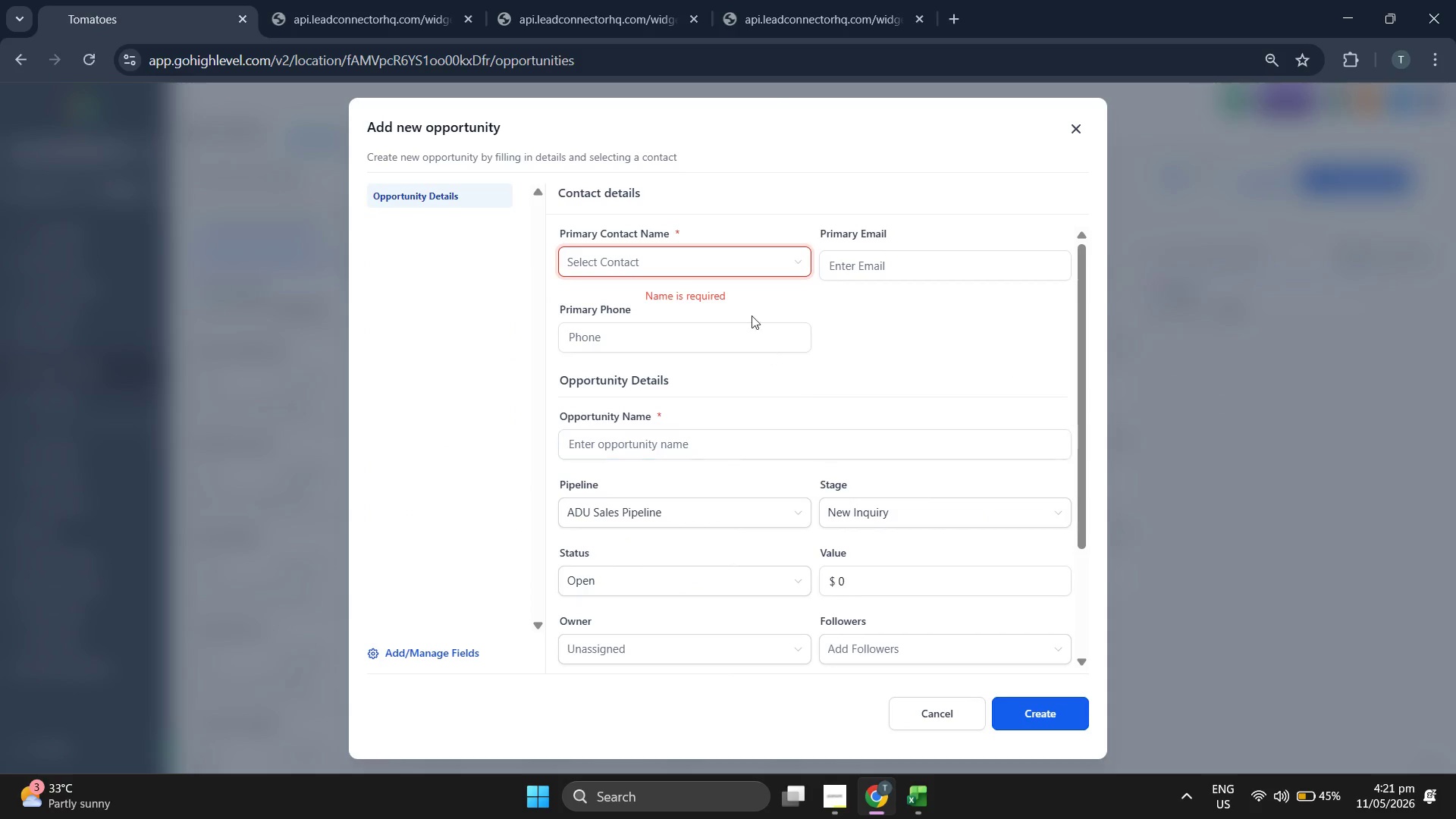 
left_click([736, 267])
 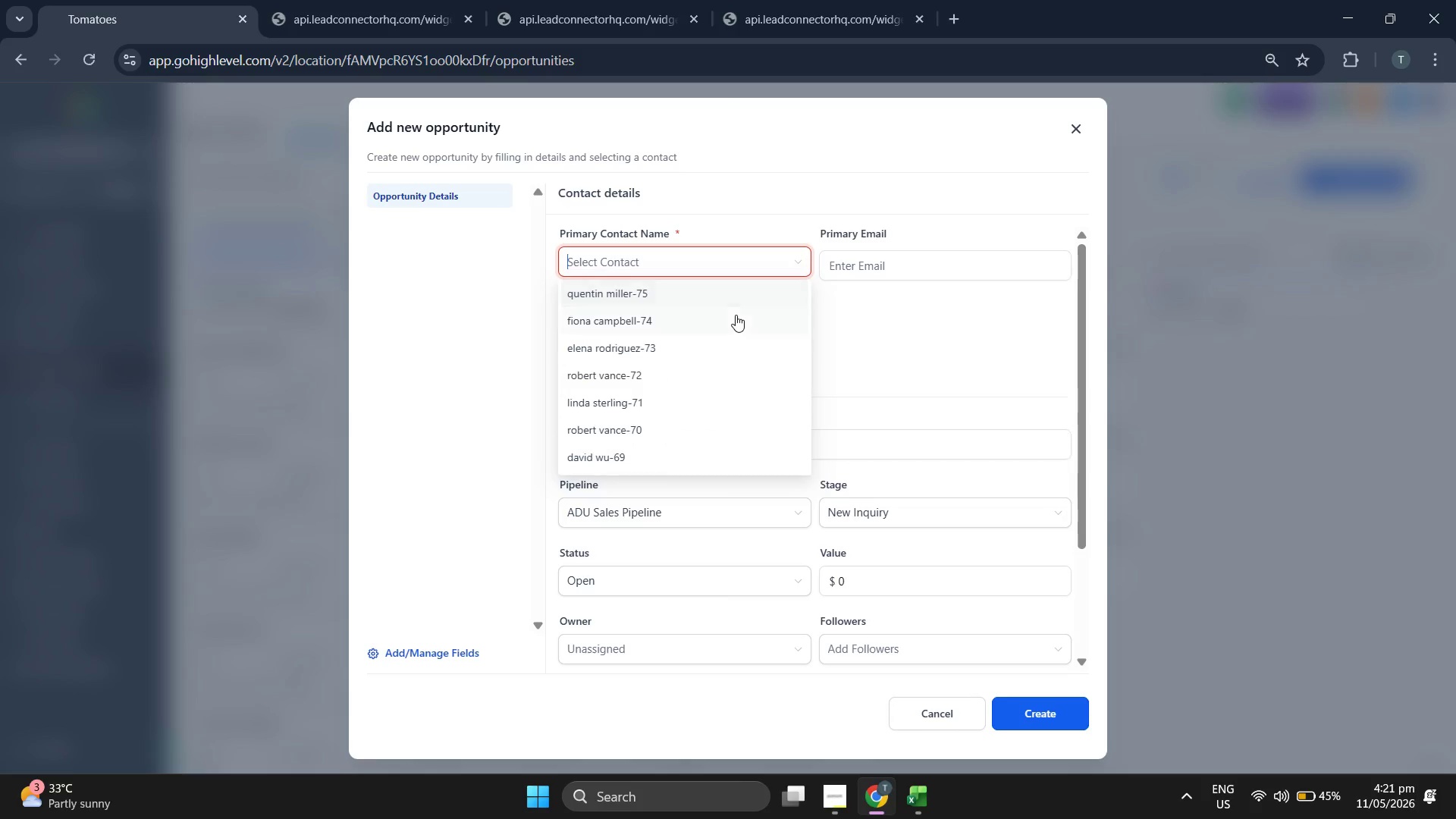 
scroll: coordinate [736, 315], scroll_direction: down, amount: 2.0
 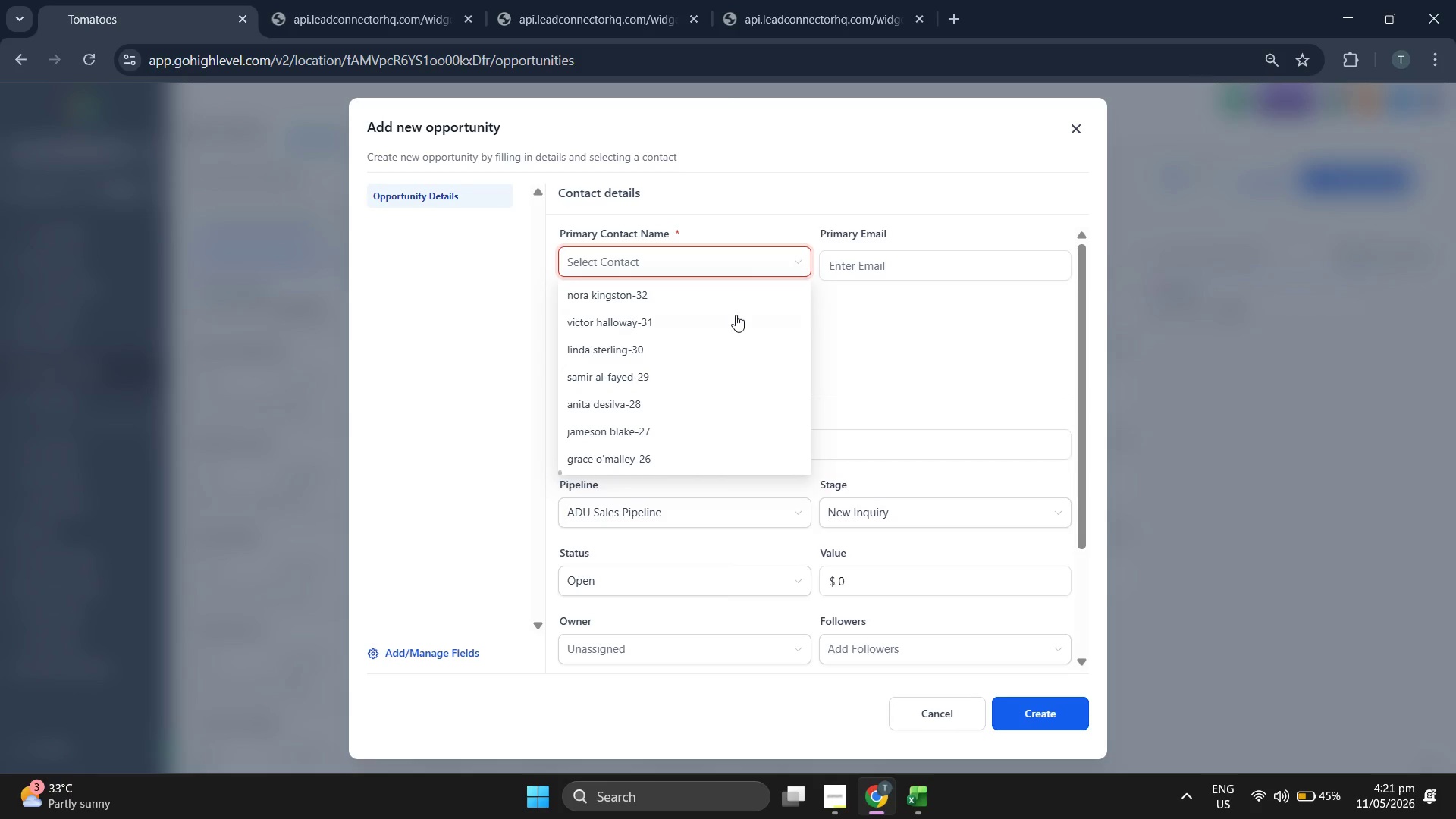 
left_click([684, 369])
 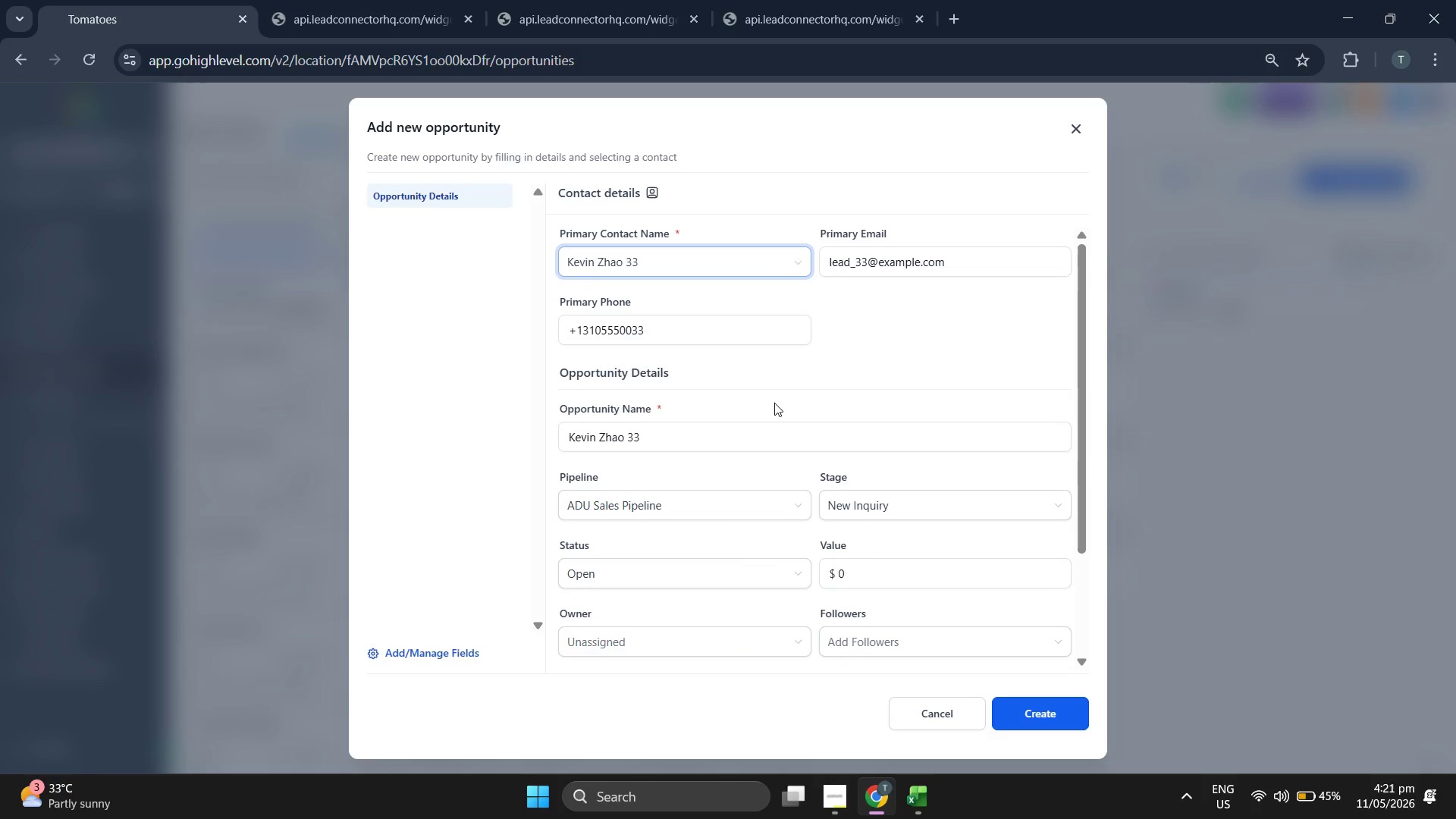 
left_click([730, 263])
 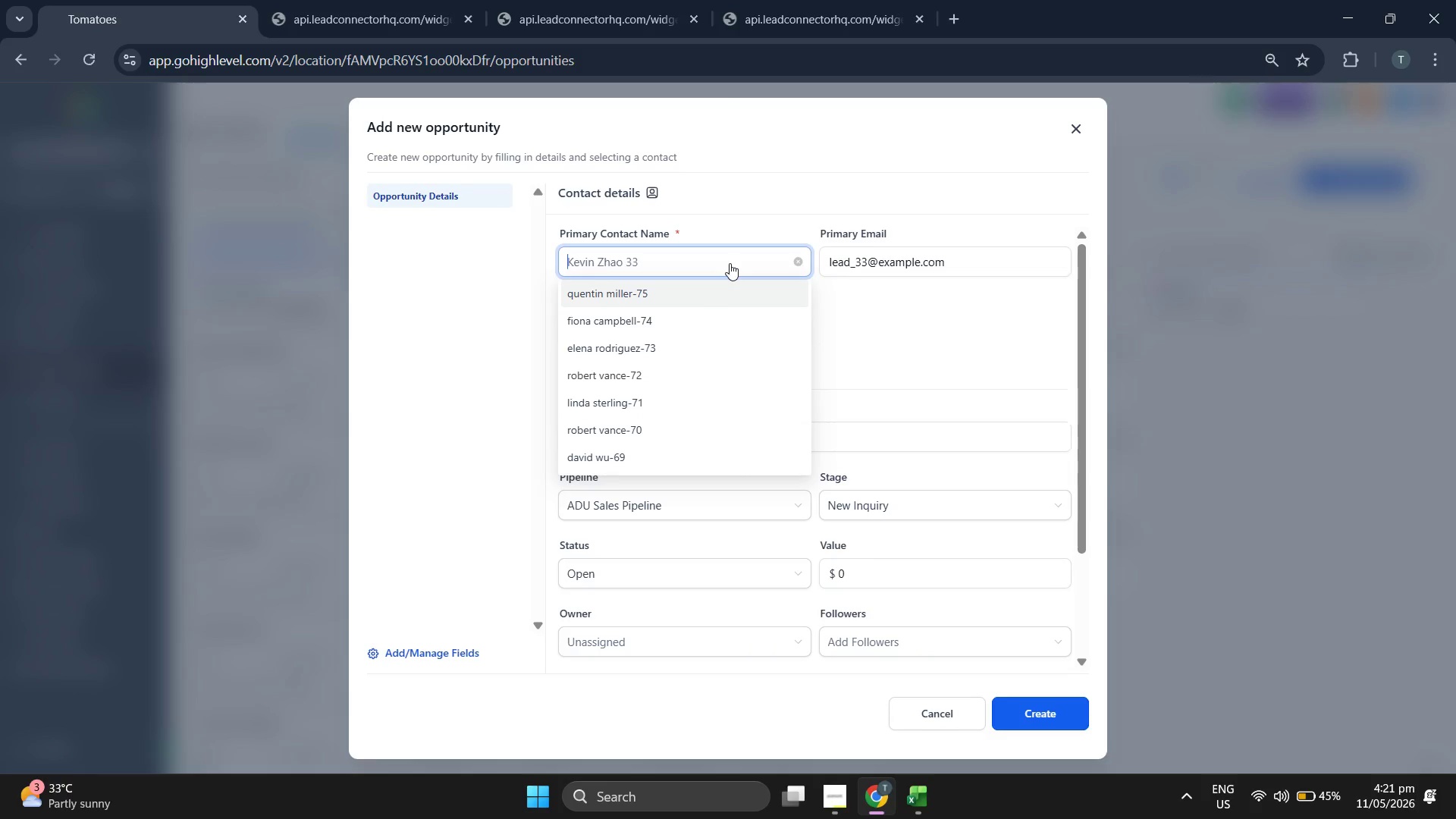 
scroll: coordinate [708, 428], scroll_direction: up, amount: 1.0
 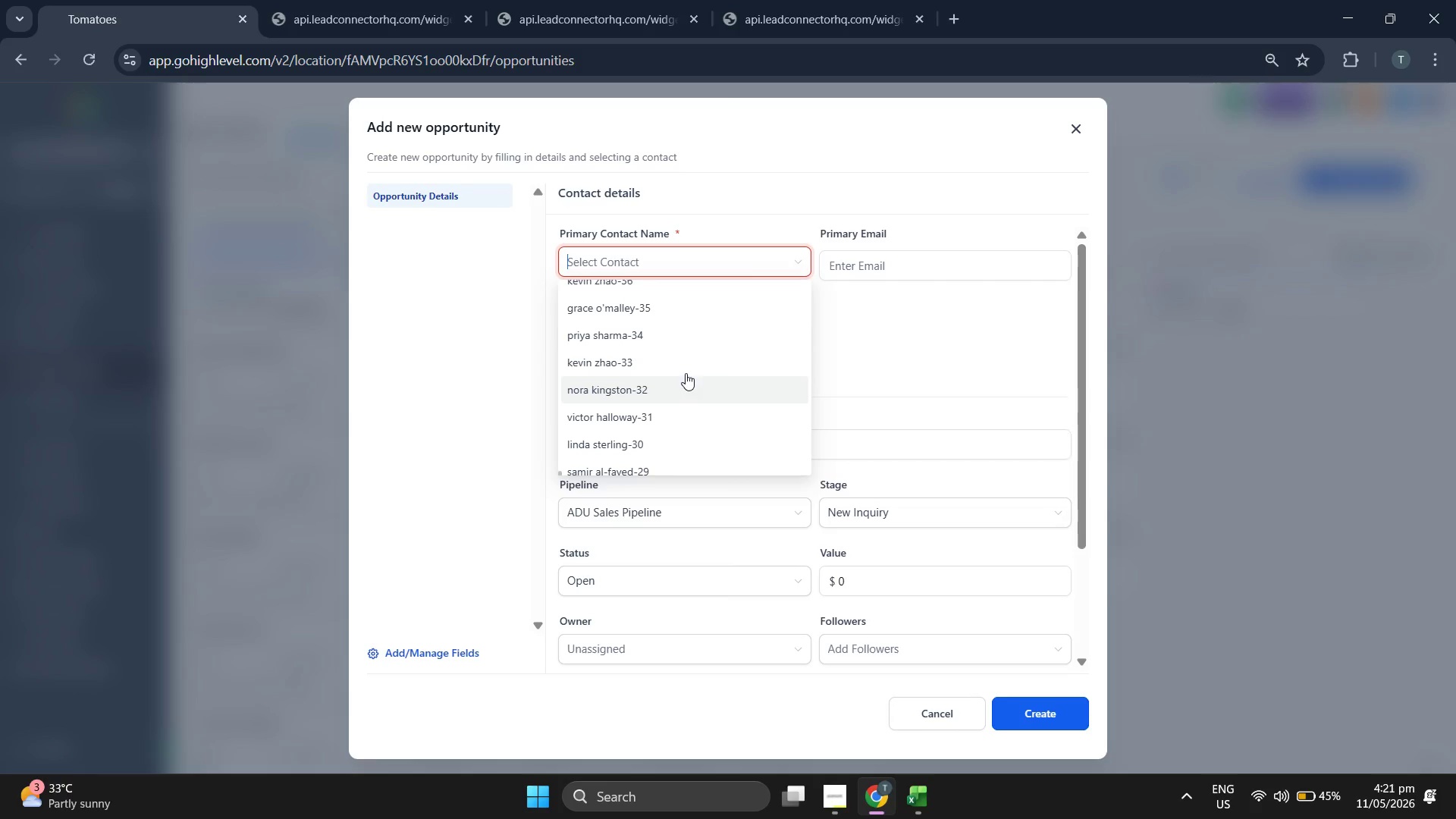 
left_click([922, 789])
 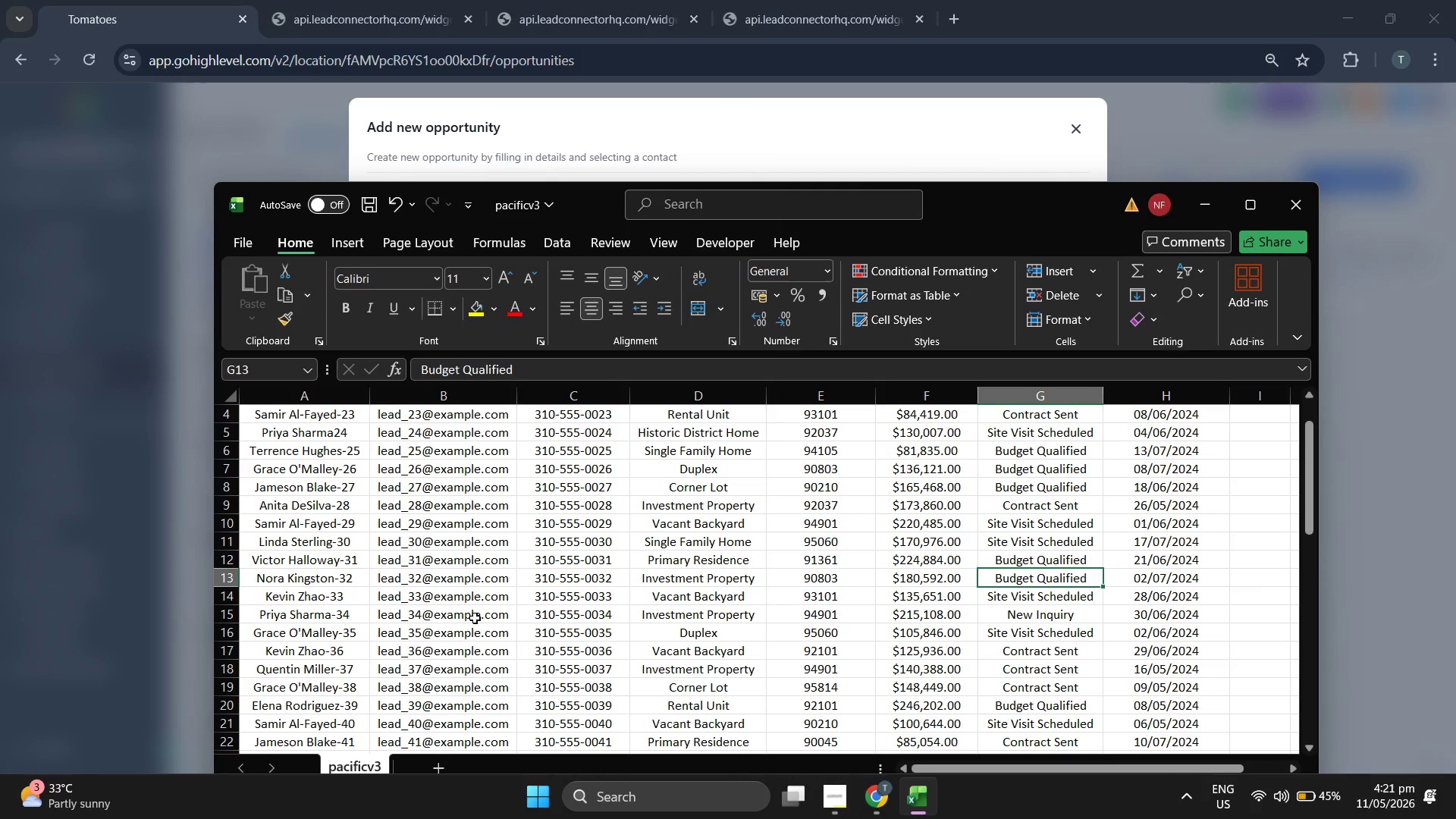 
left_click([498, 601])
 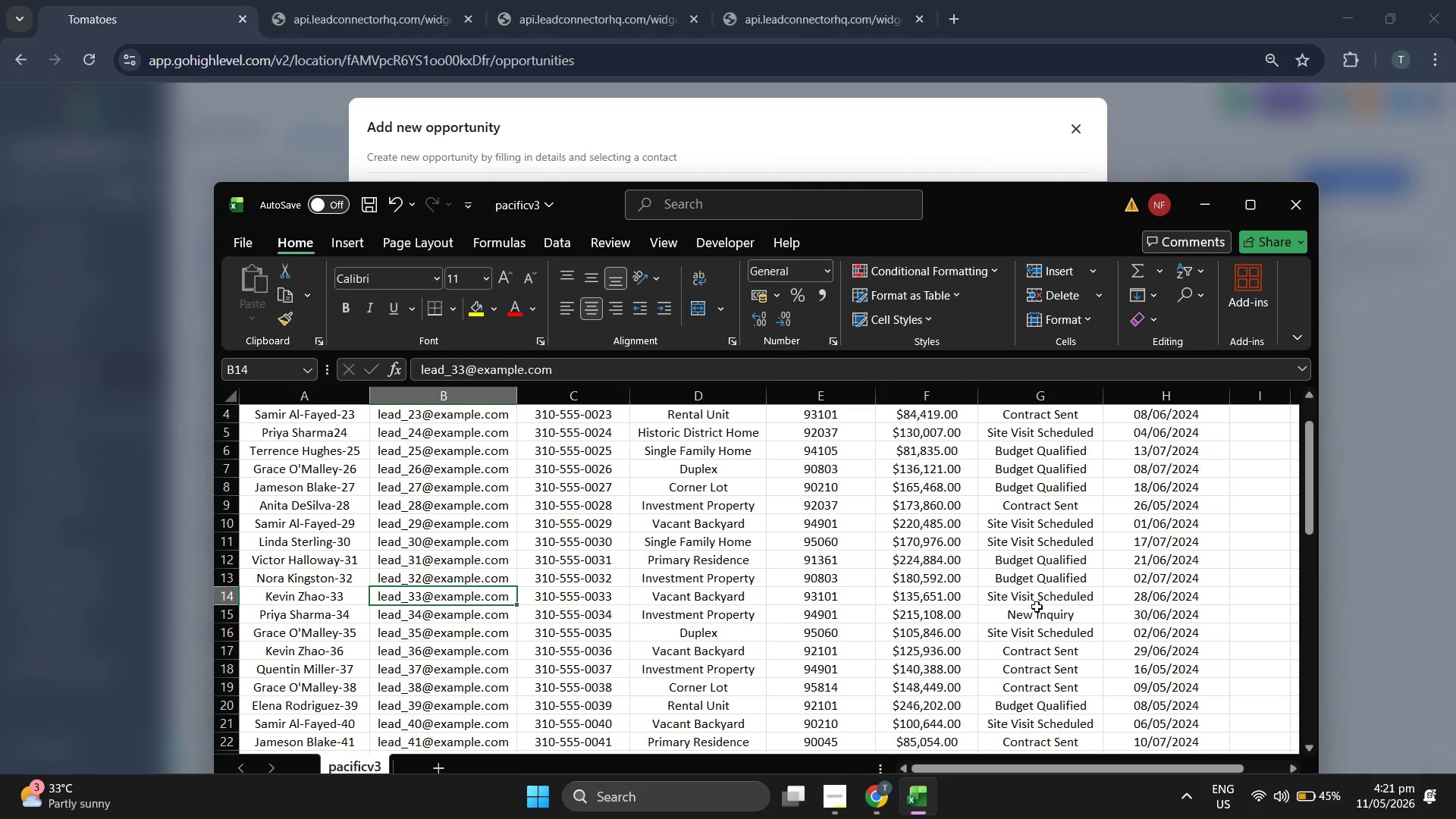 
left_click([1043, 600])
 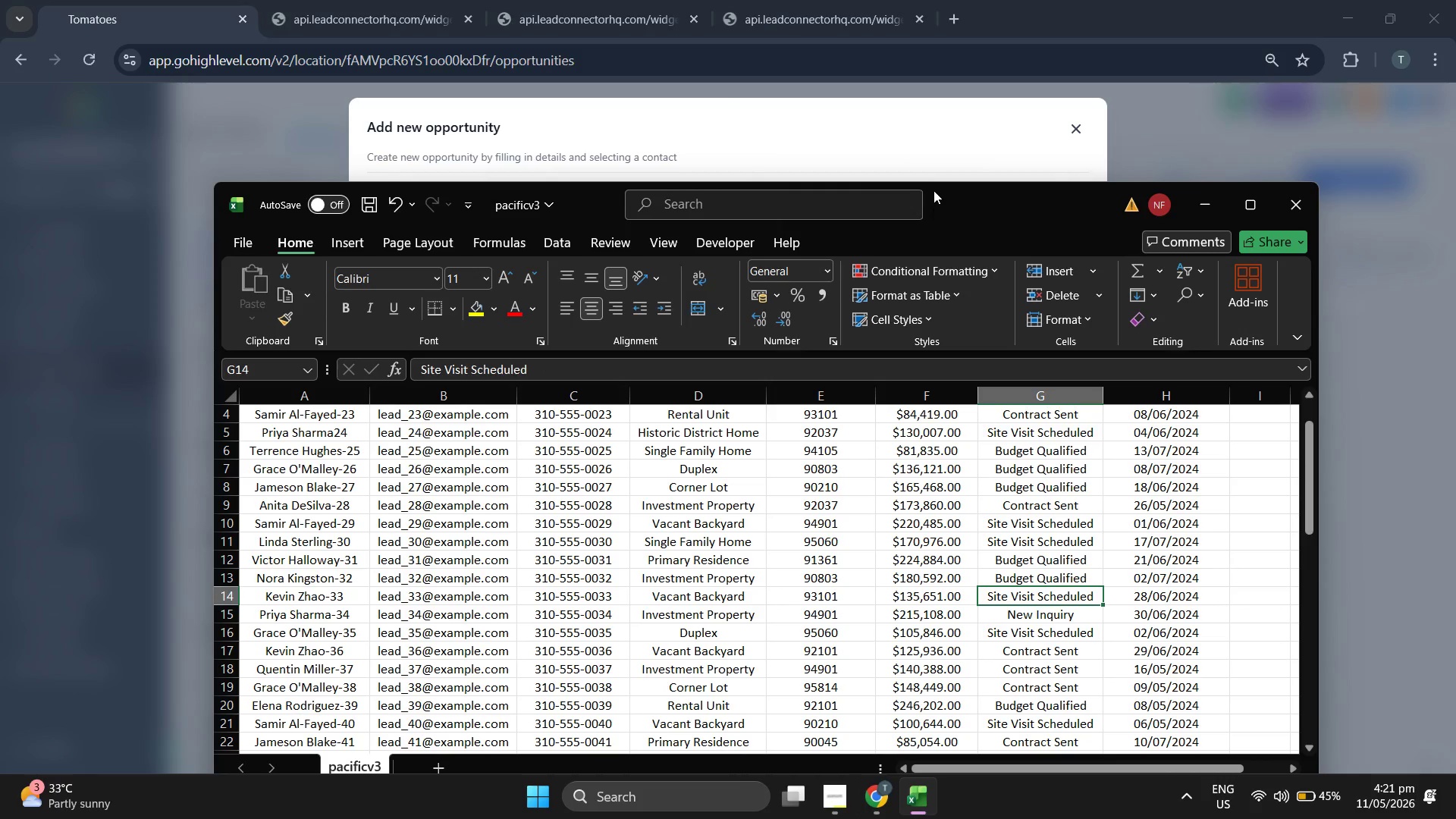 
scroll: coordinate [728, 361], scroll_direction: down, amount: 24.0
 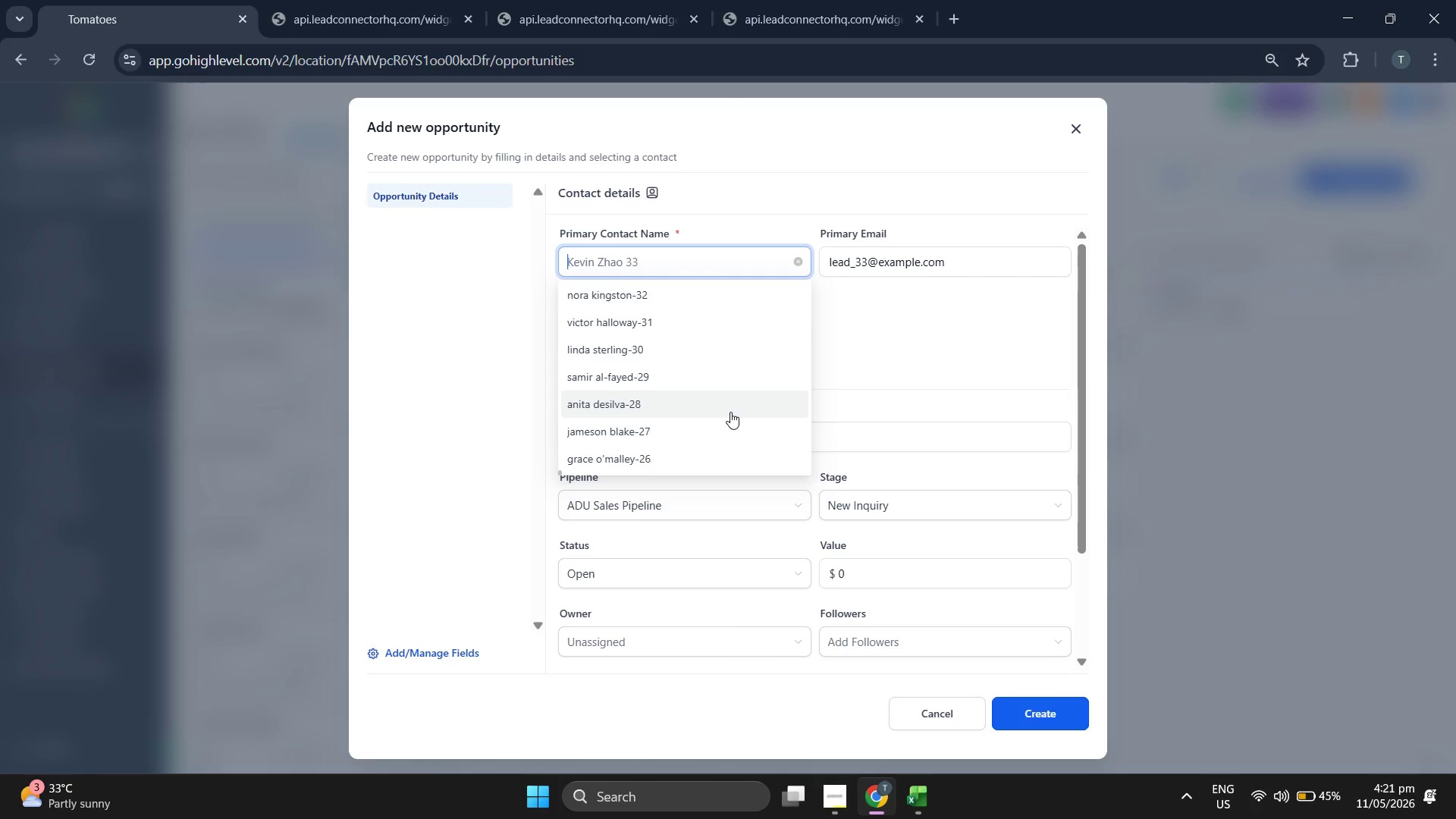 
left_click([925, 154])
 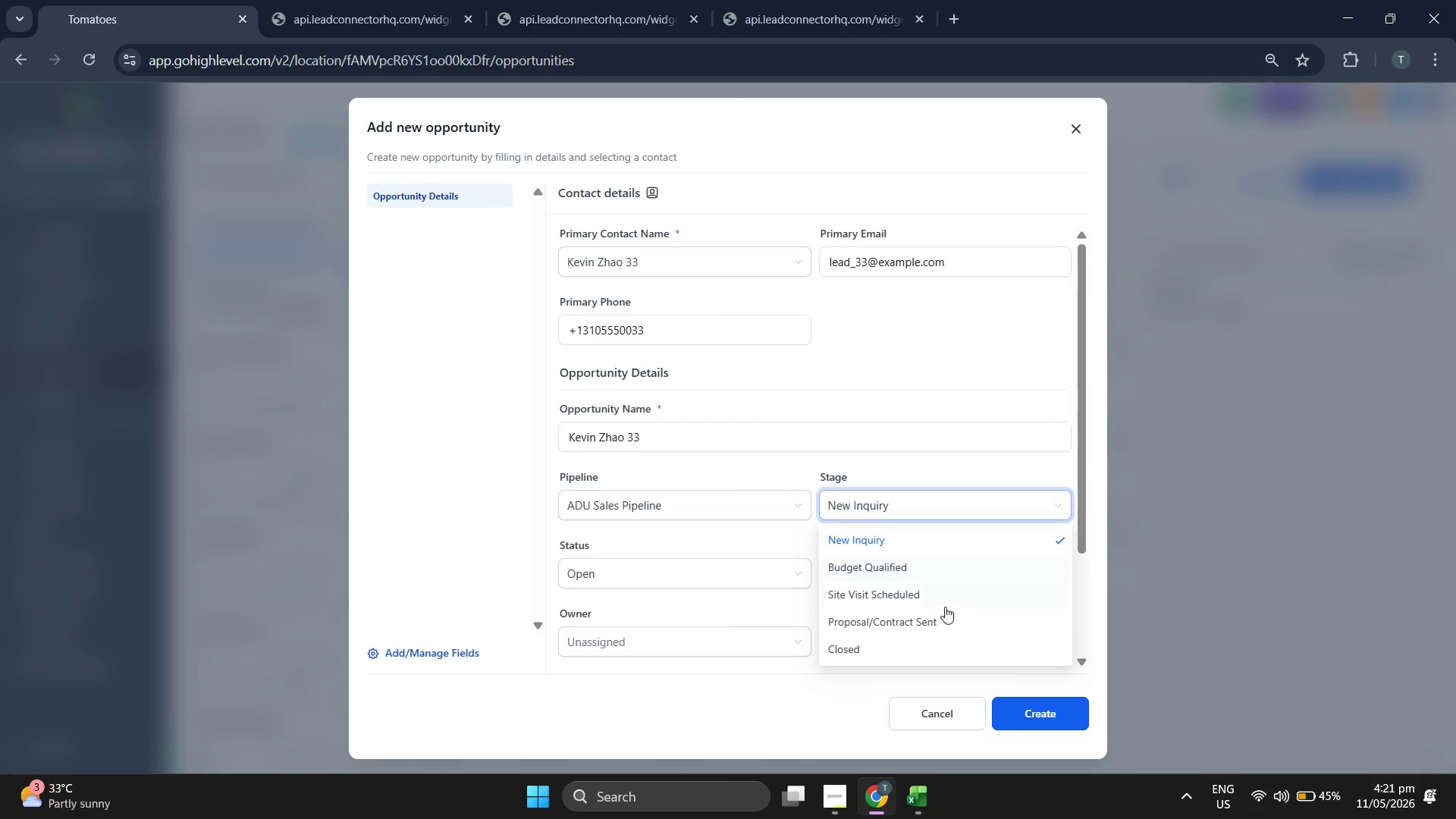 
scroll: coordinate [730, 412], scroll_direction: up, amount: 1.0
 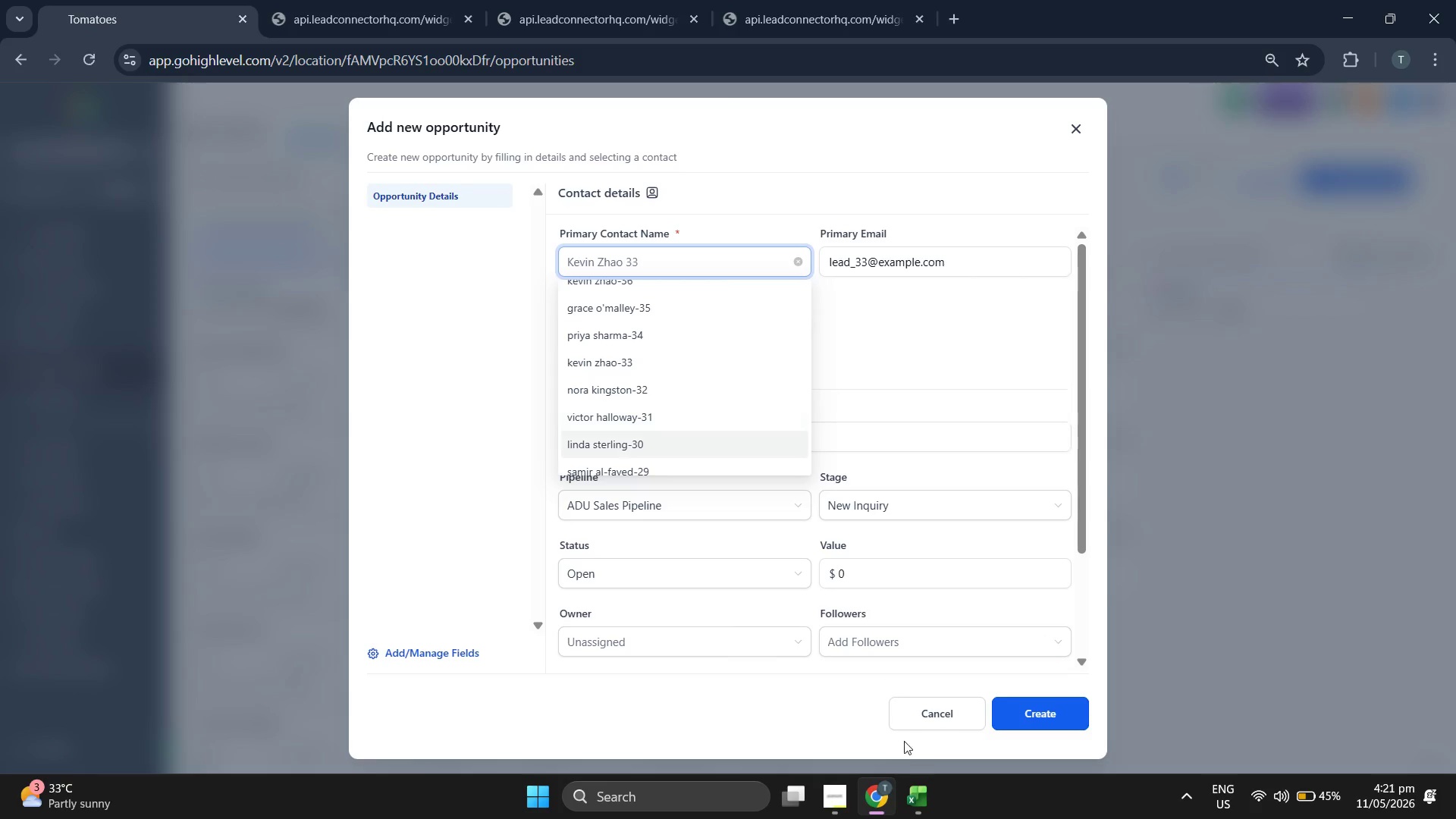 
left_click([952, 589])
 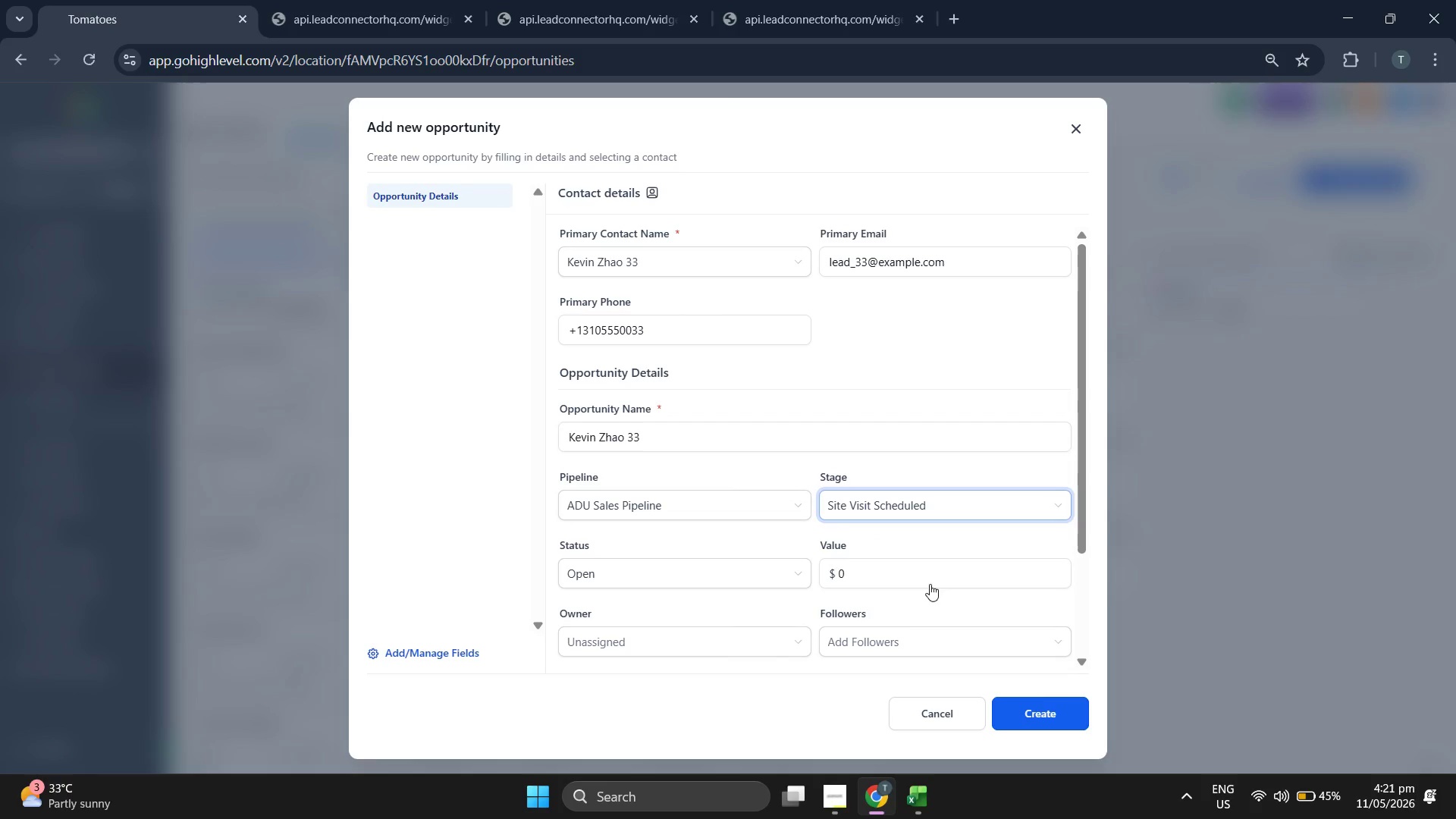 
left_click([929, 581])
 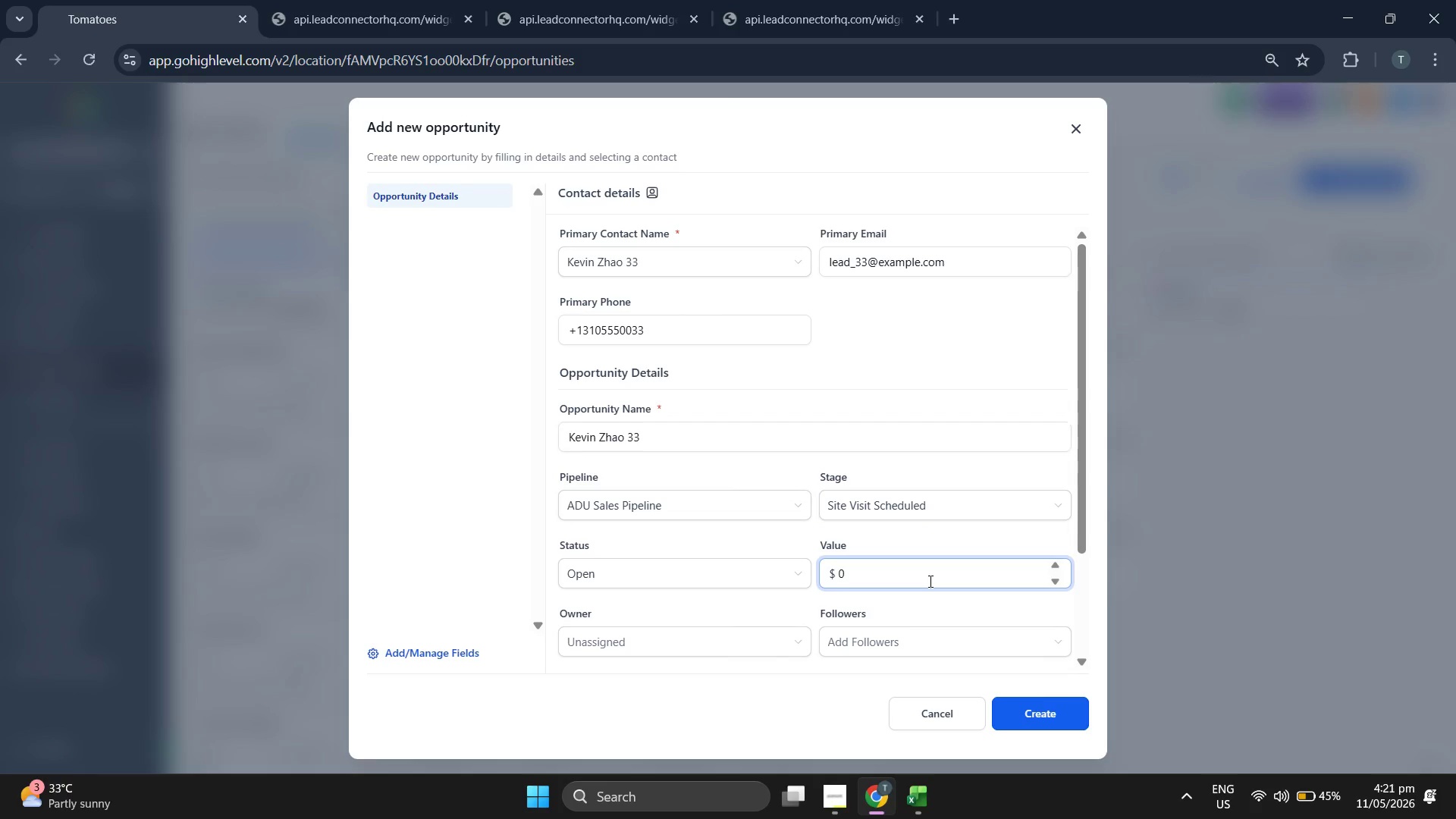 
key(Backspace)
type(136)
 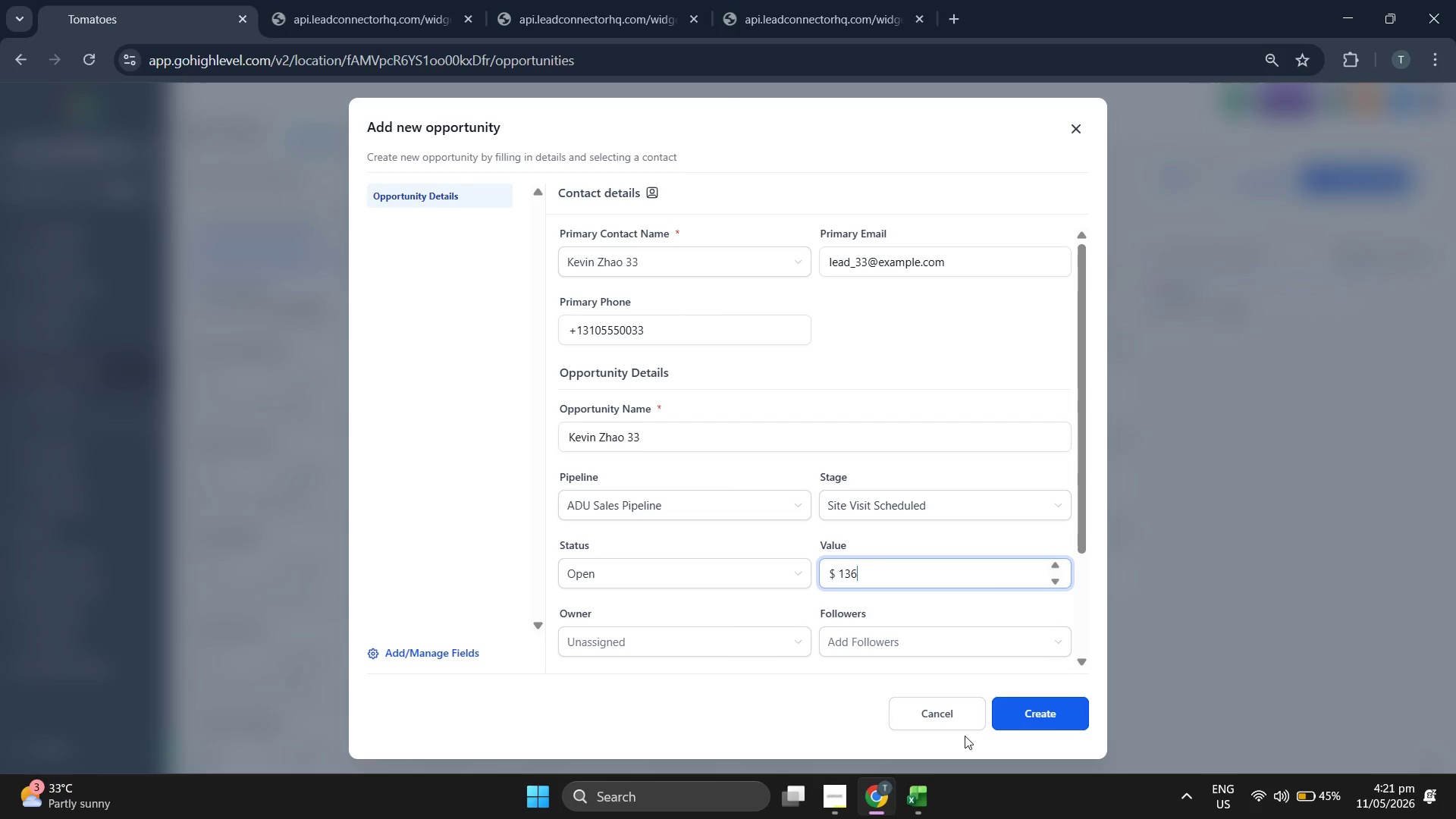 
left_click([912, 795])
 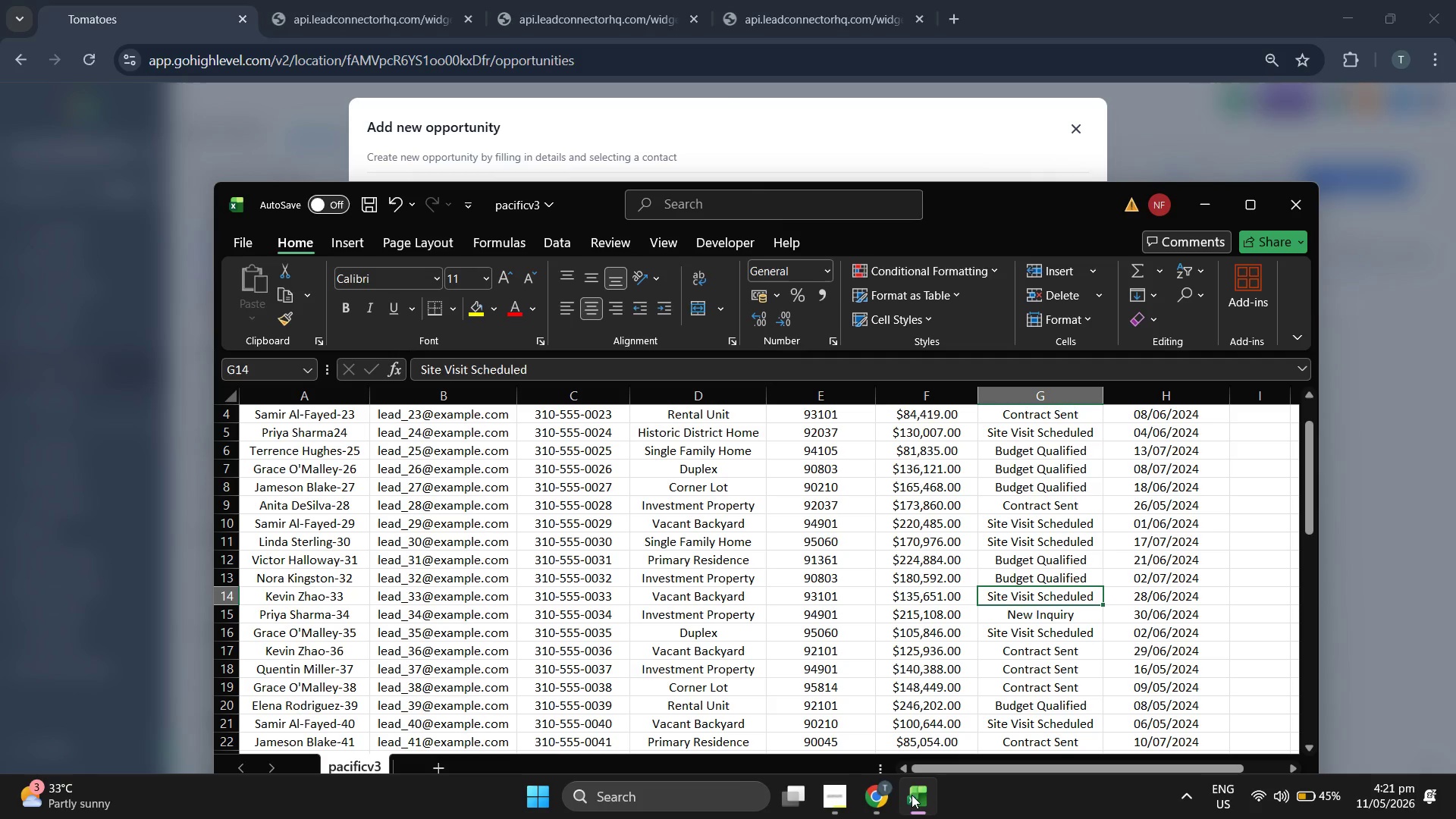 
left_click([912, 795])
 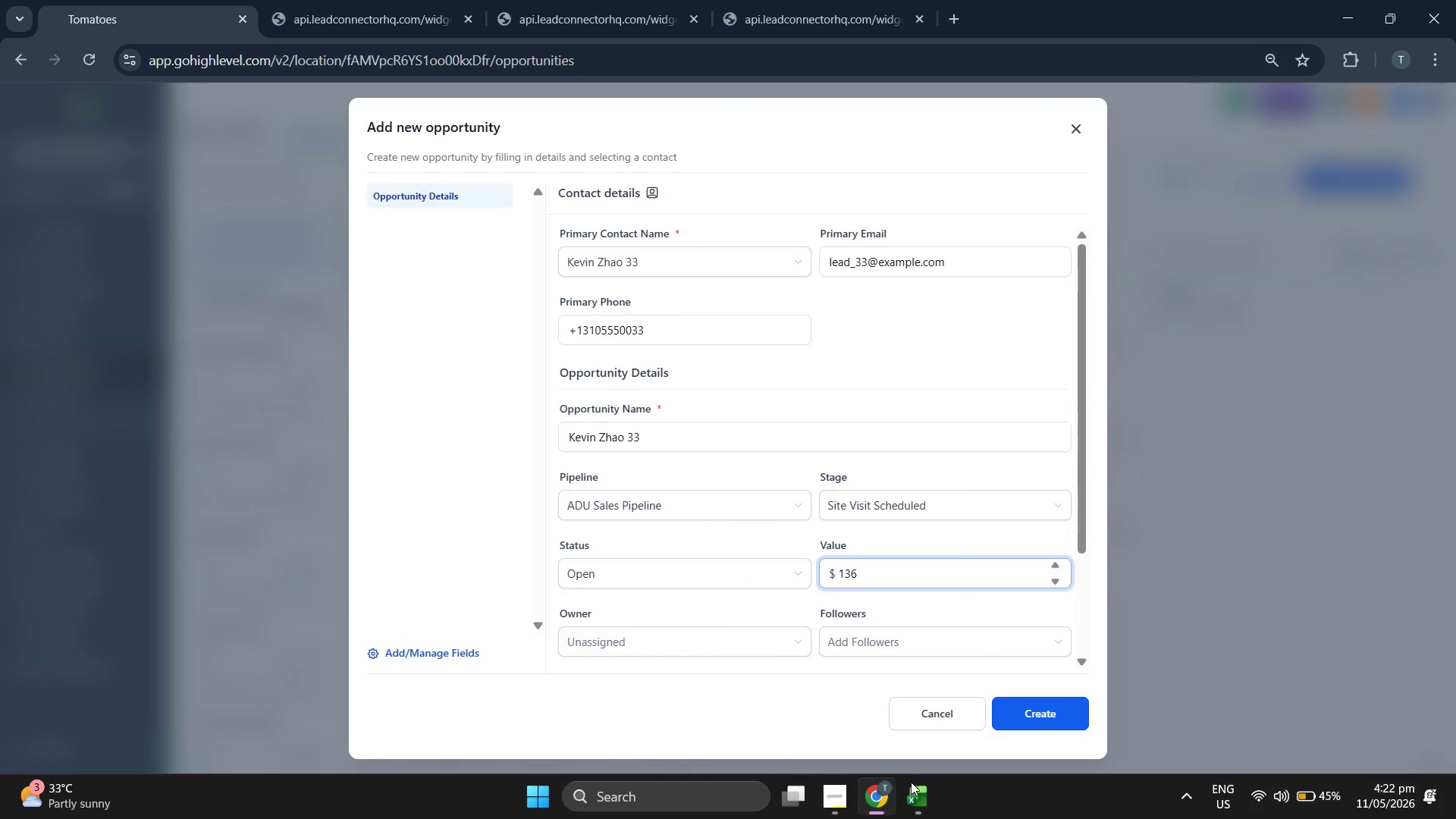 
key(Backspace)
type(6561)
 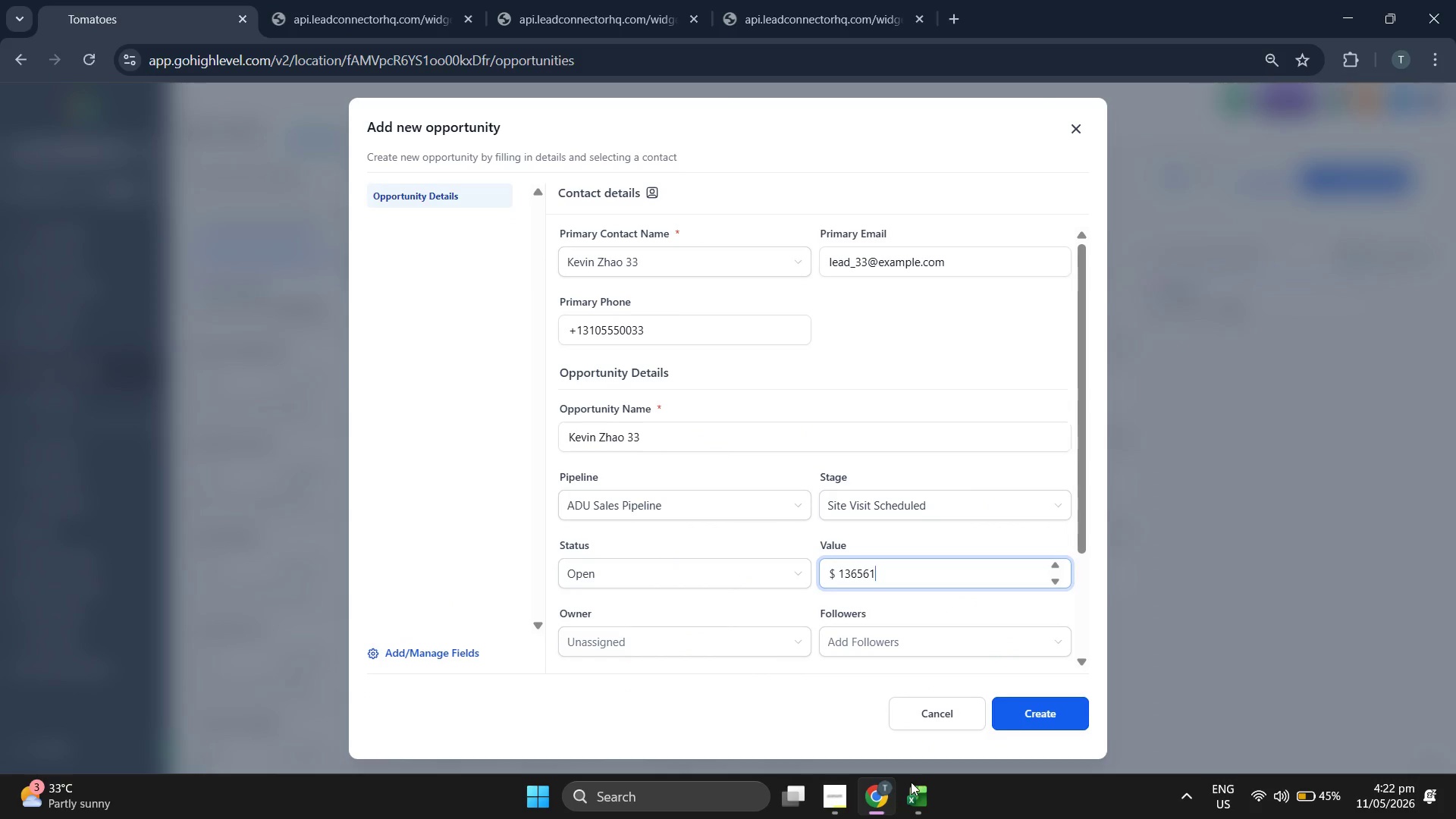 
type(.00)
 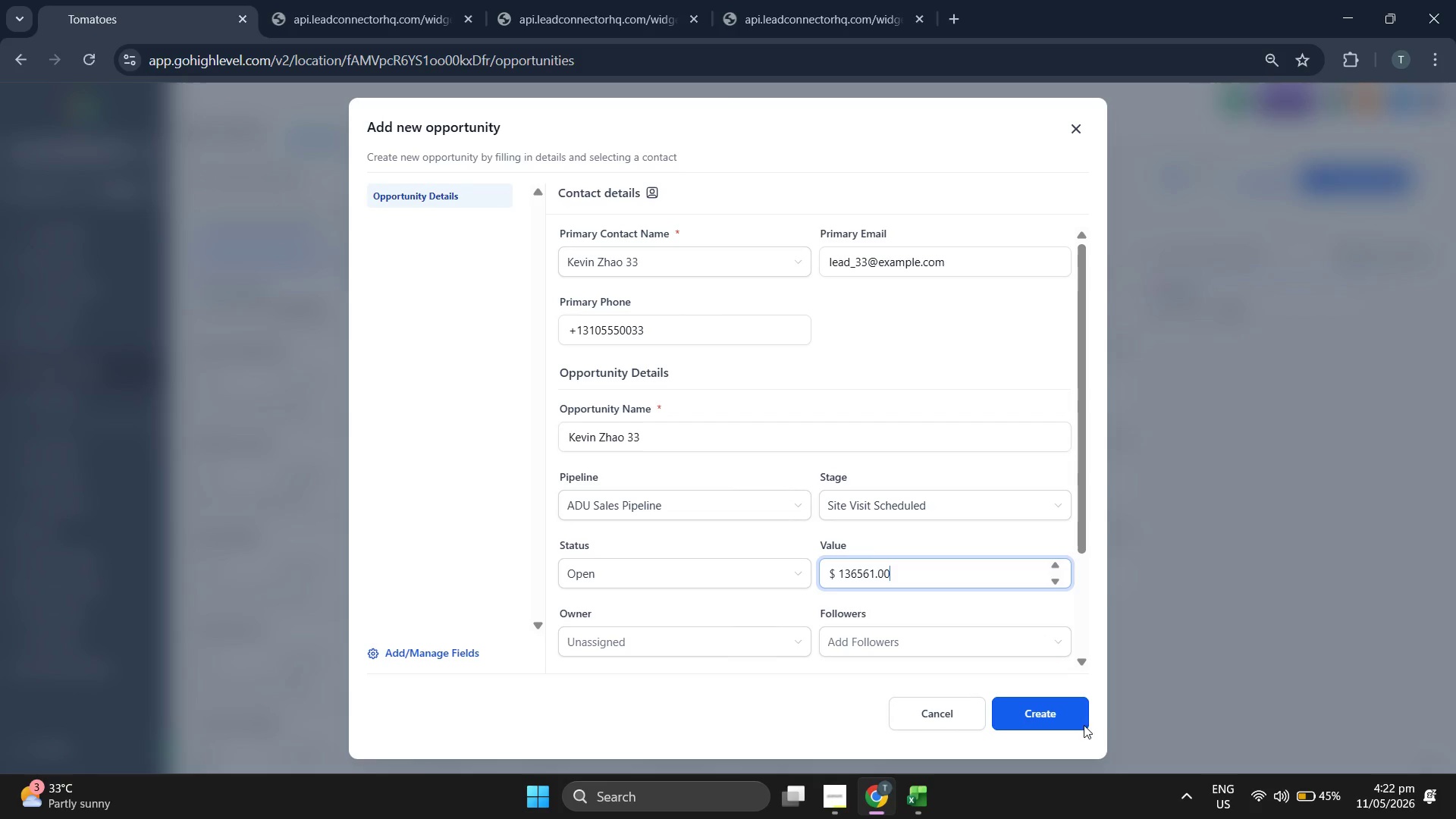 
left_click([1081, 714])
 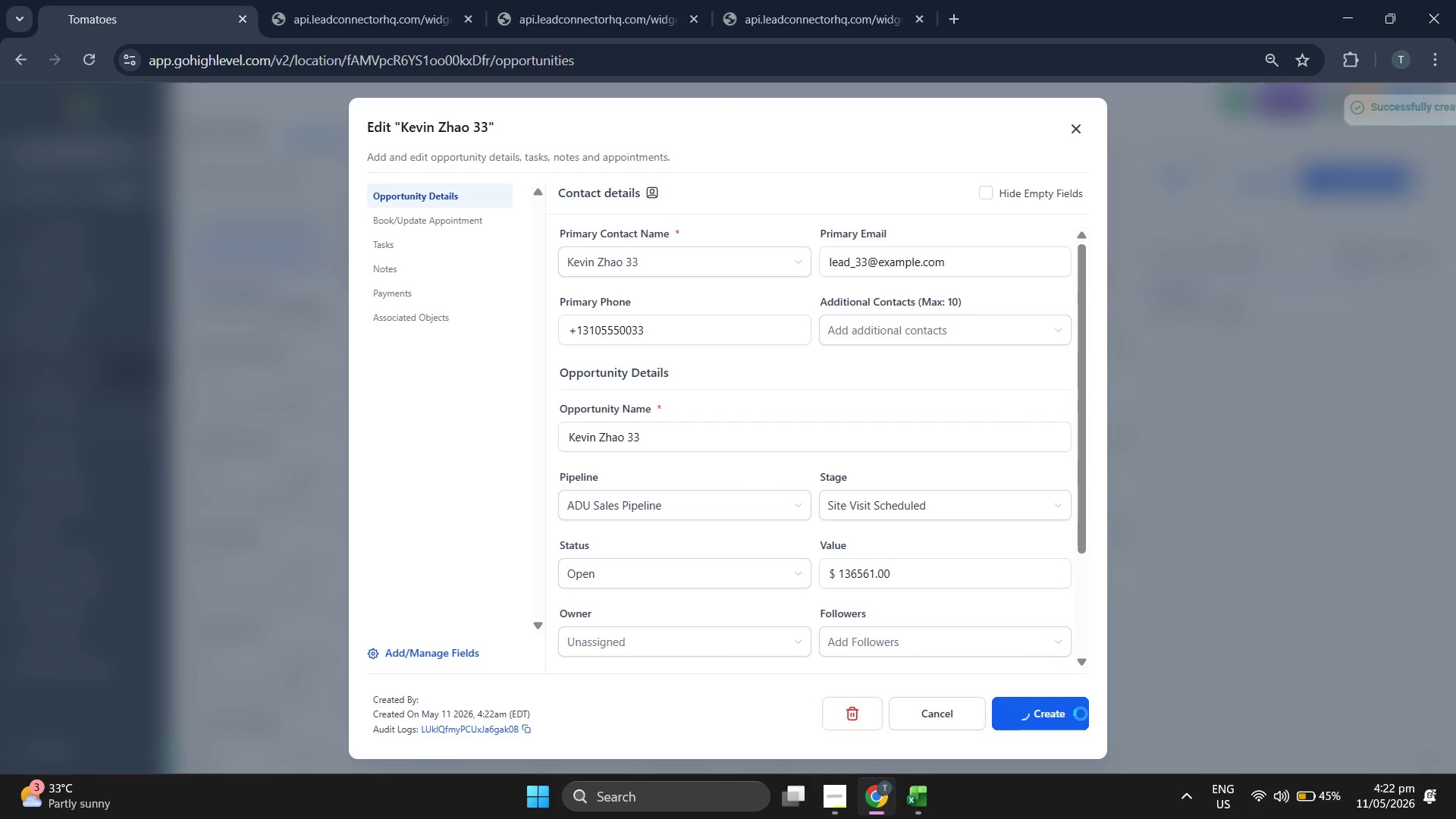 
left_click([1081, 714])
 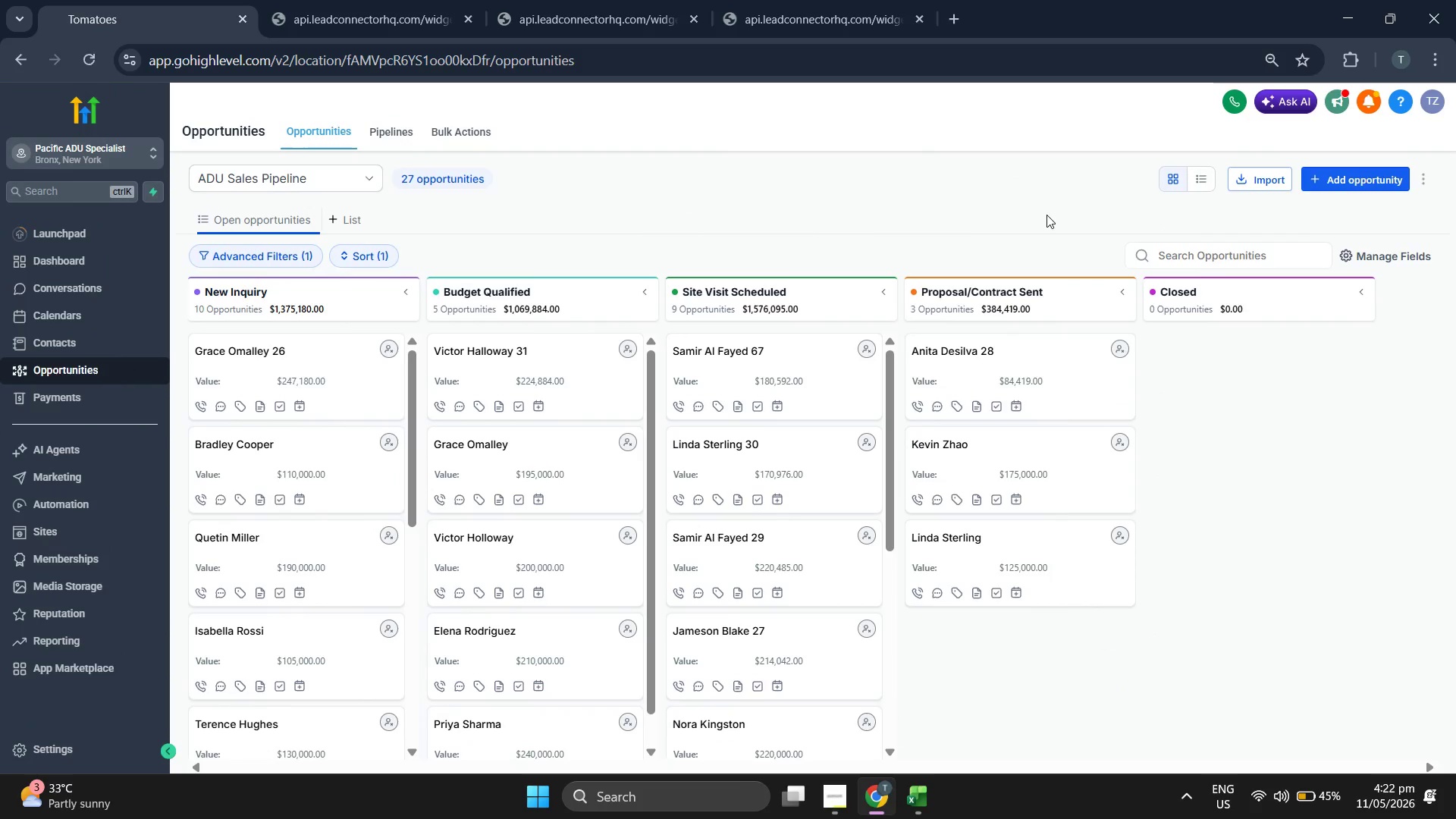 
left_click([1352, 177])
 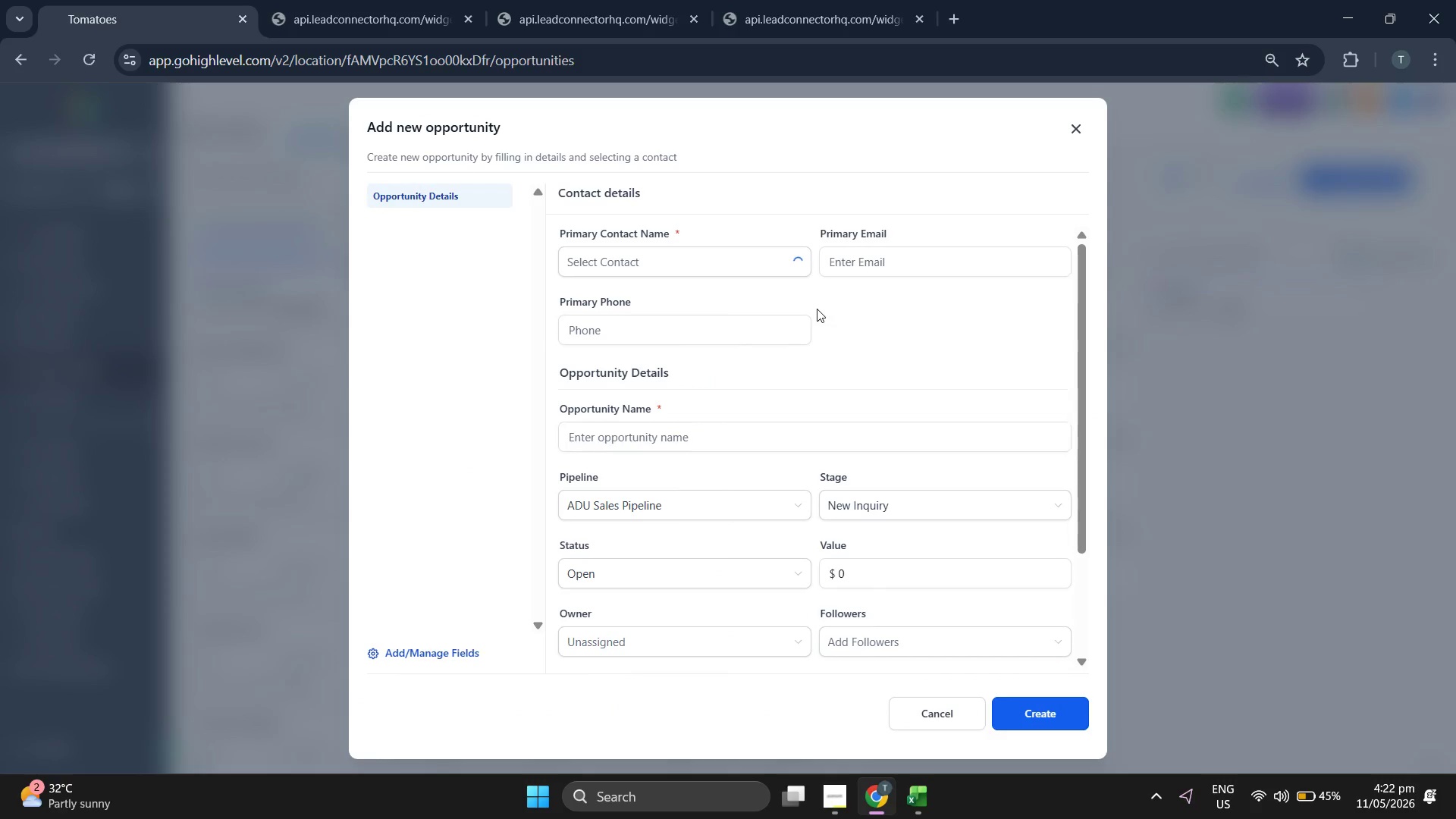 
left_click([746, 263])
 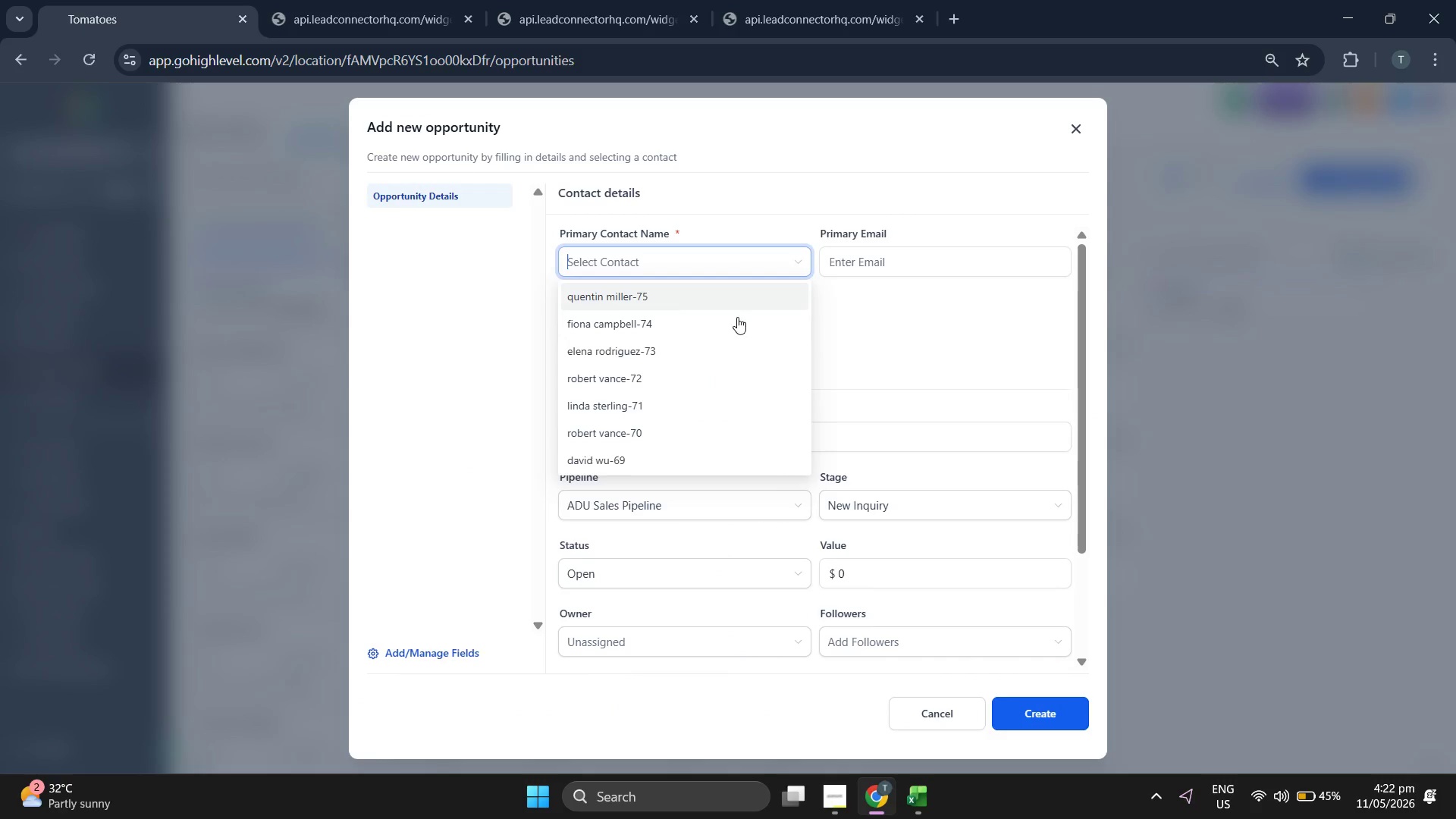 
left_click([703, 331])
 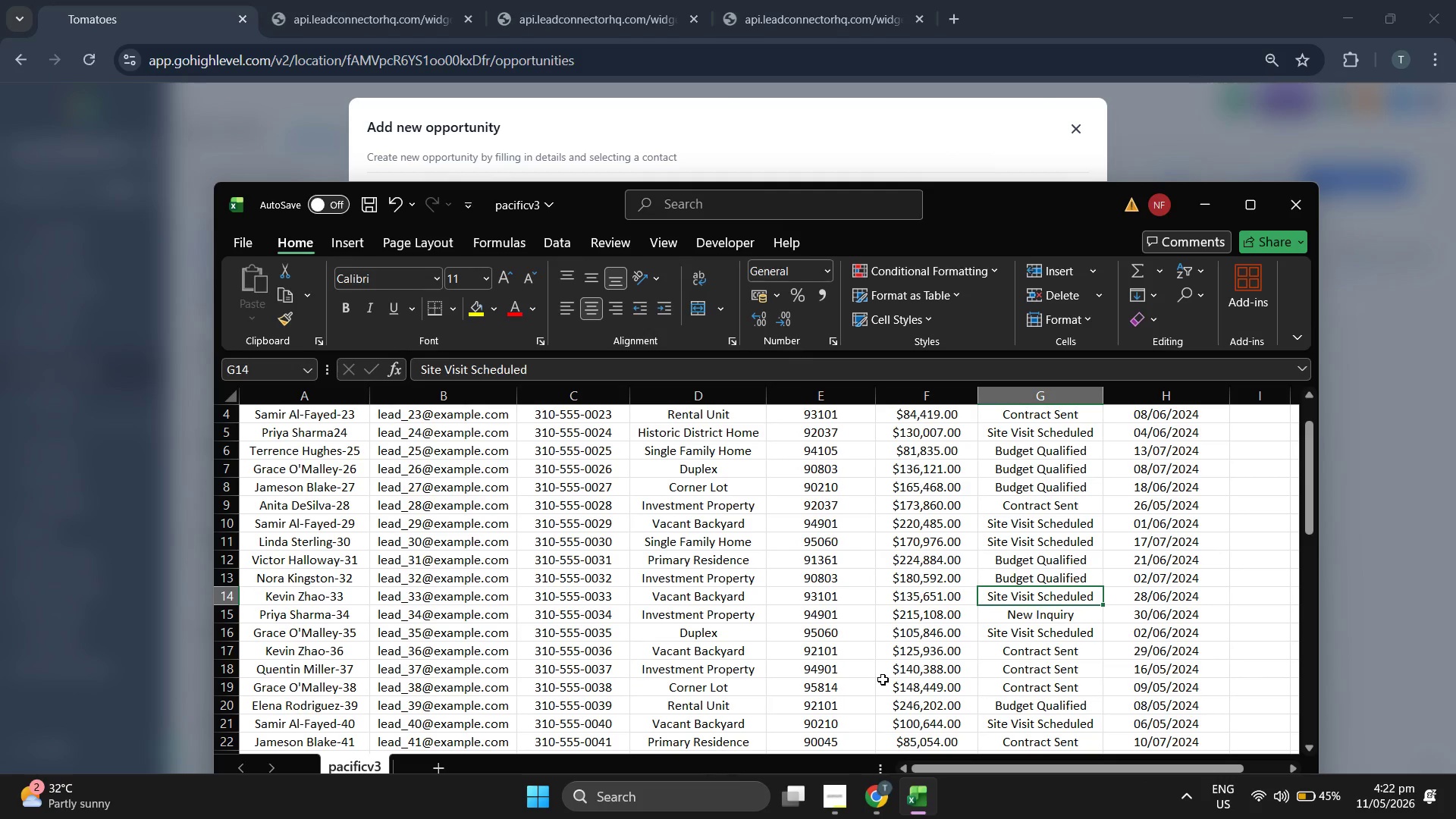 
key(ArrowDown)
 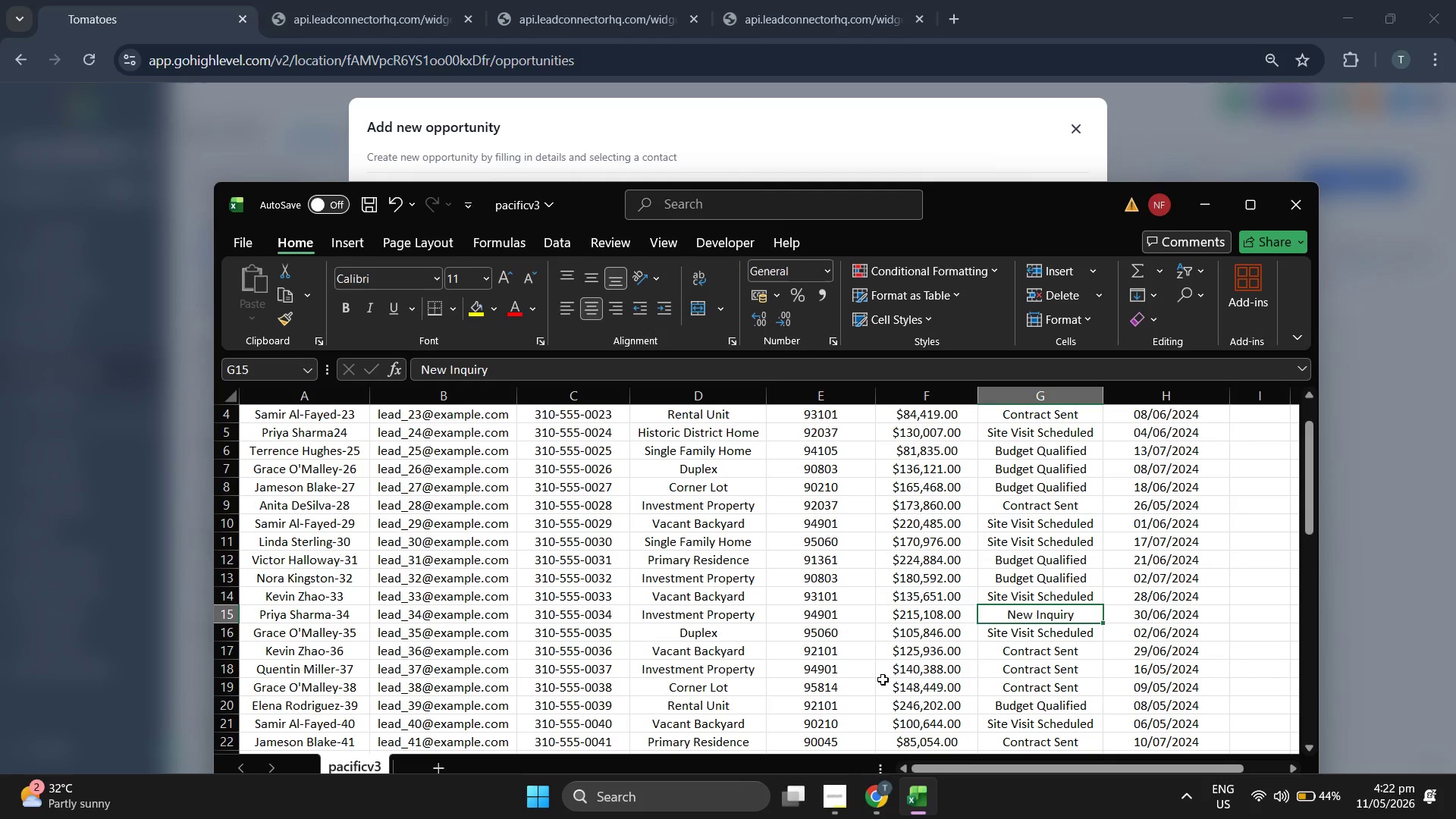 
scroll: coordinate [729, 329], scroll_direction: down, amount: 13.0
 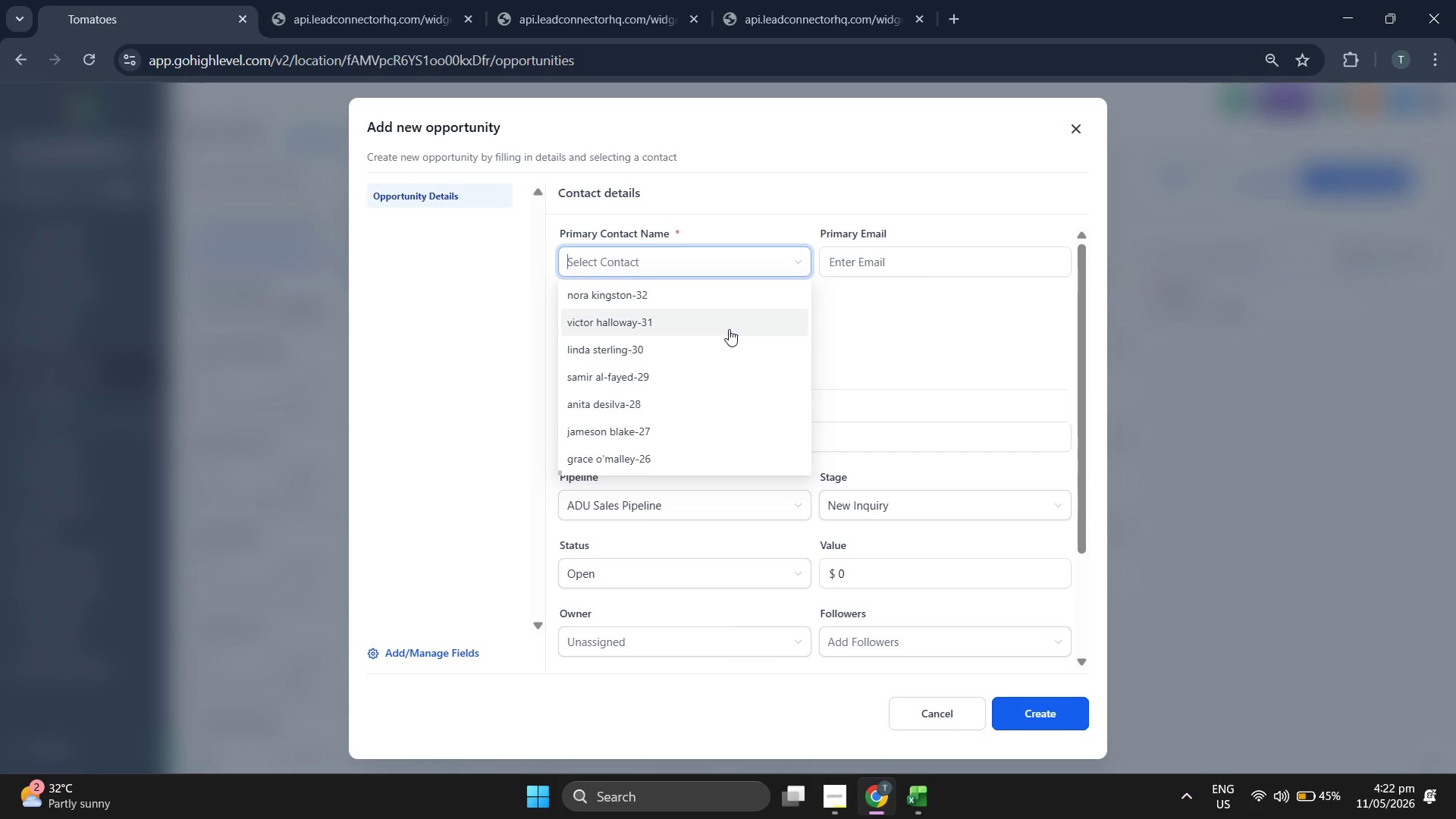 
scroll: coordinate [729, 329], scroll_direction: none, amount: 0.0
 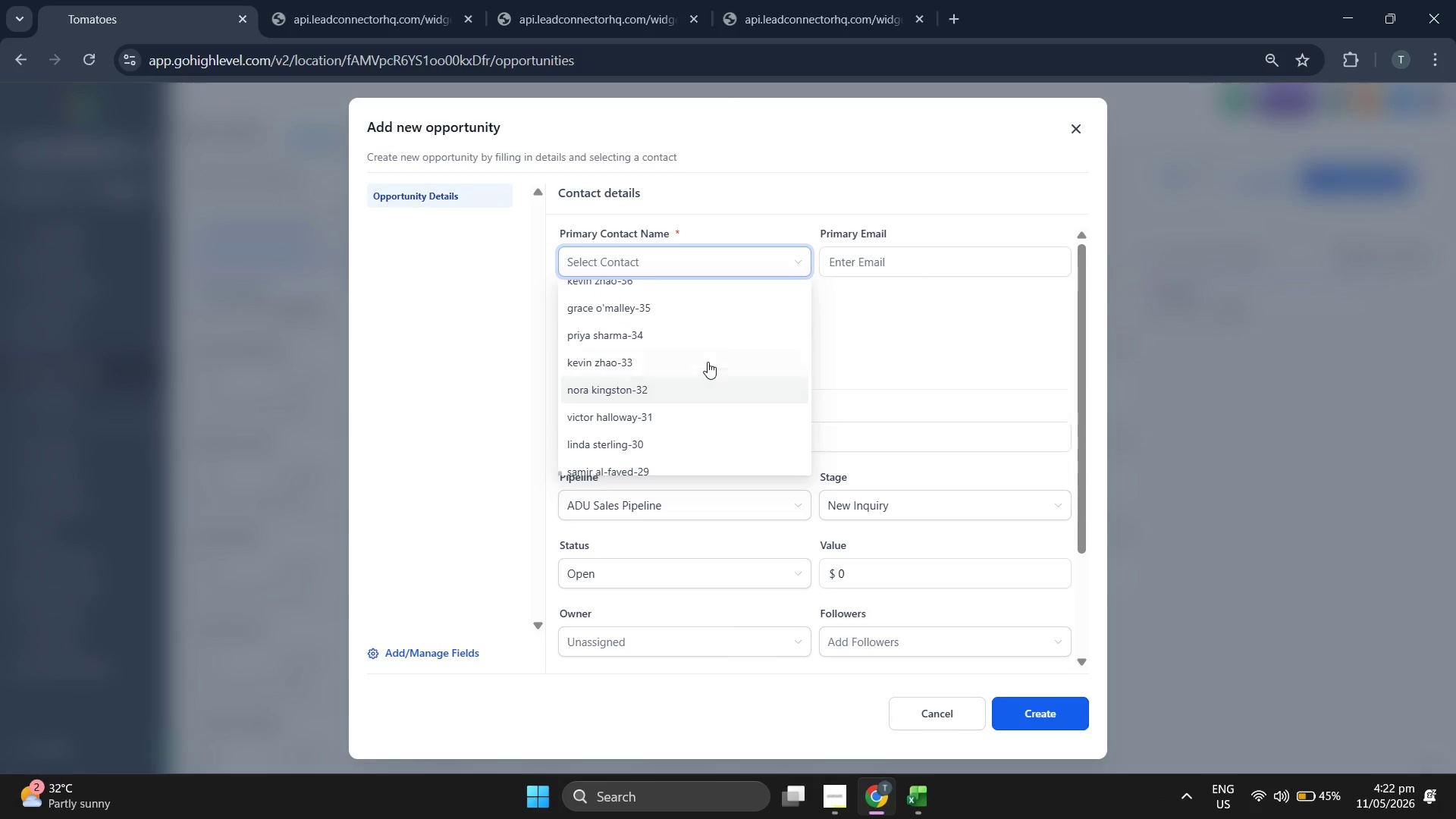 
left_click([830, 108])
 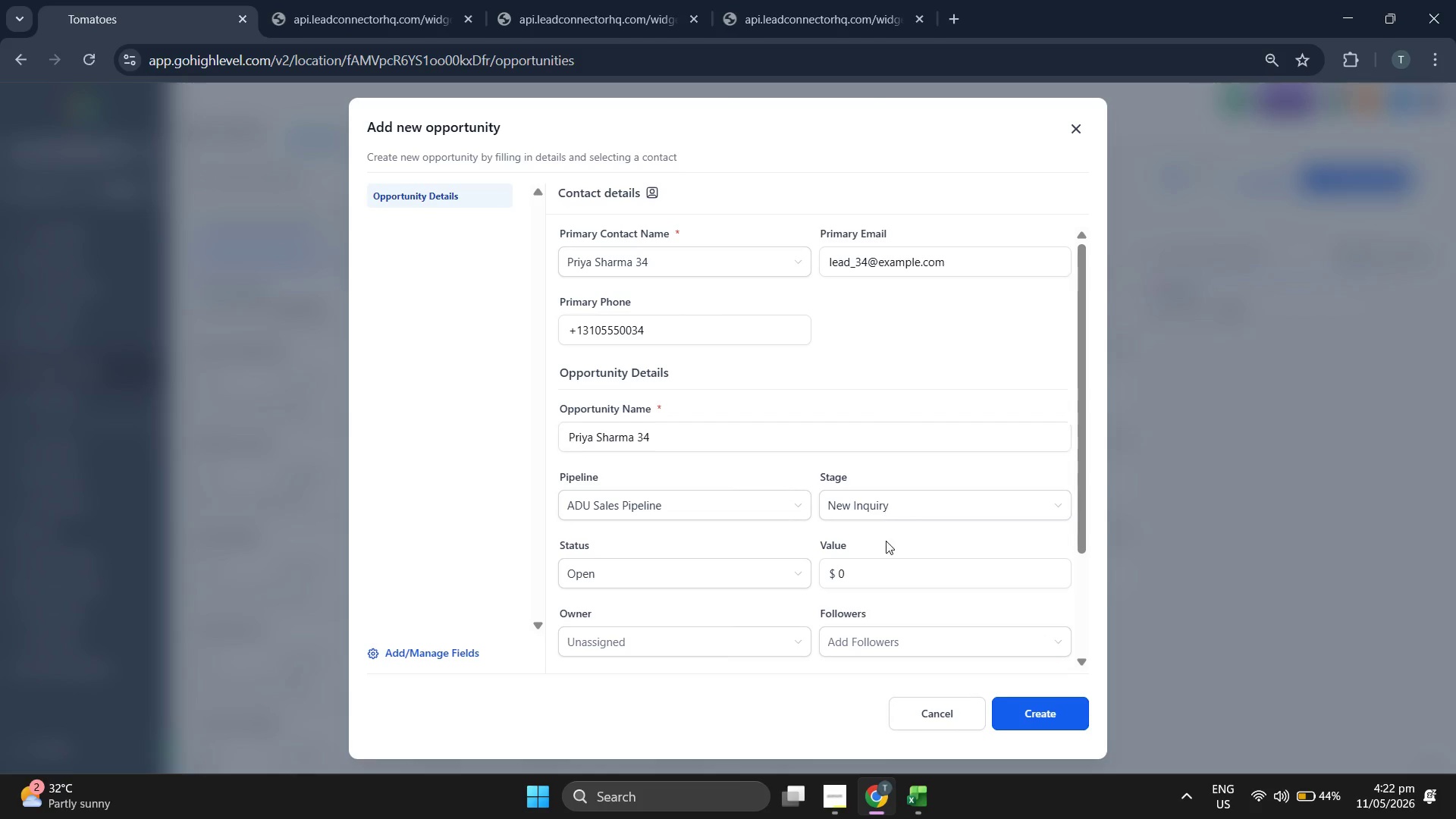 
left_click([891, 592])
 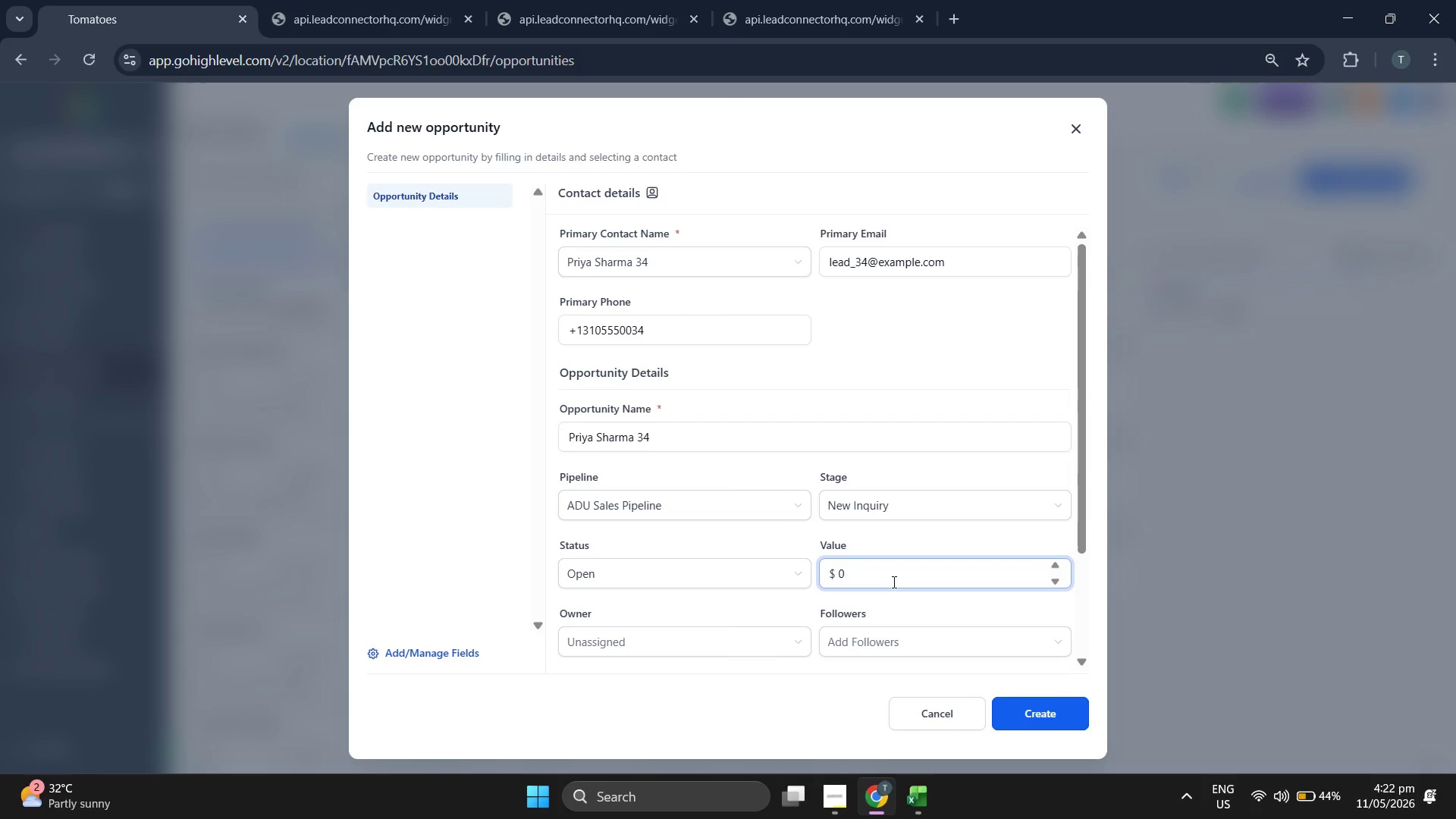 
key(Backspace)
type(2180)
 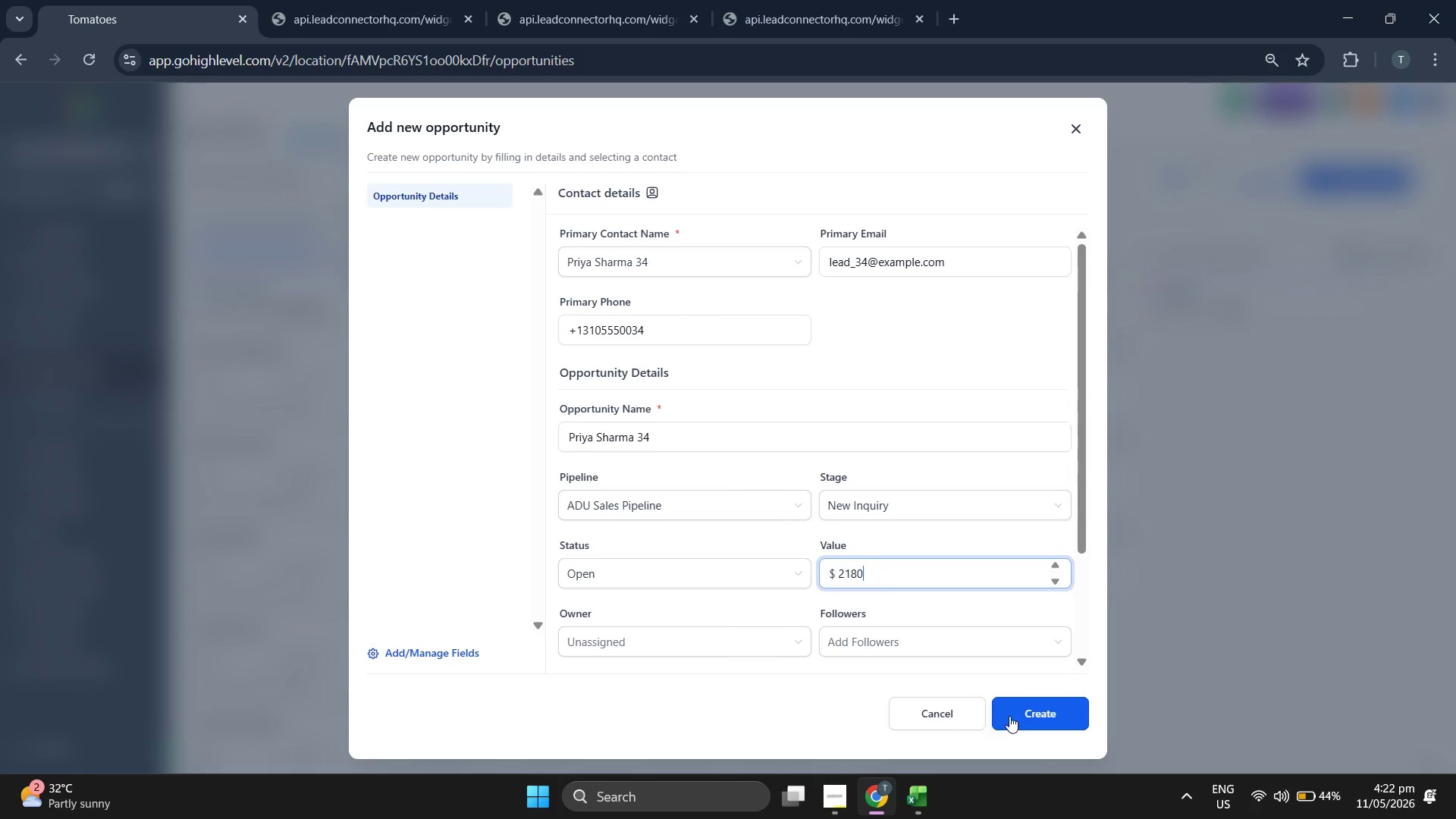 
left_click([920, 799])
 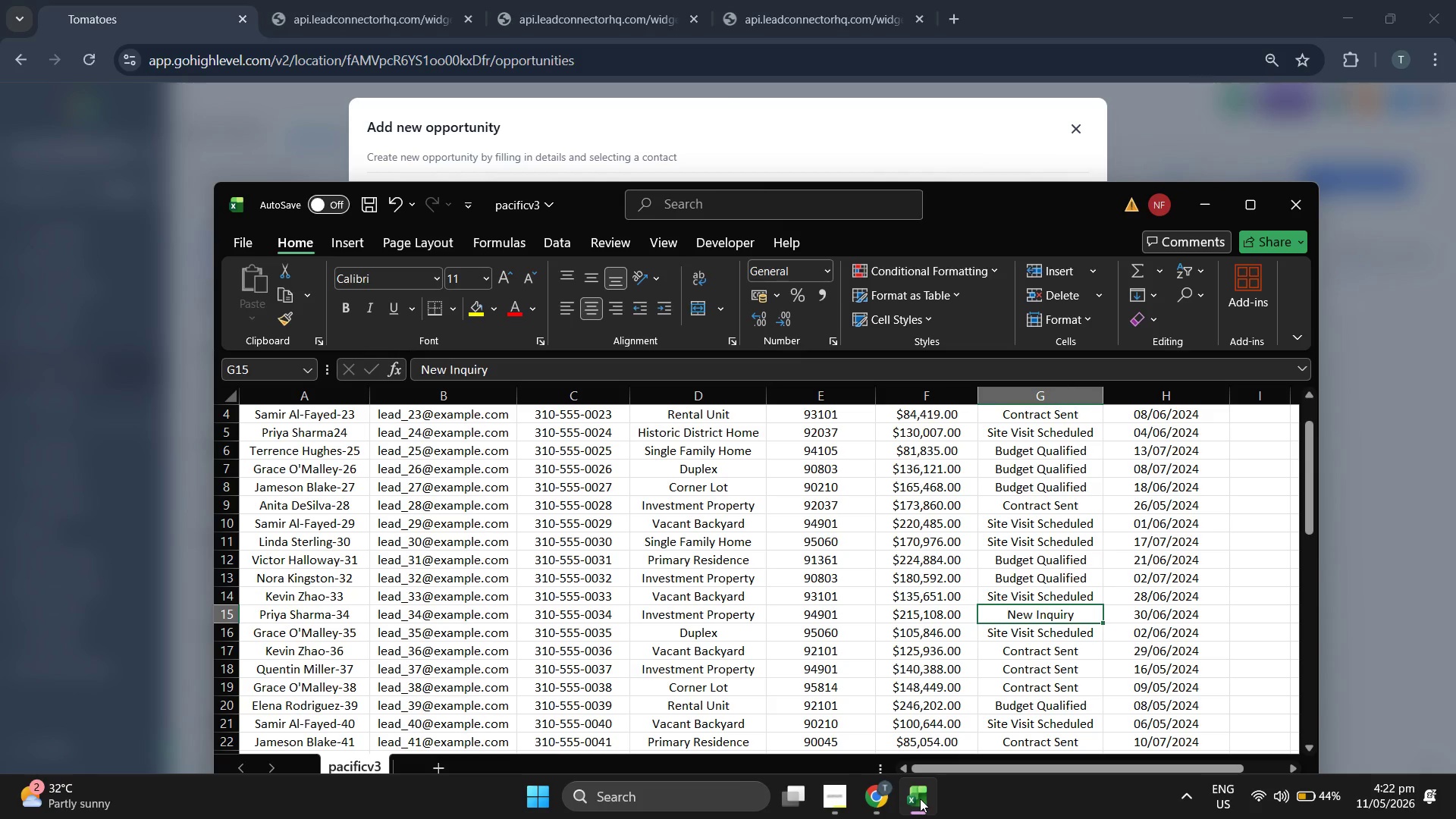 
left_click([920, 799])
 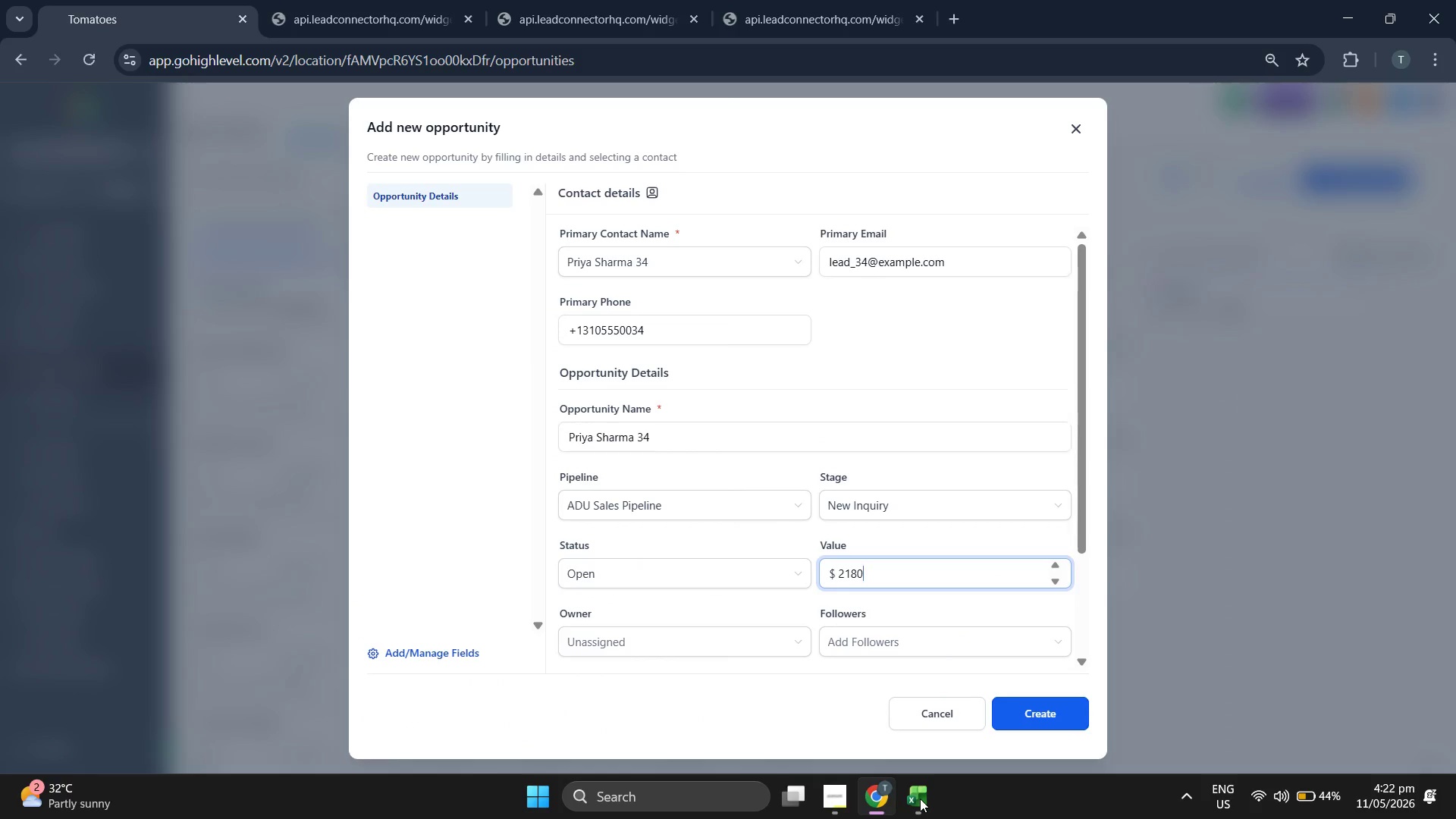 
key(Backspace)
type(108)
 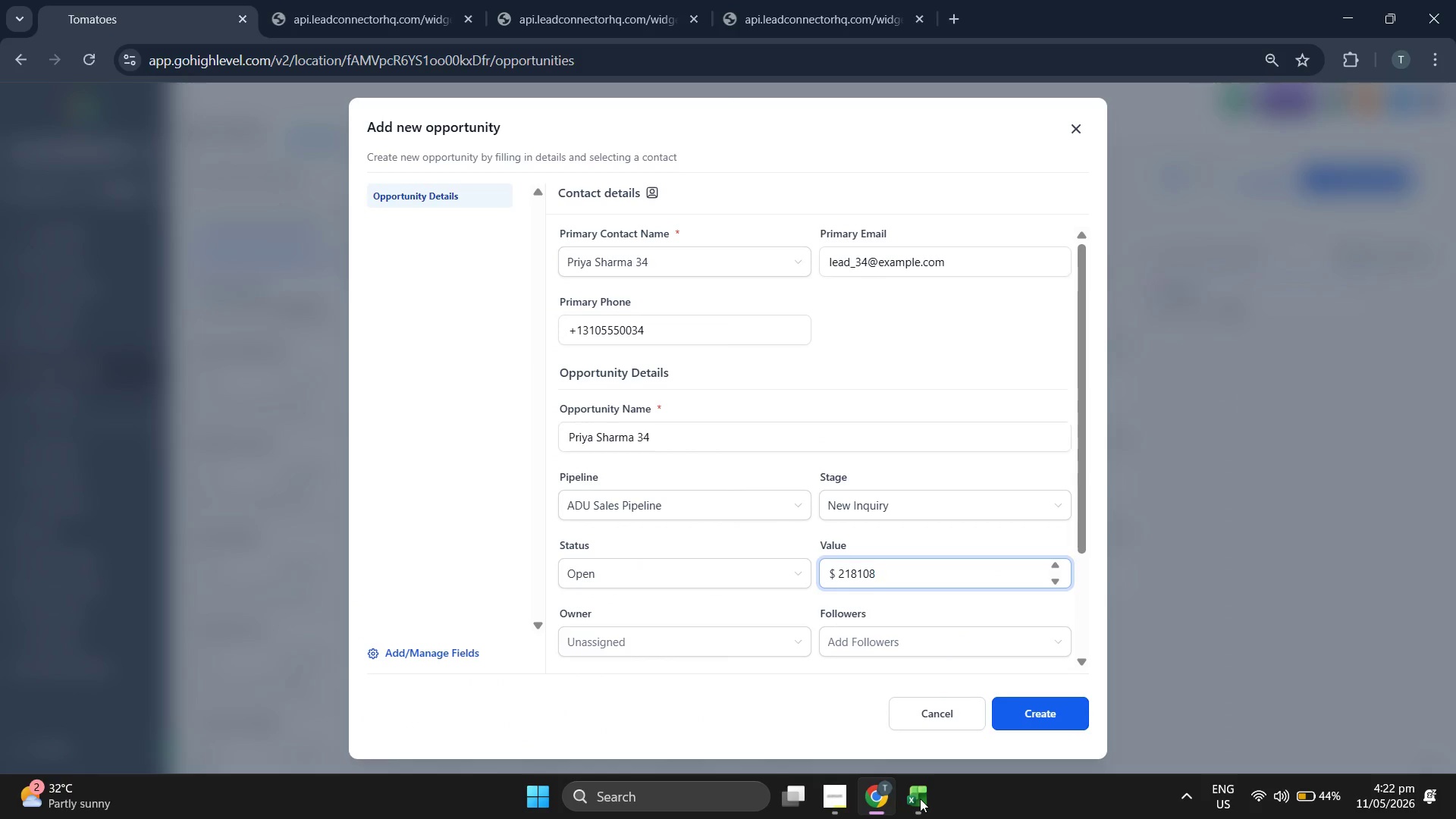 
key(ArrowLeft)
 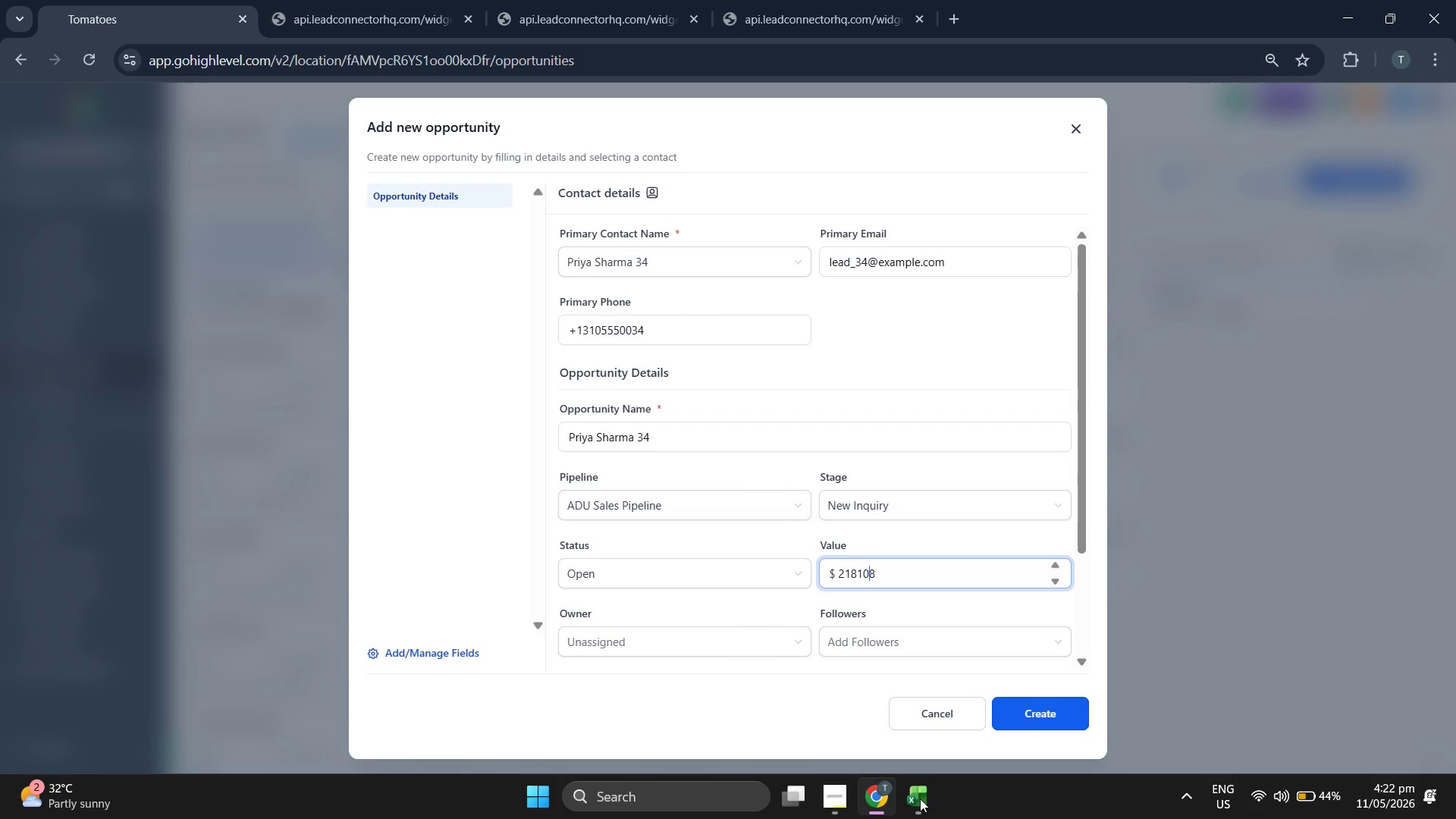 
key(ArrowLeft)
 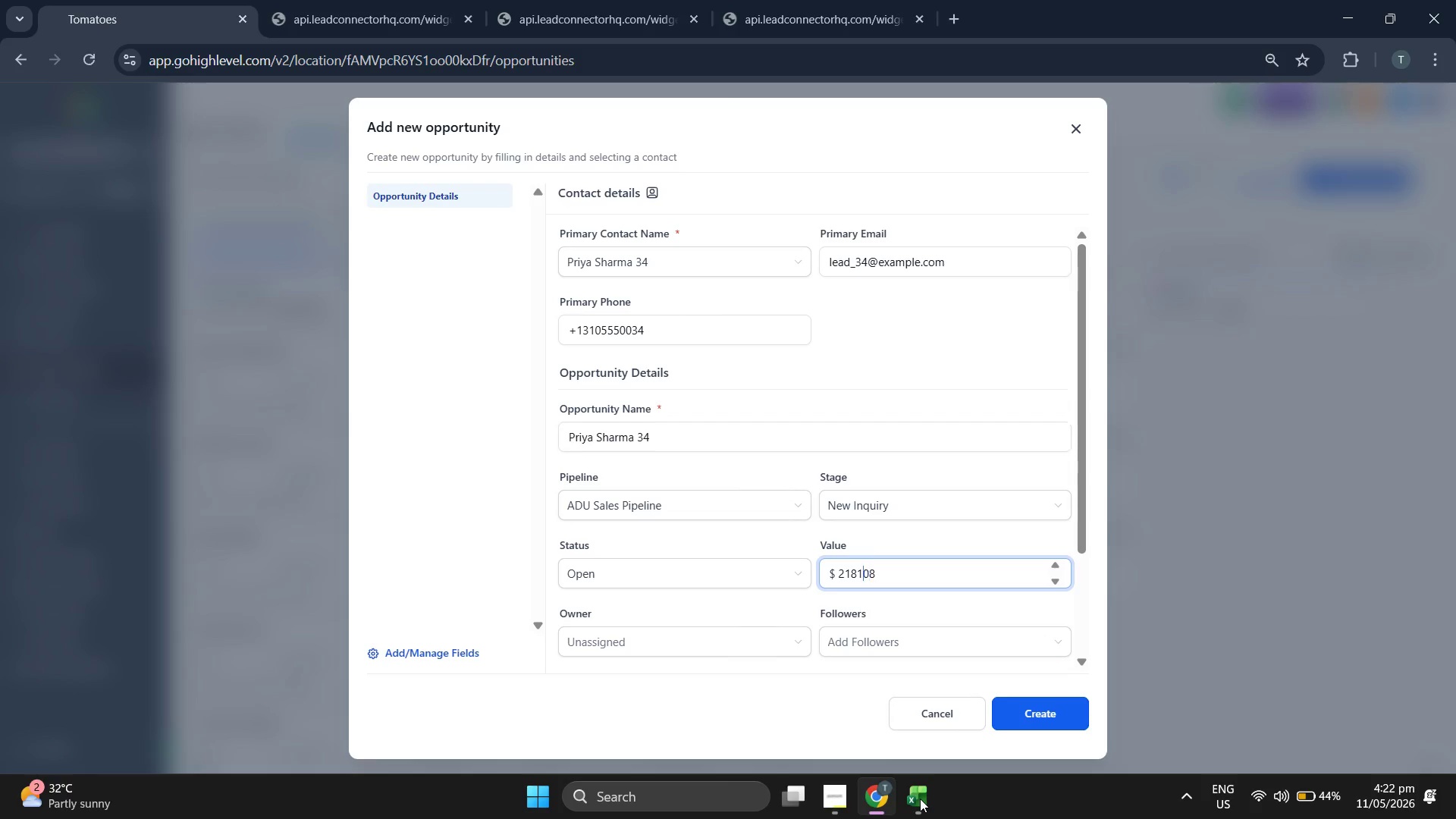 
key(ArrowLeft)
 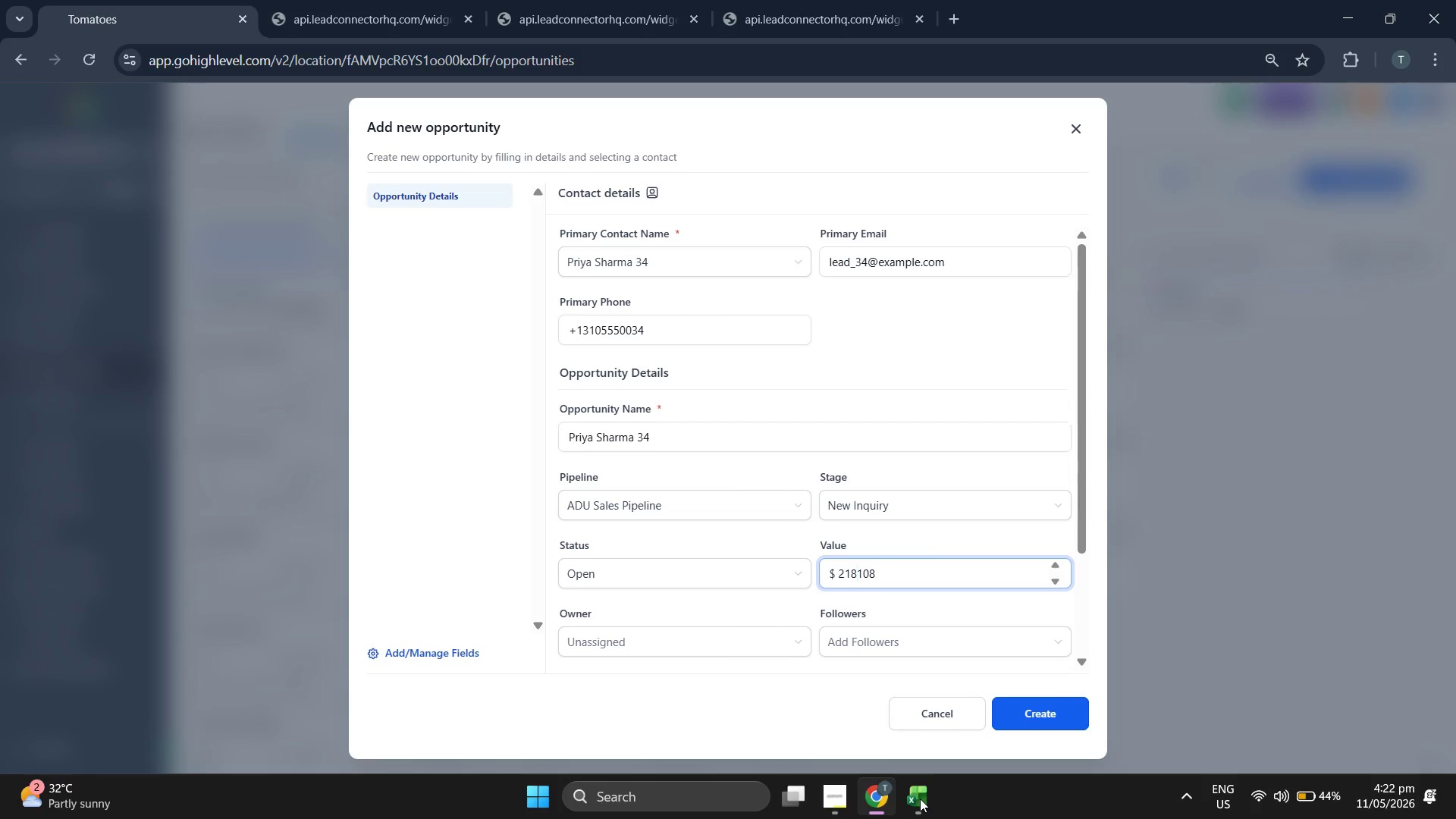 
key(Backspace)
 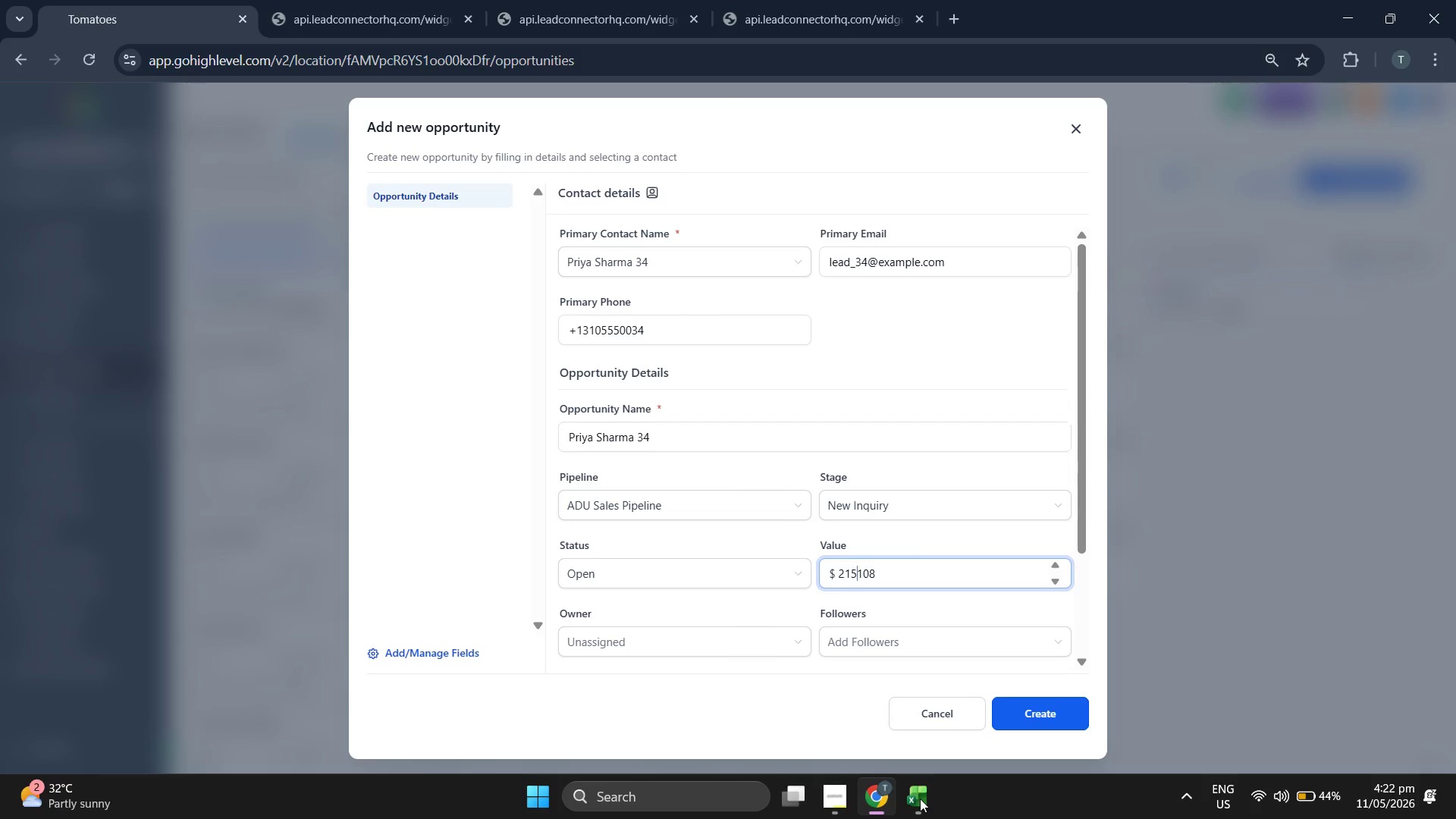 
key(5)
 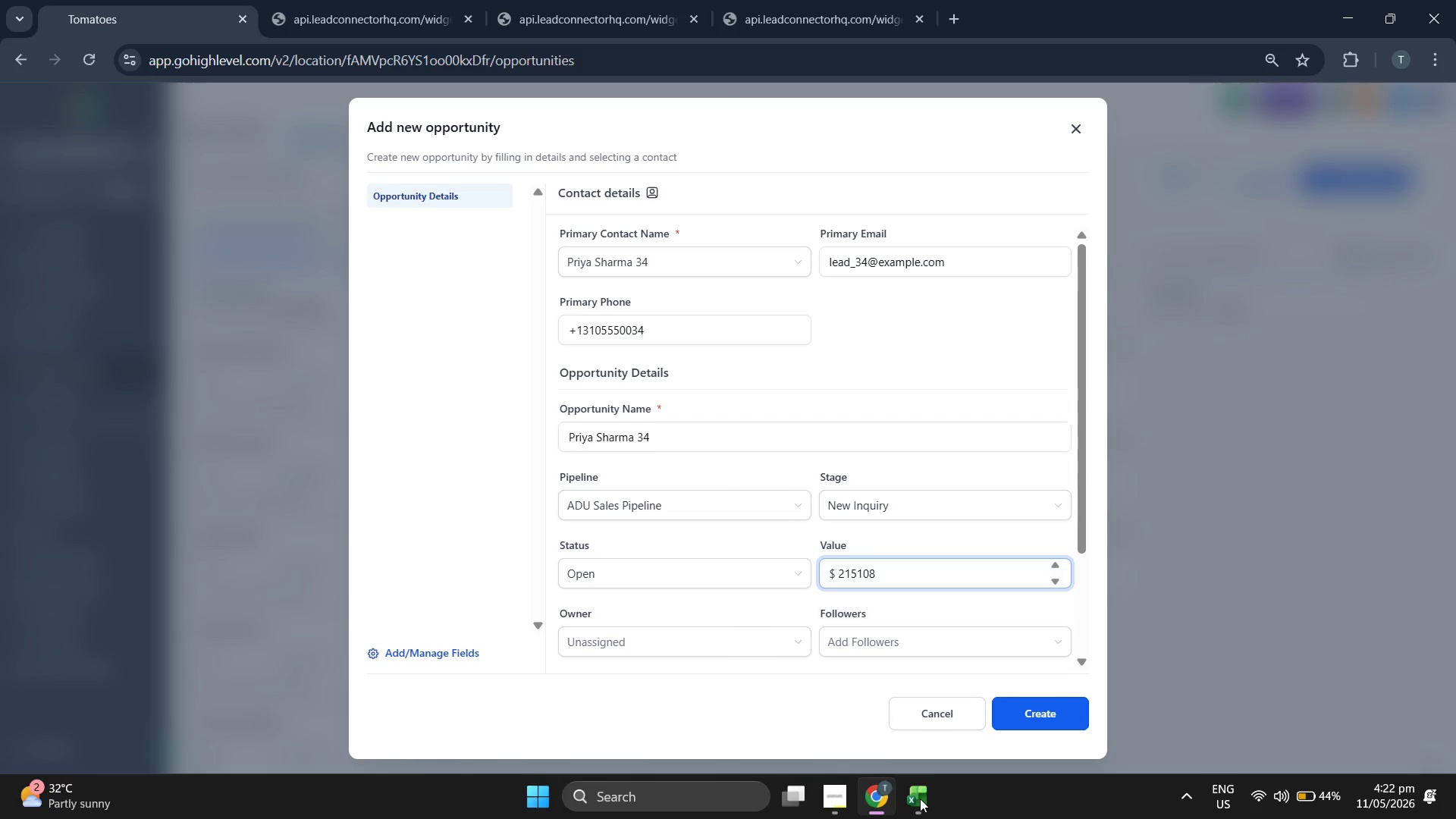 
left_click([920, 799])
 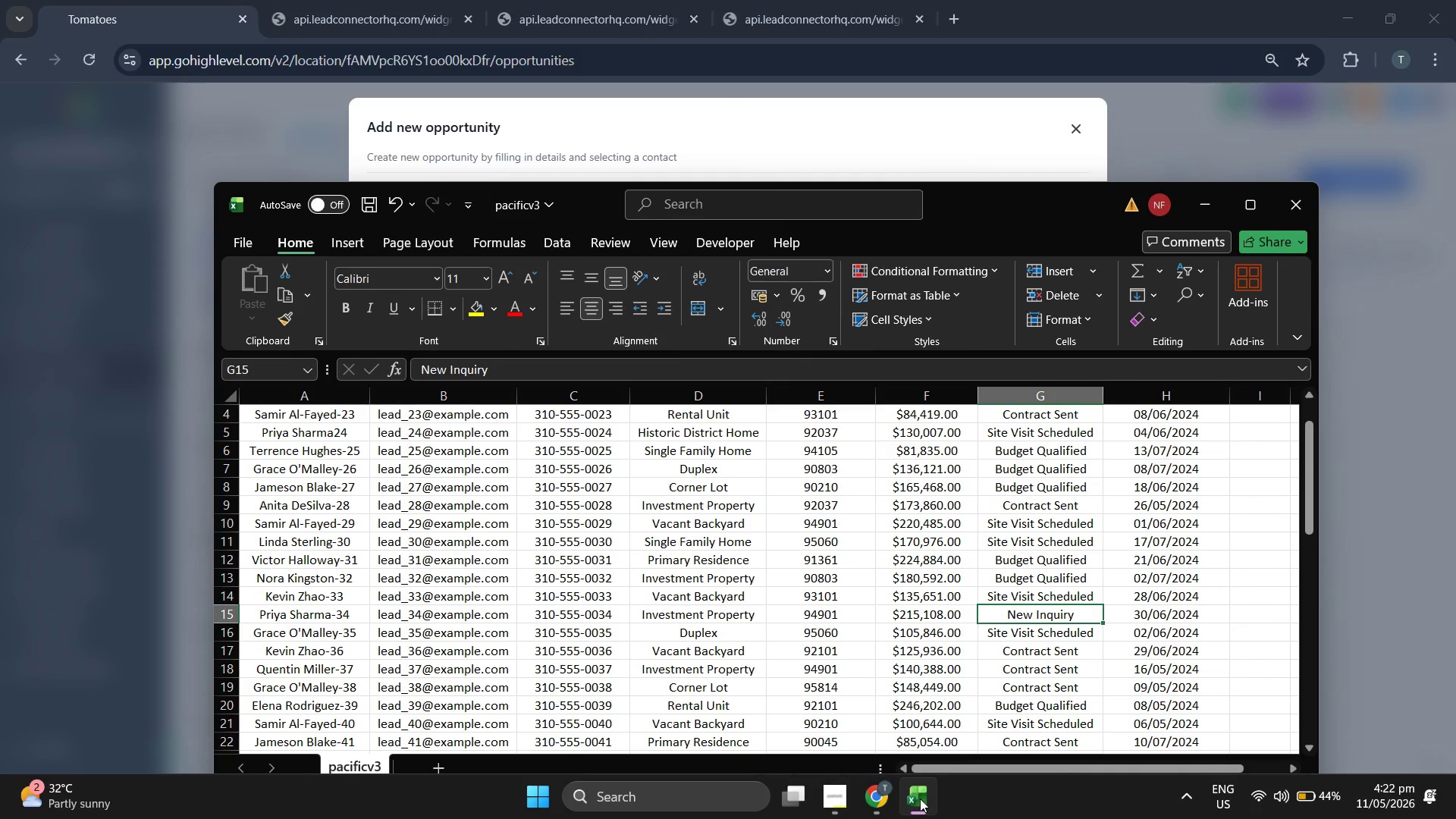 
left_click([920, 799])
 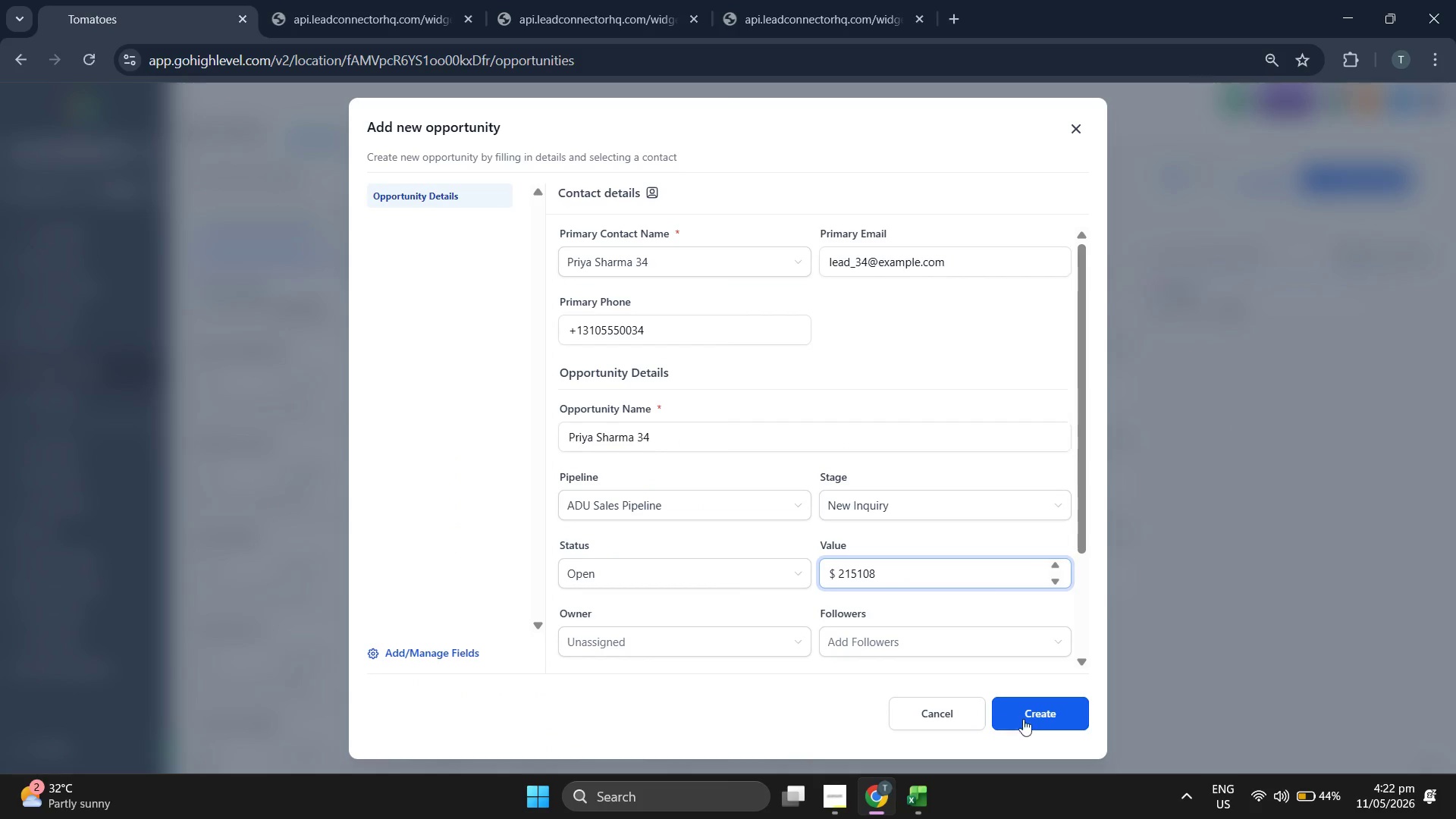 
left_click([1038, 718])
 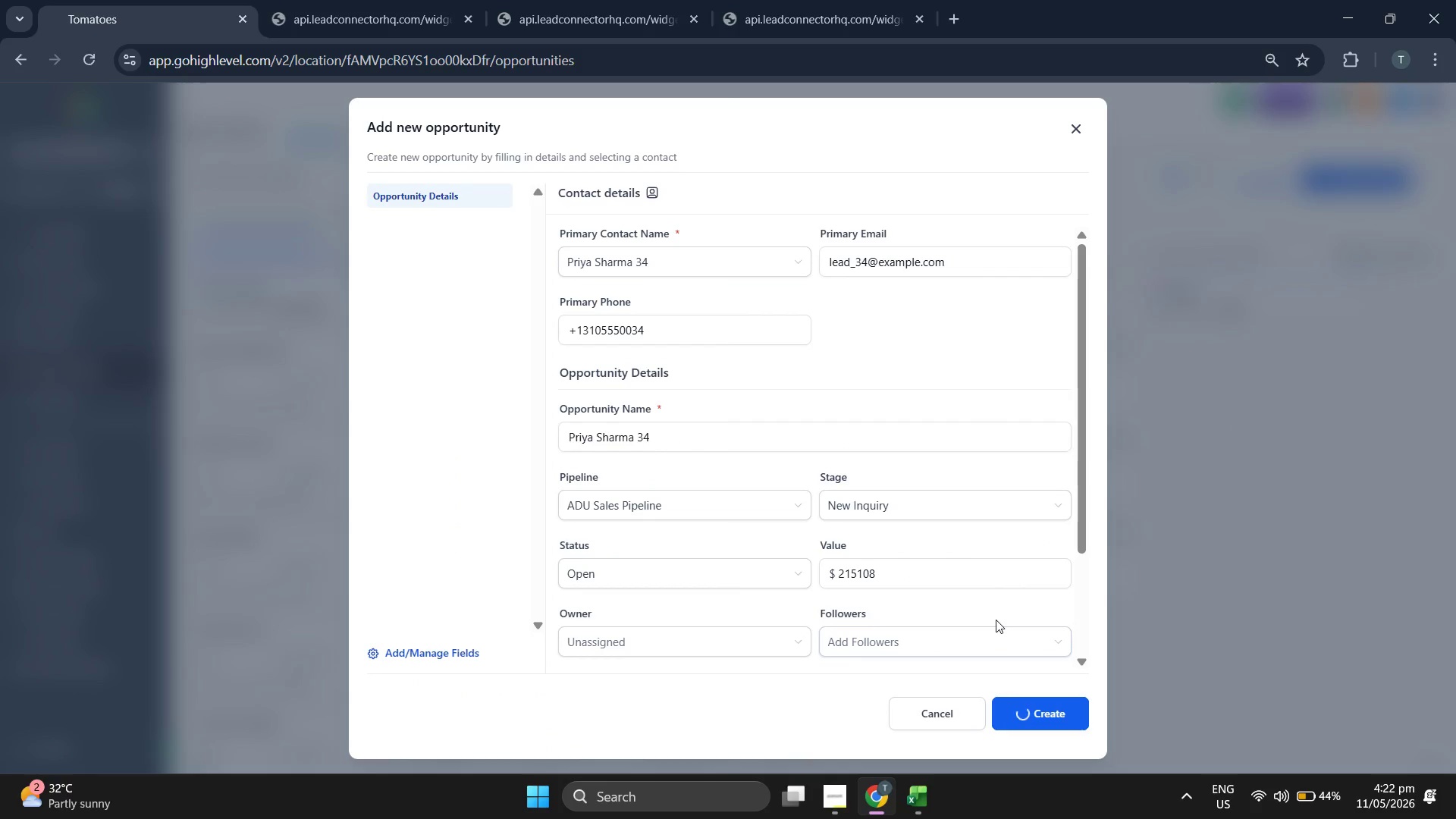 
left_click([993, 587])
 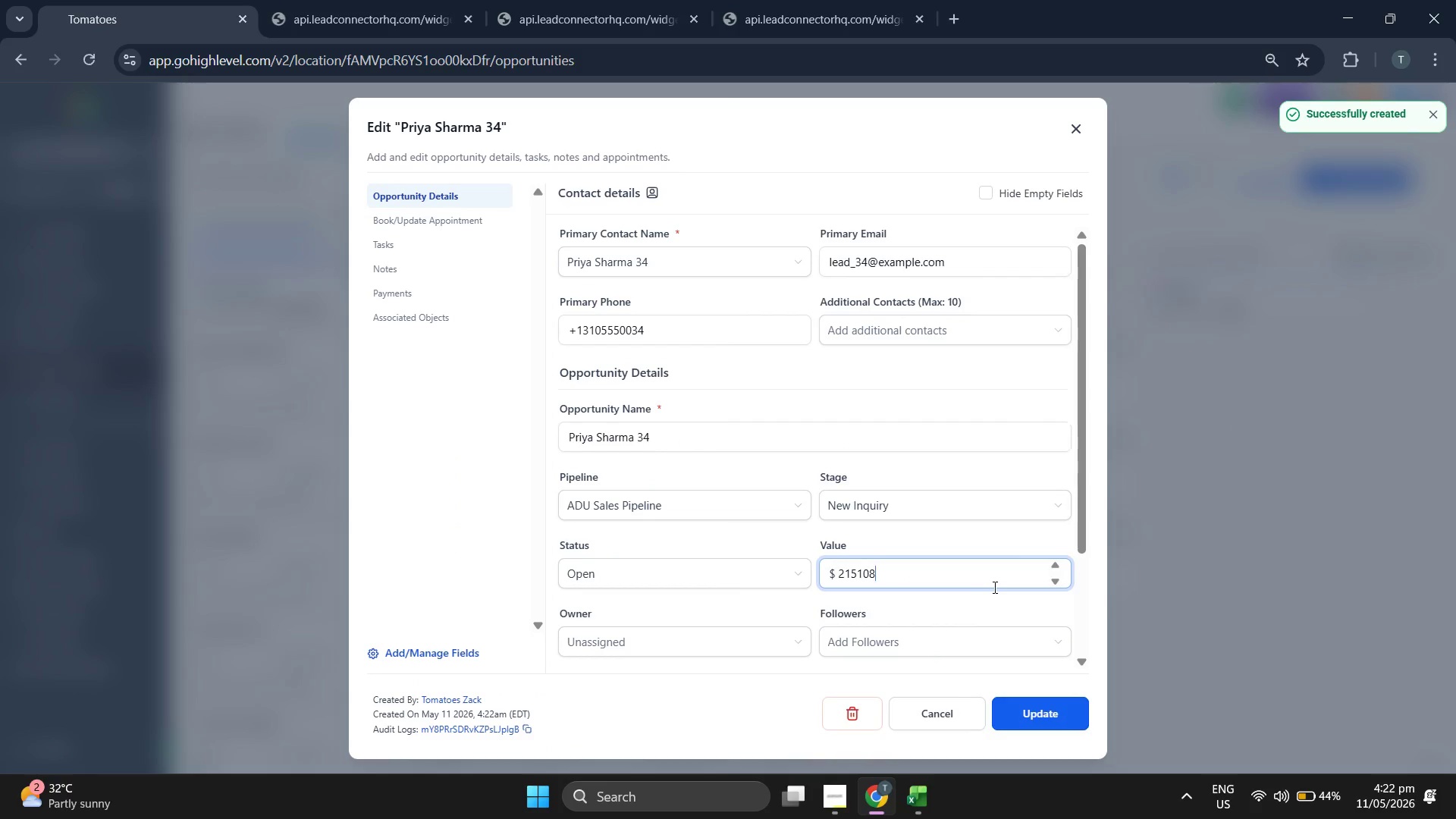 
type(.00)
 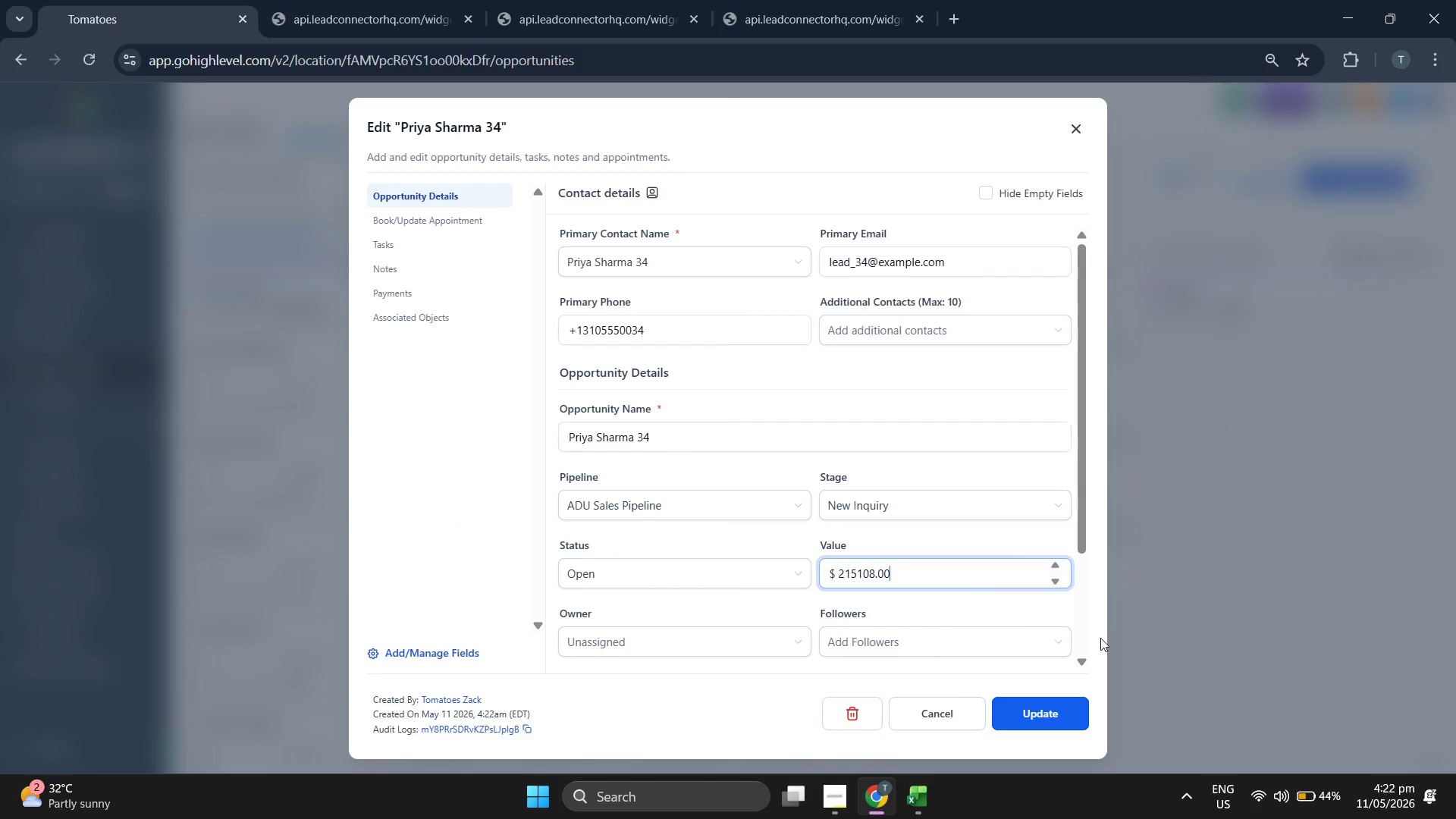 
left_click([1056, 714])
 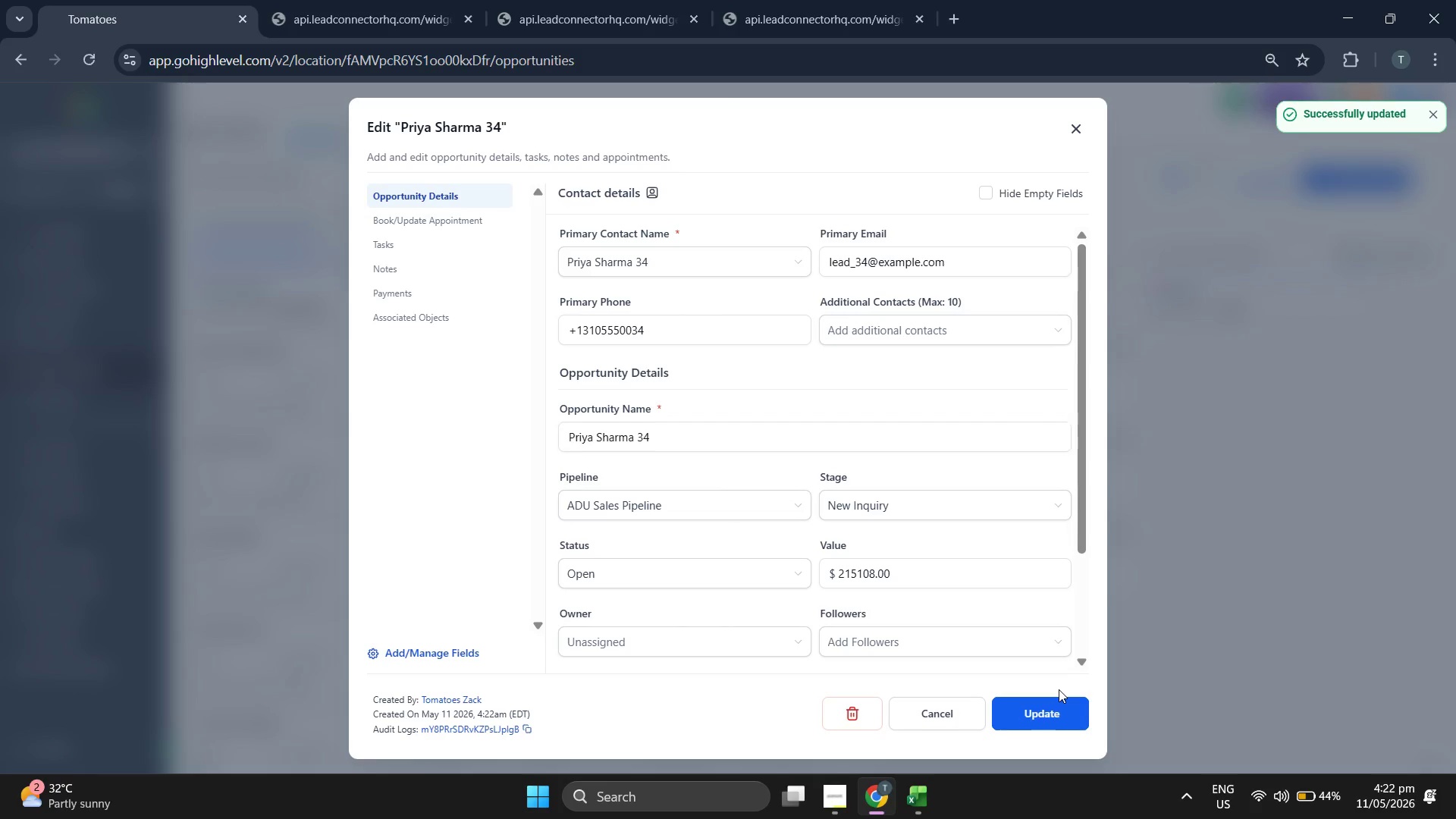 
left_click([1046, 711])
 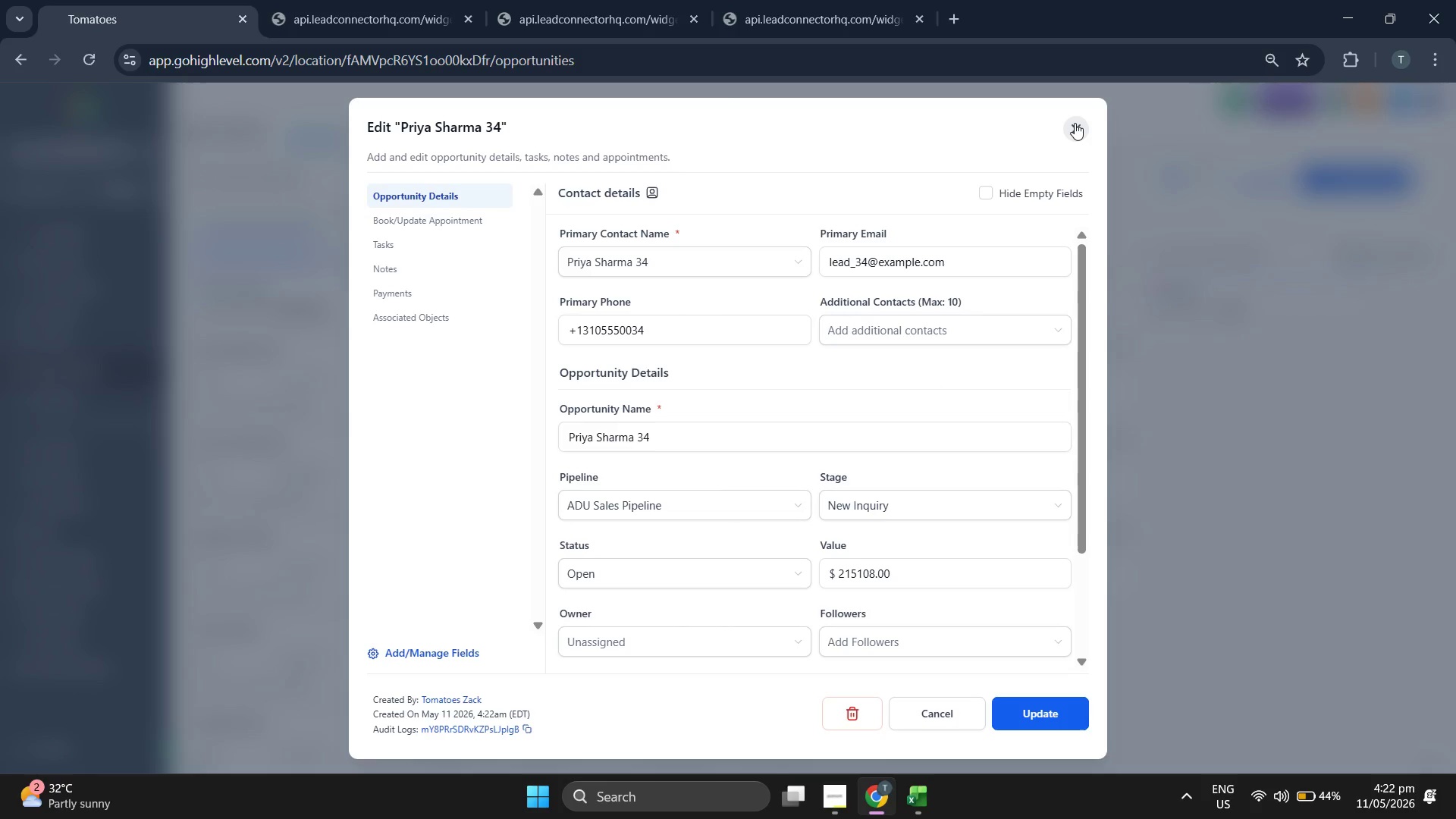 
left_click([1075, 123])
 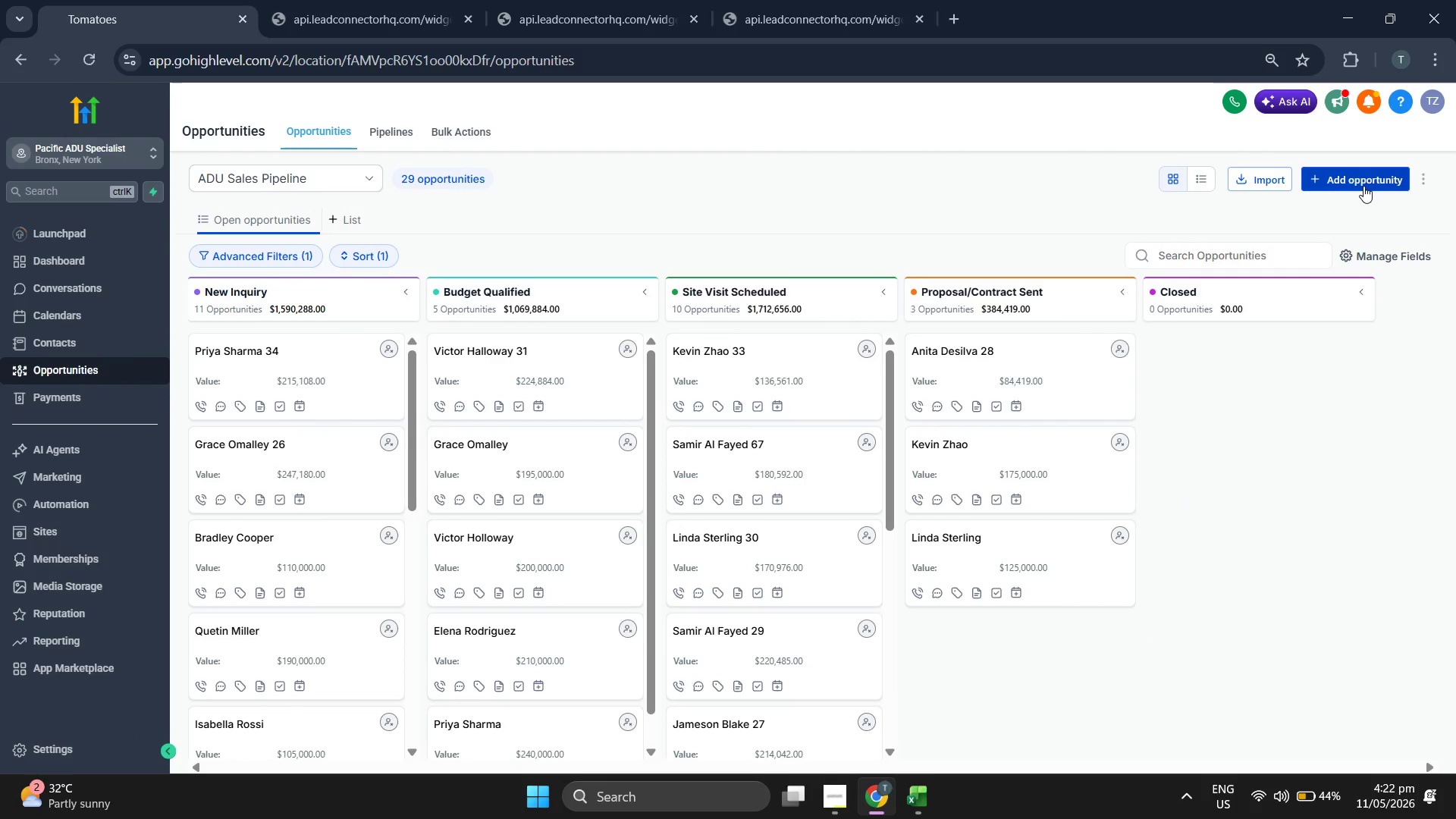 
left_click([1363, 186])
 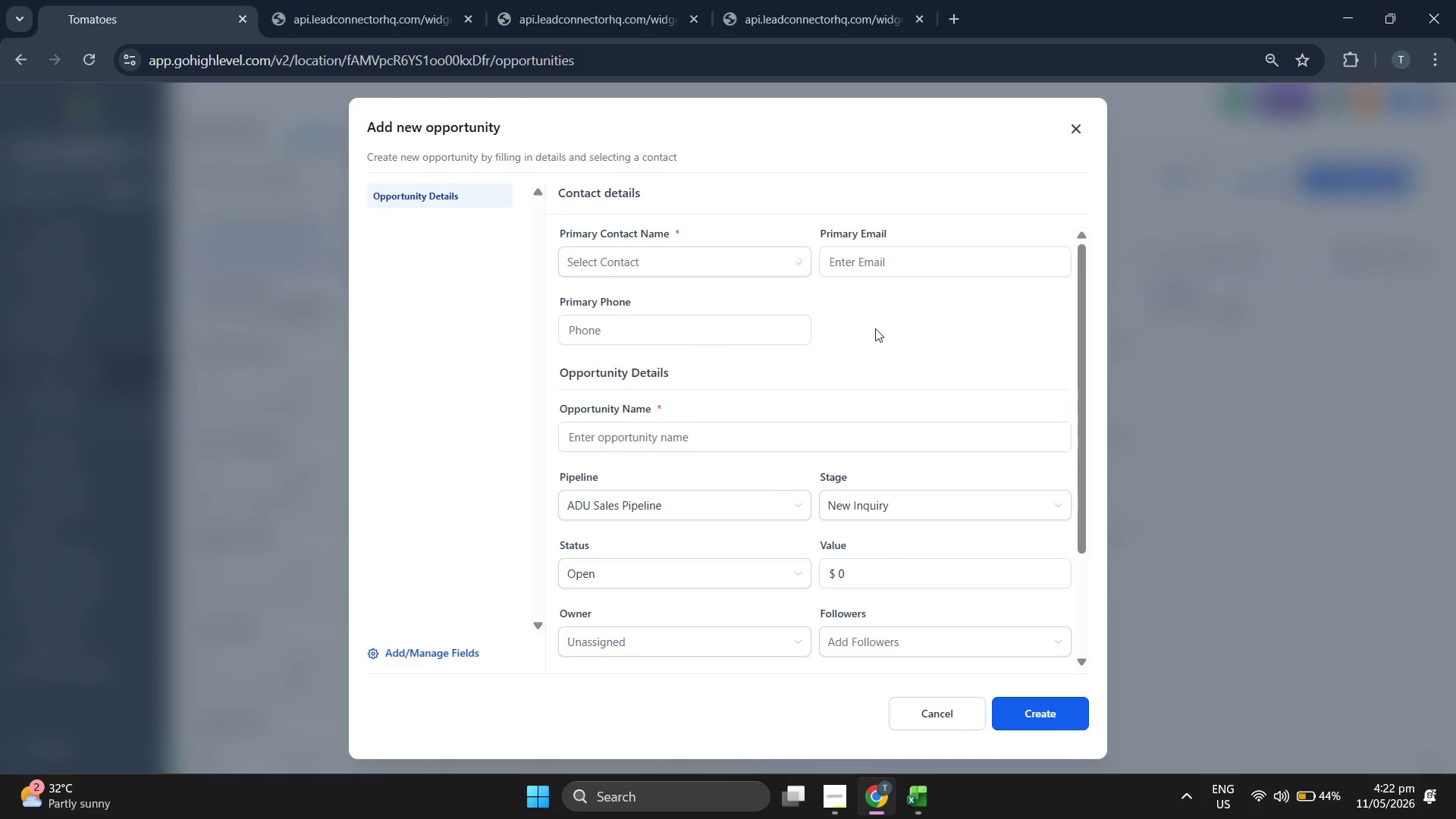 
left_click([728, 259])
 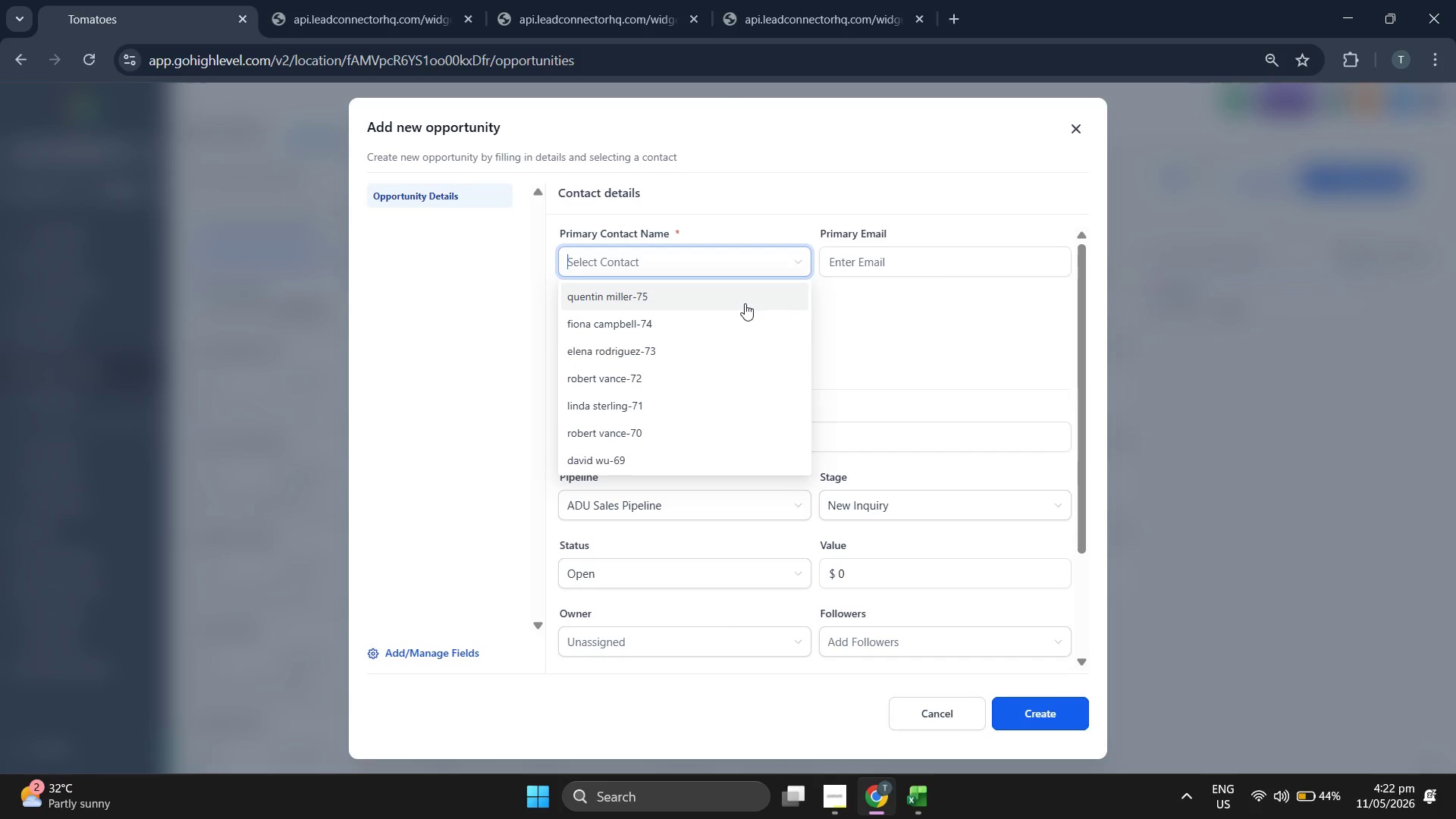 
wait(10.22)
 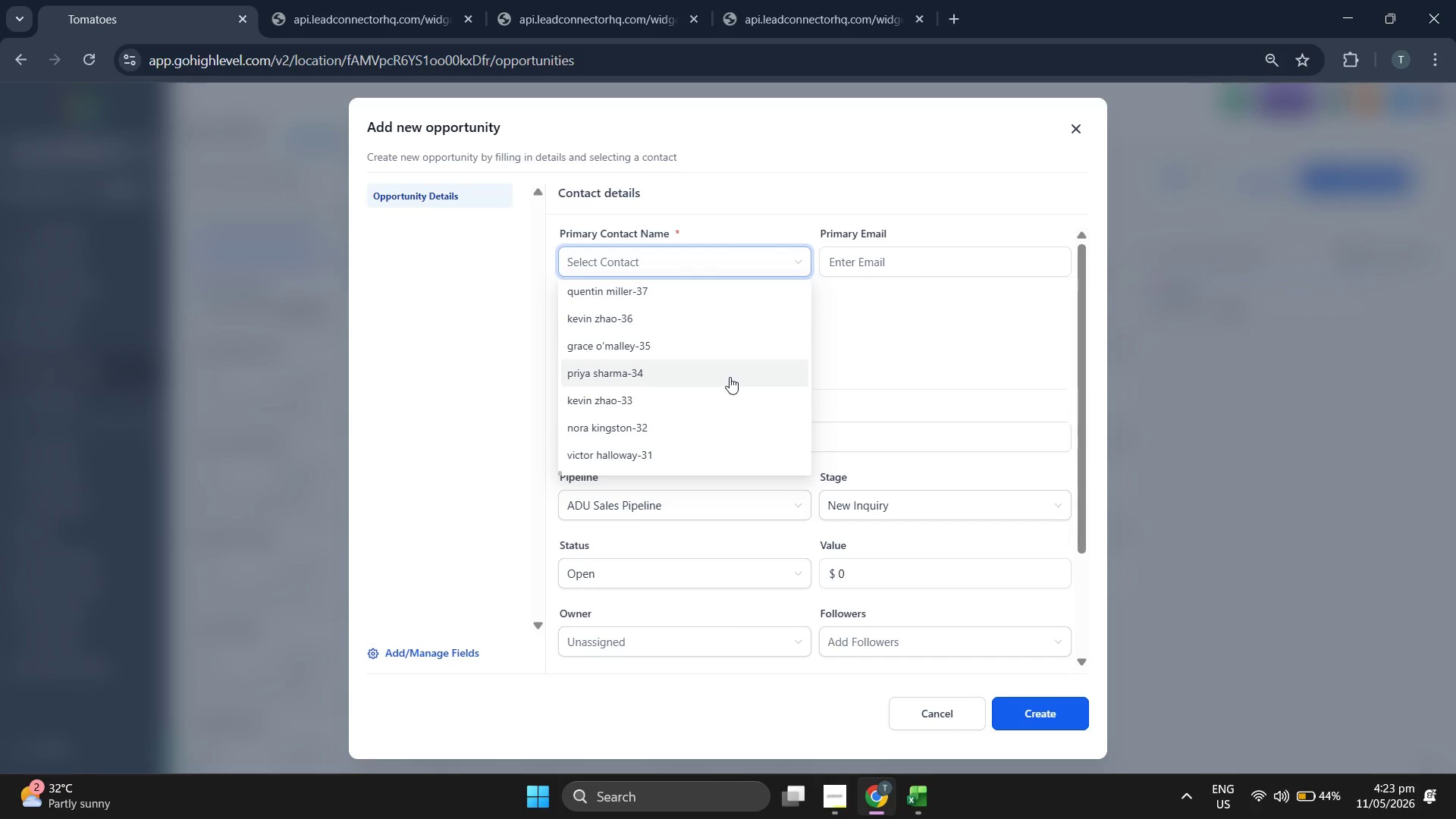 
left_click([738, 350])
 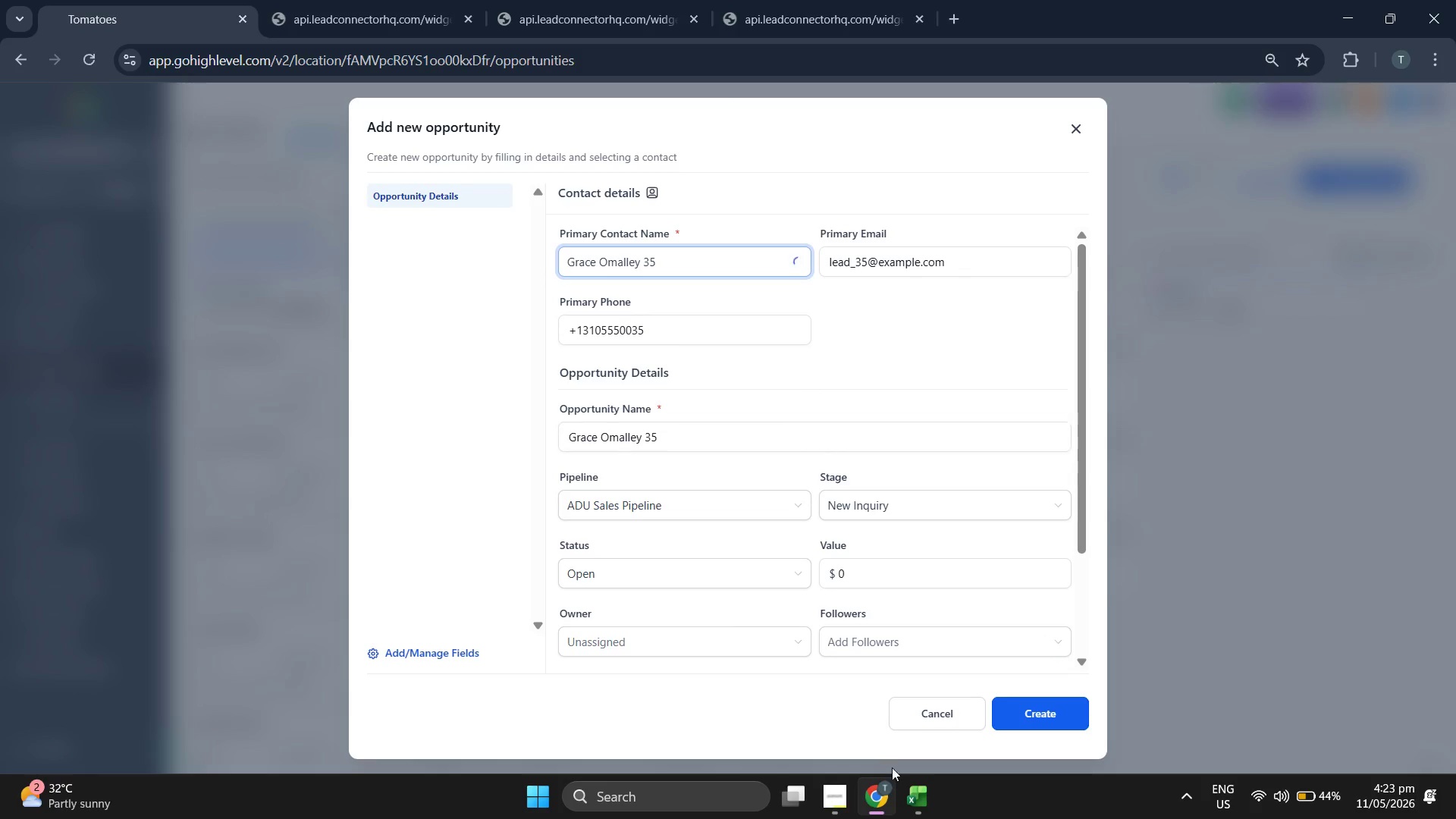 
scroll: coordinate [745, 303], scroll_direction: down, amount: 10.0
 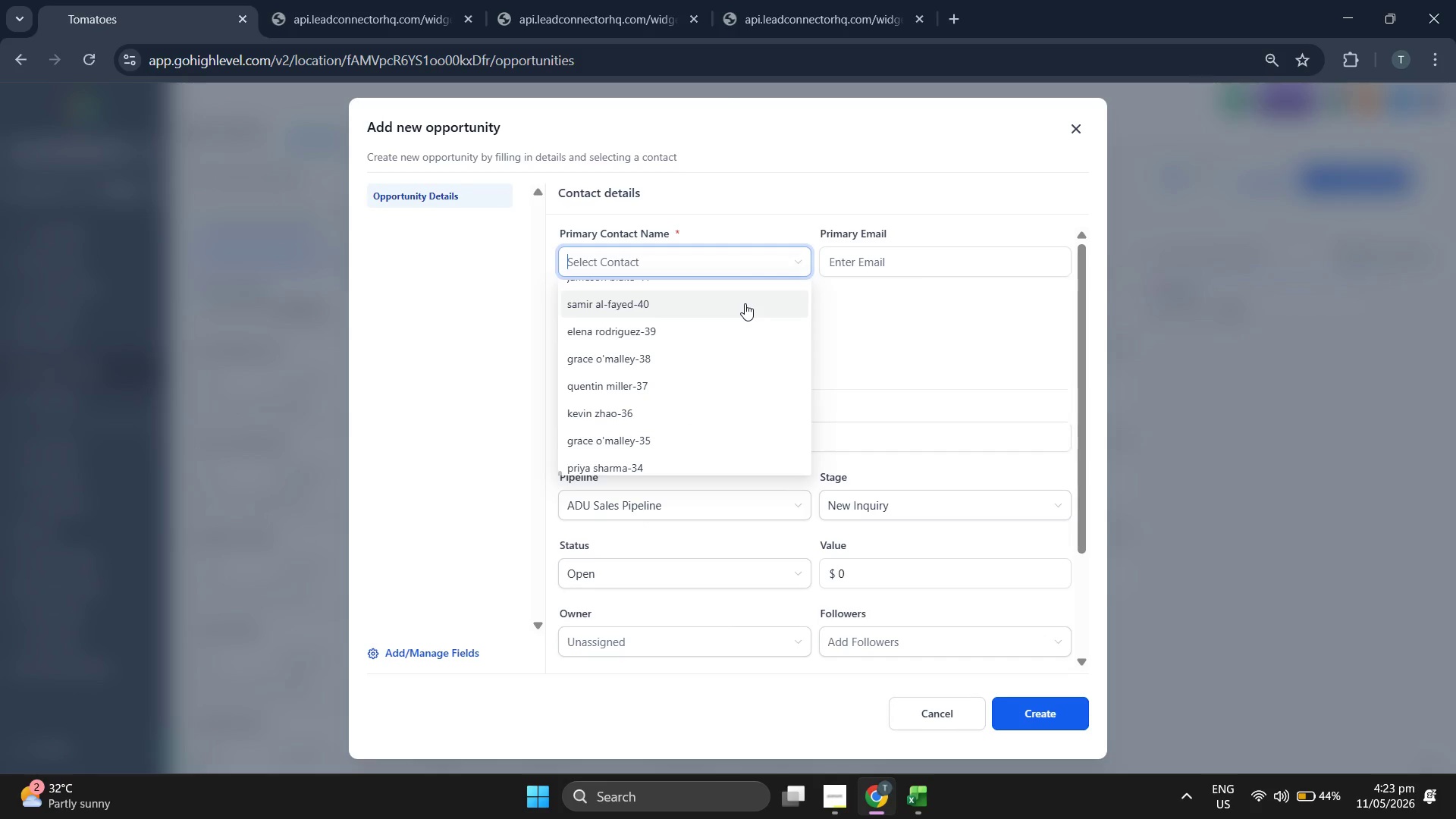 
left_click([910, 802])
 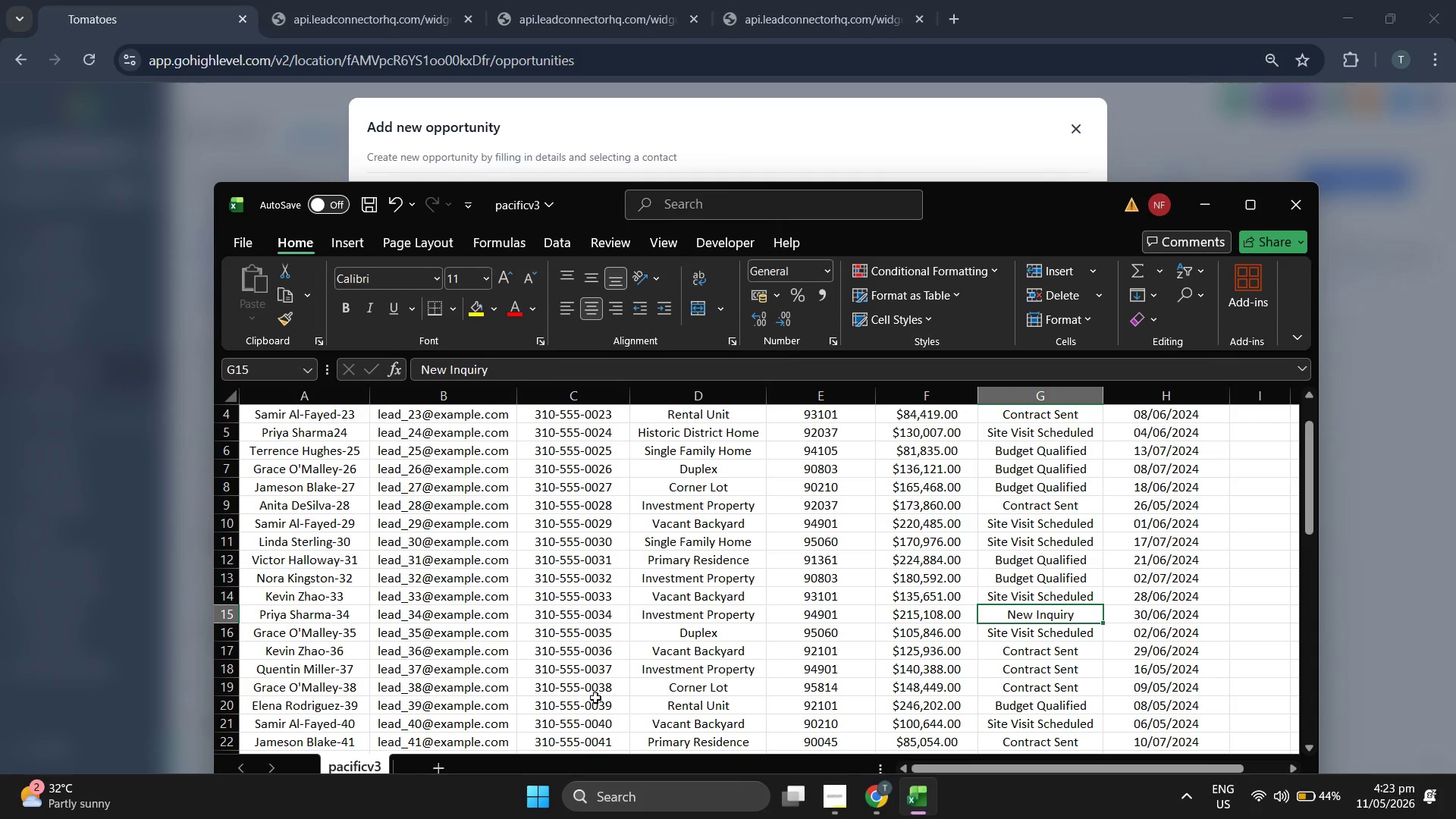 
scroll: coordinate [745, 303], scroll_direction: down, amount: 2.0
 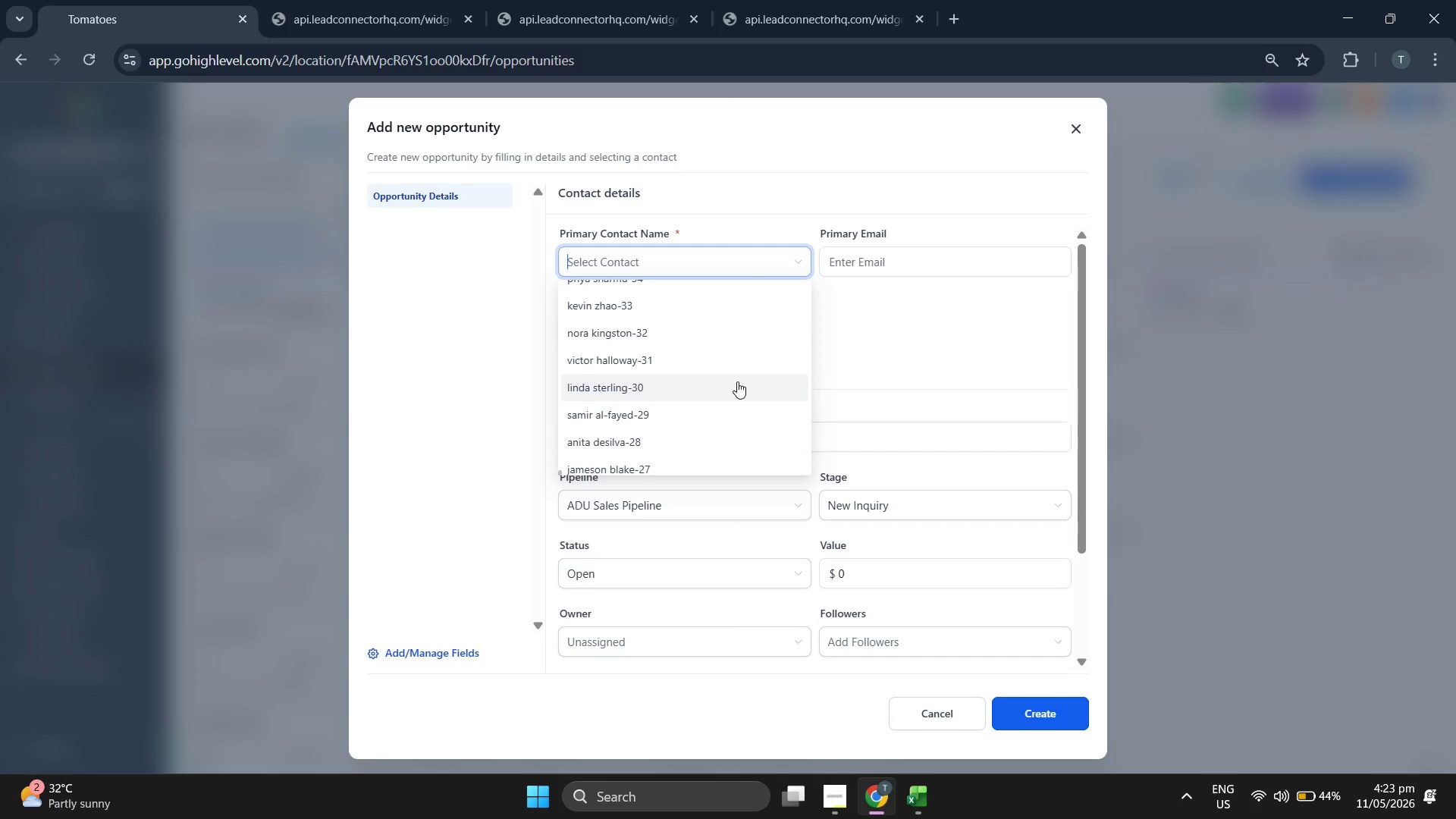 
key(ArrowDown)
 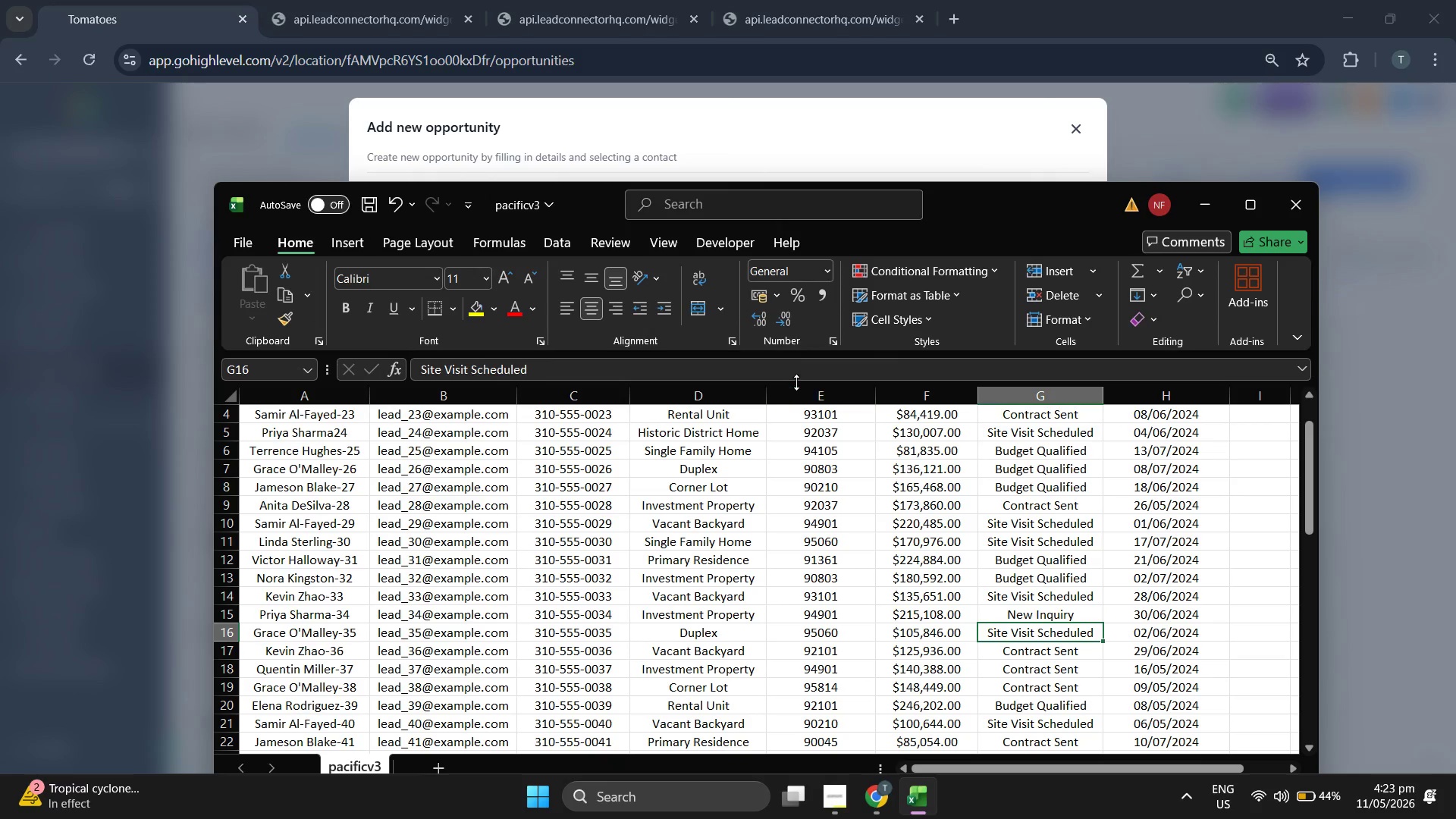 
scroll: coordinate [737, 381], scroll_direction: up, amount: 1.0
 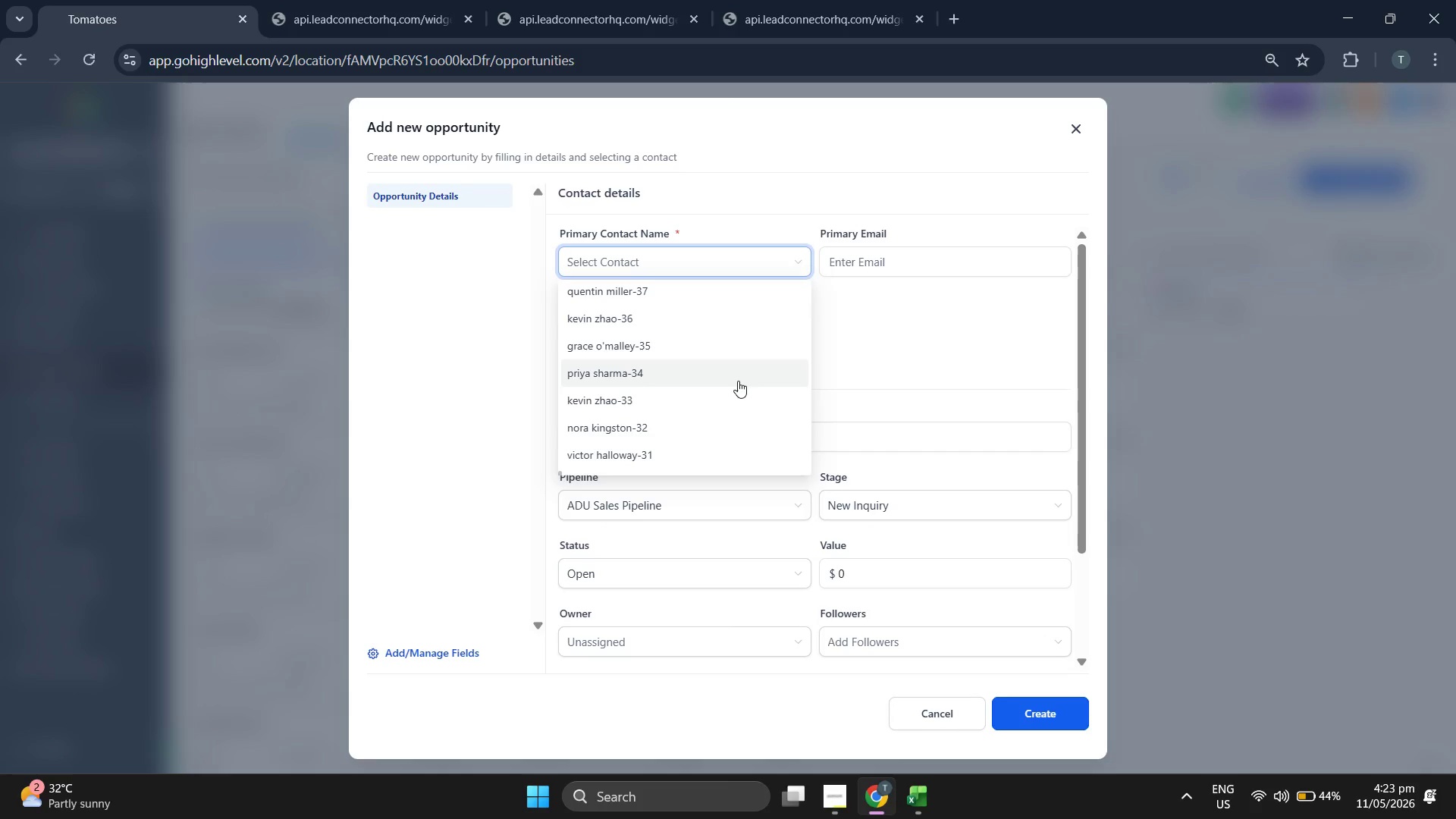 
left_click([821, 158])
 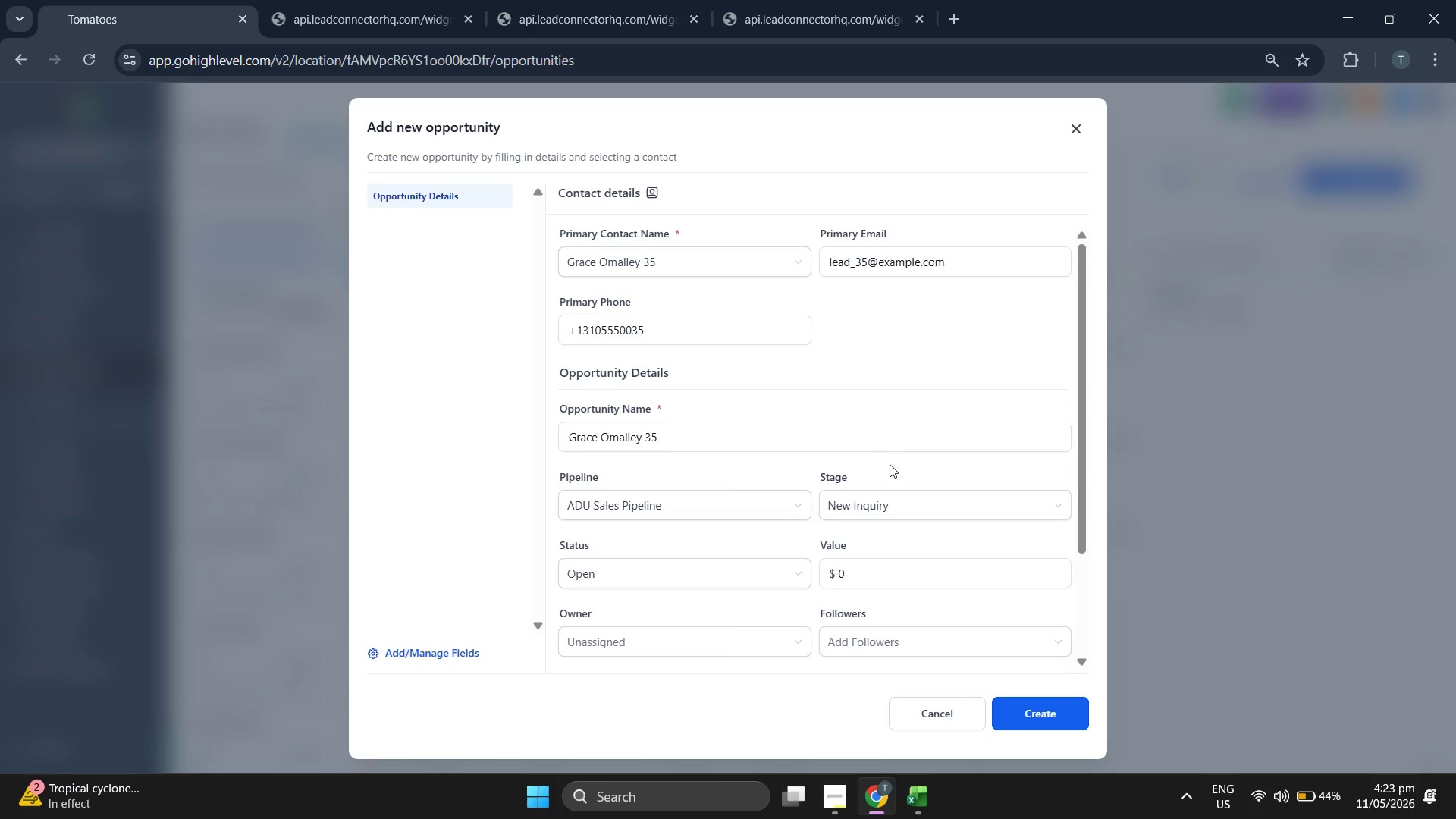 
left_click([897, 497])
 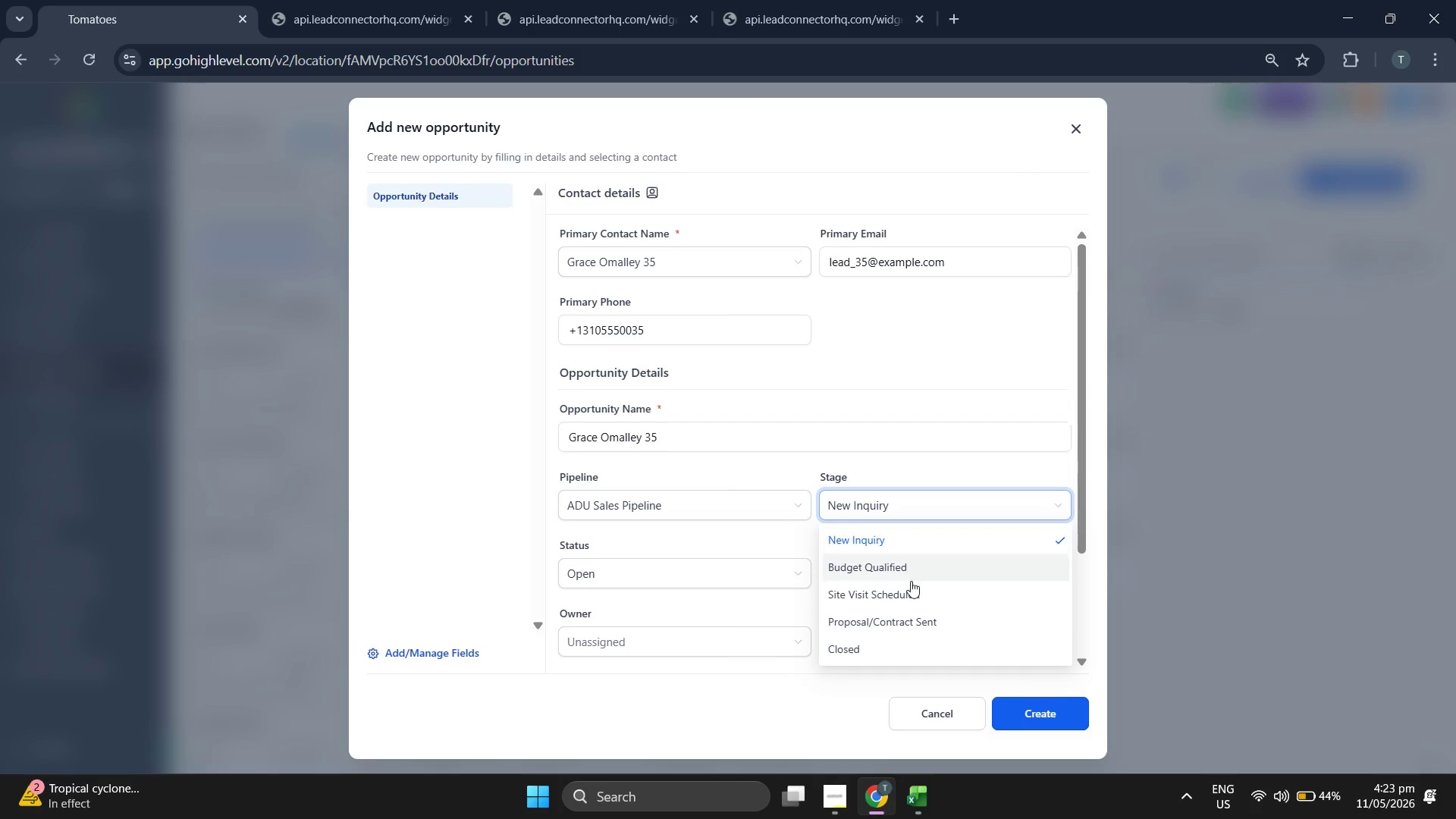 
left_click([912, 587])
 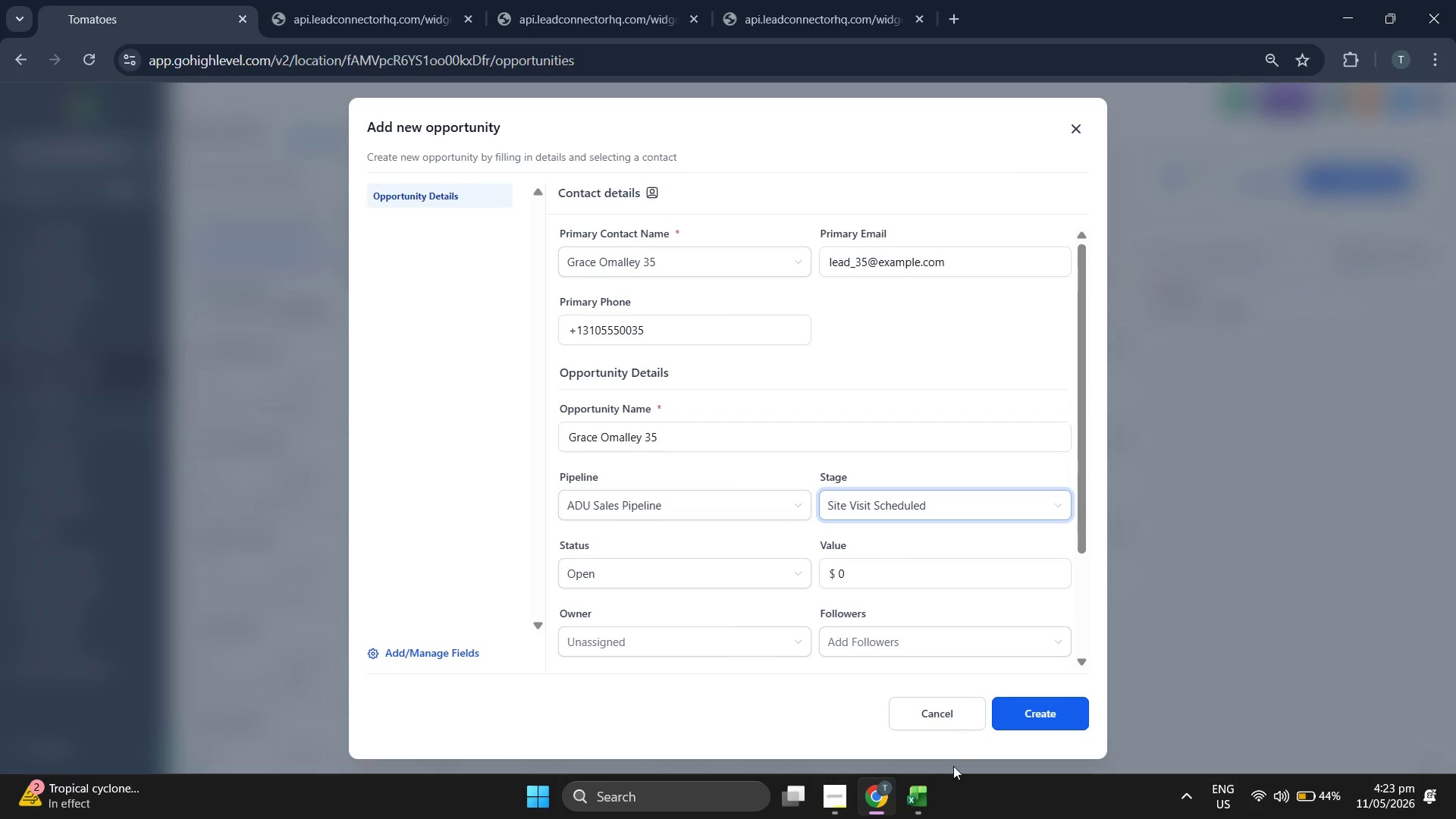 
left_click([937, 791])
 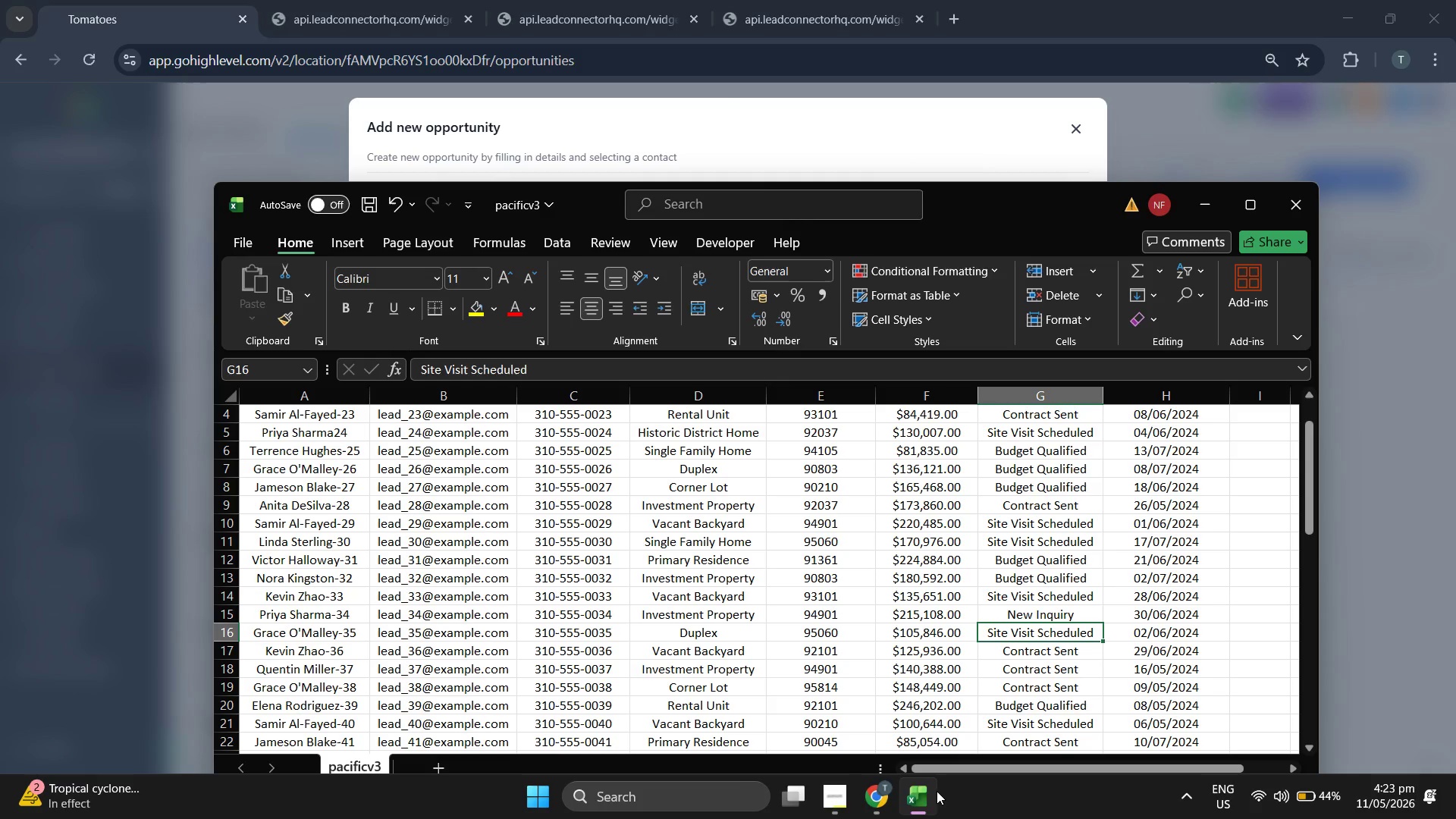 
left_click([937, 791])
 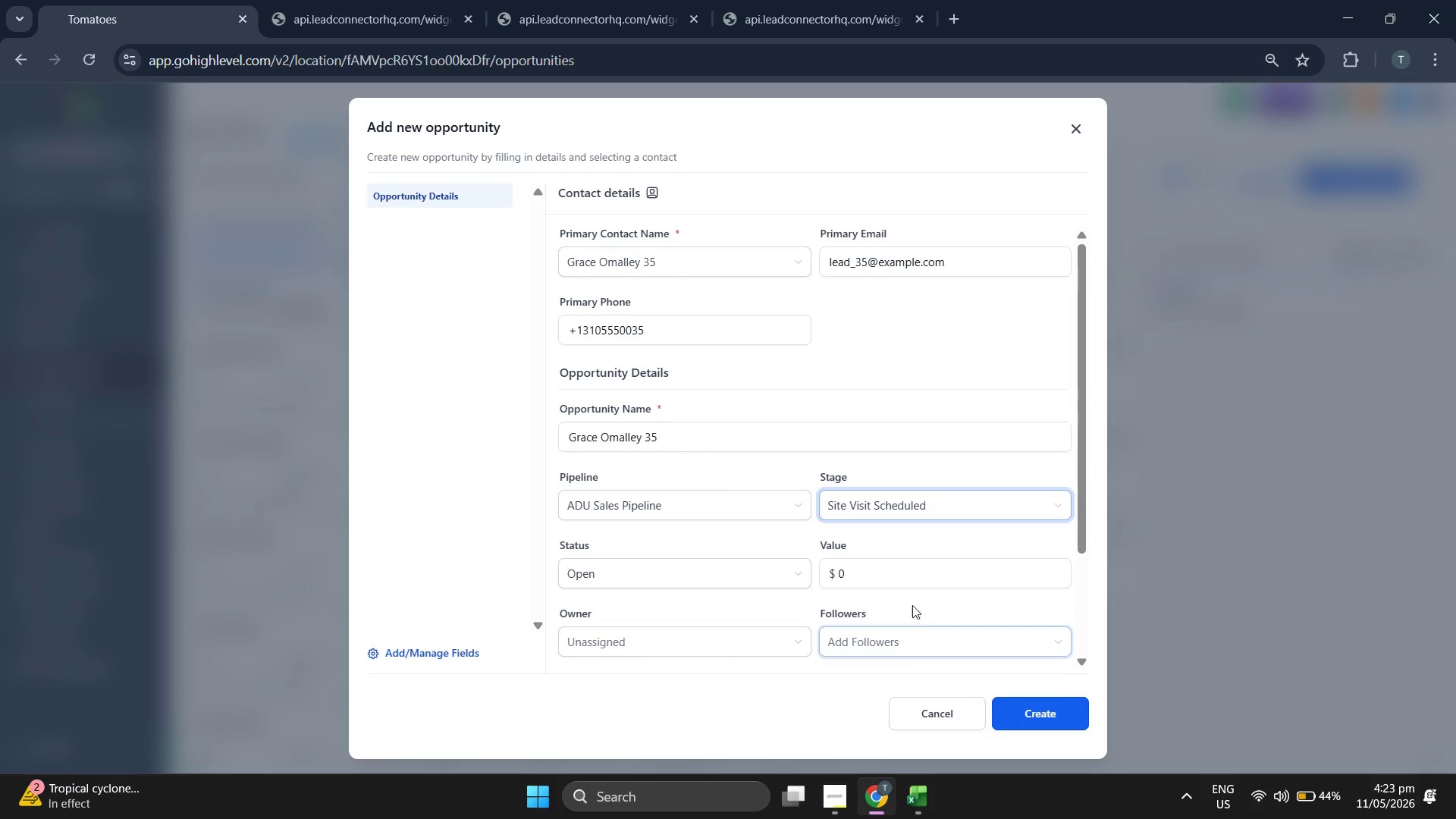 
left_click([922, 582])
 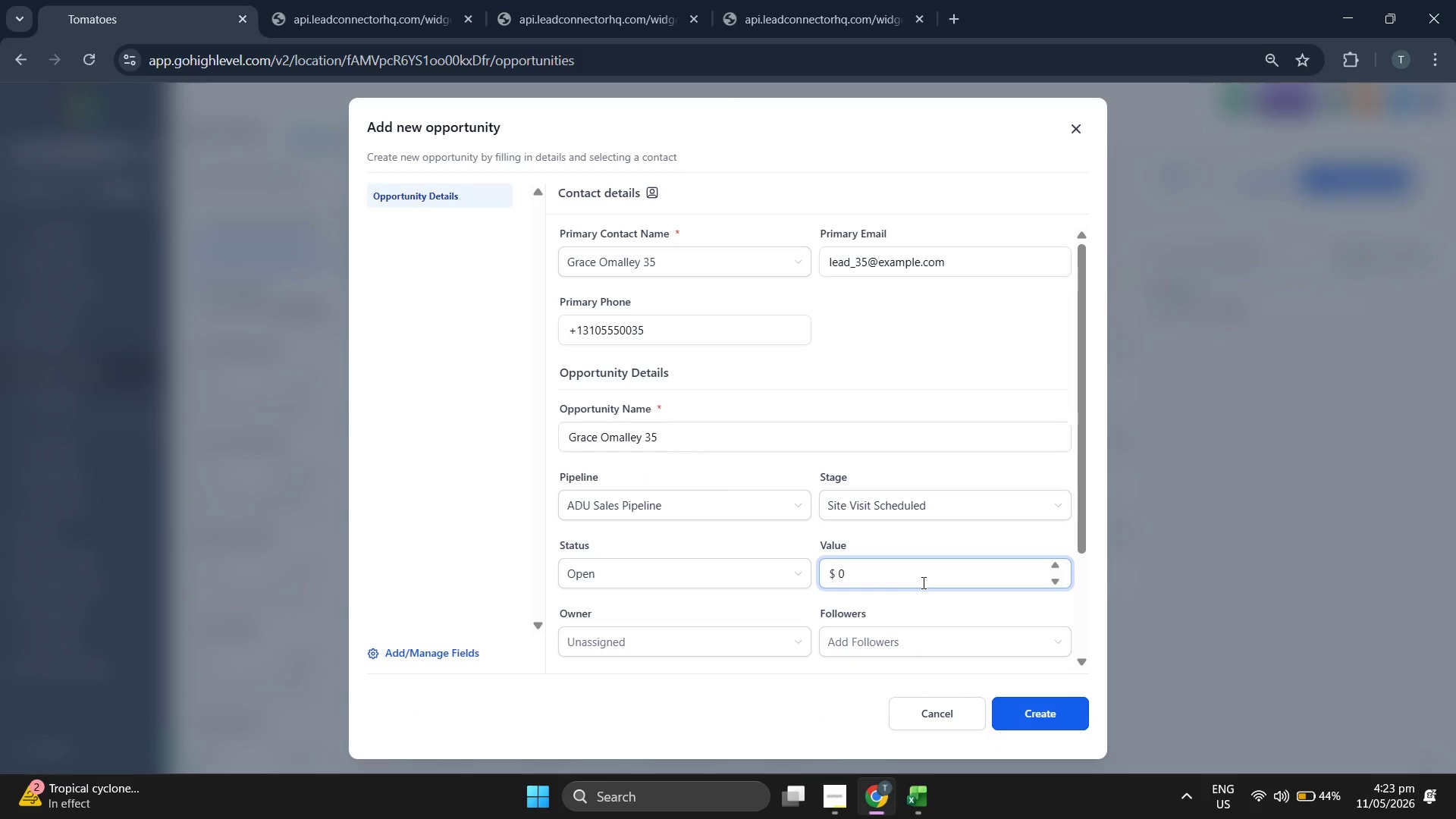 
key(Backspace)
type(105849)
 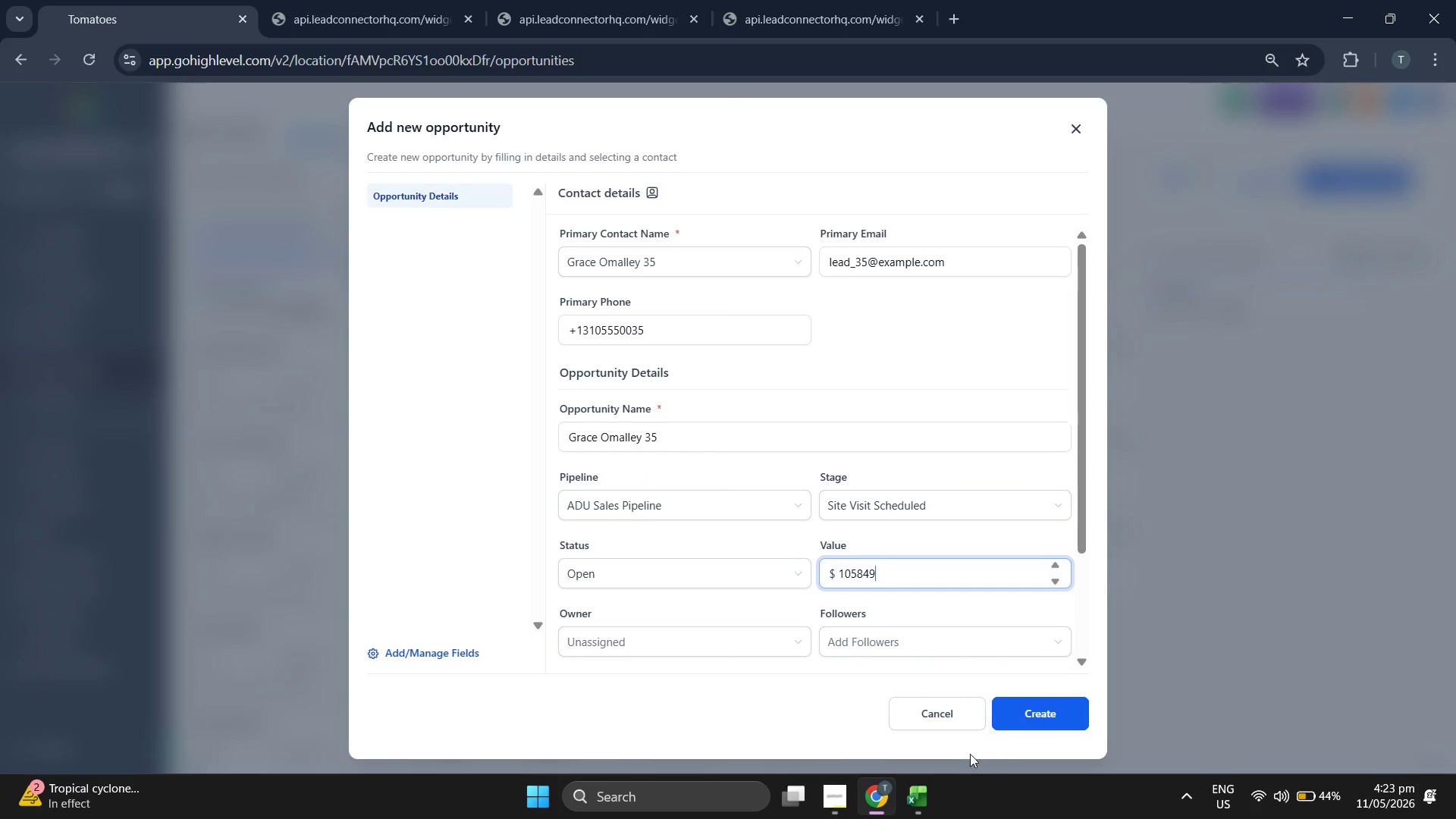 
left_click([929, 794])
 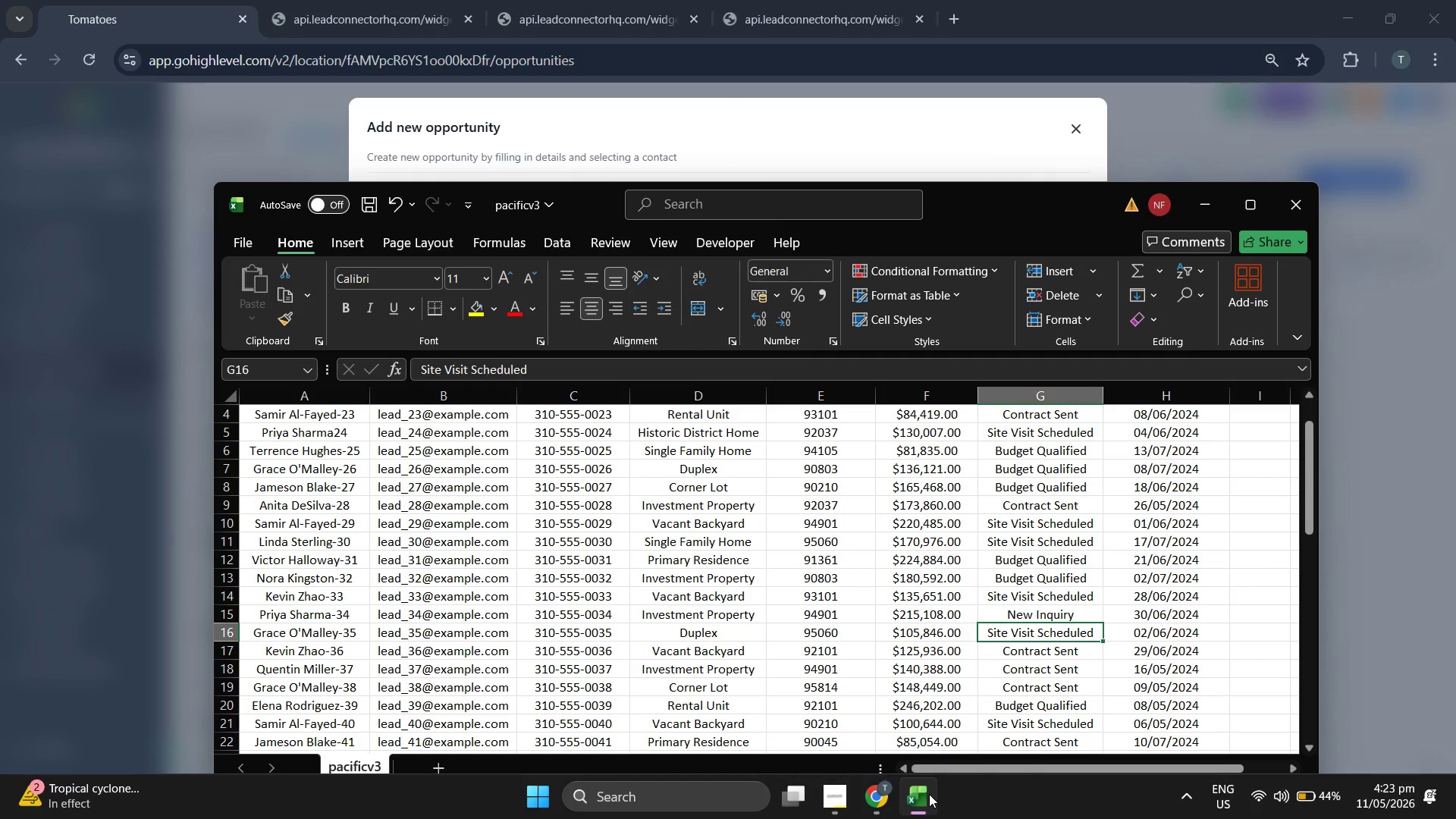 
left_click([929, 794])
 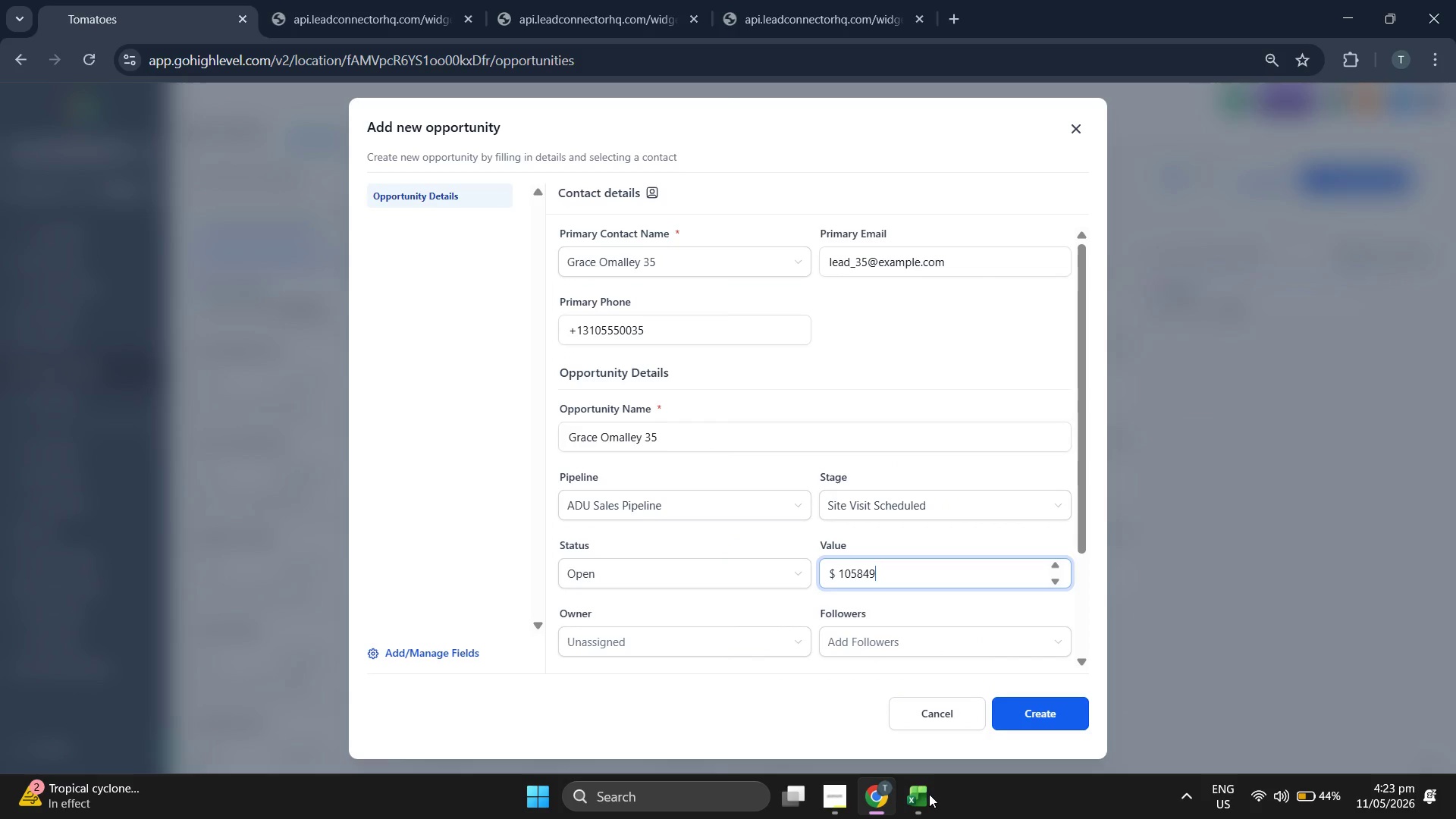 
key(Backspace)
 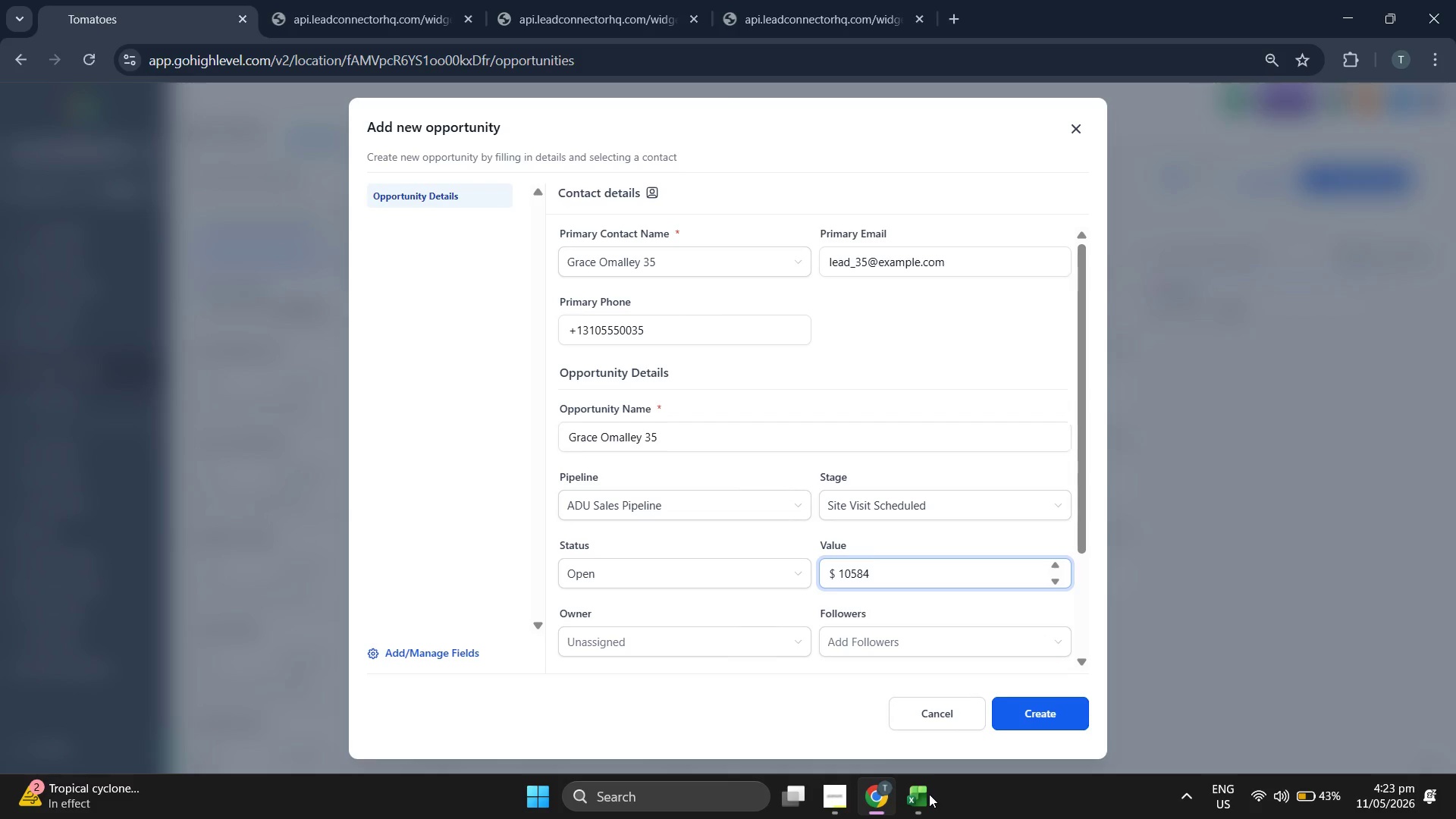 
key(6)
 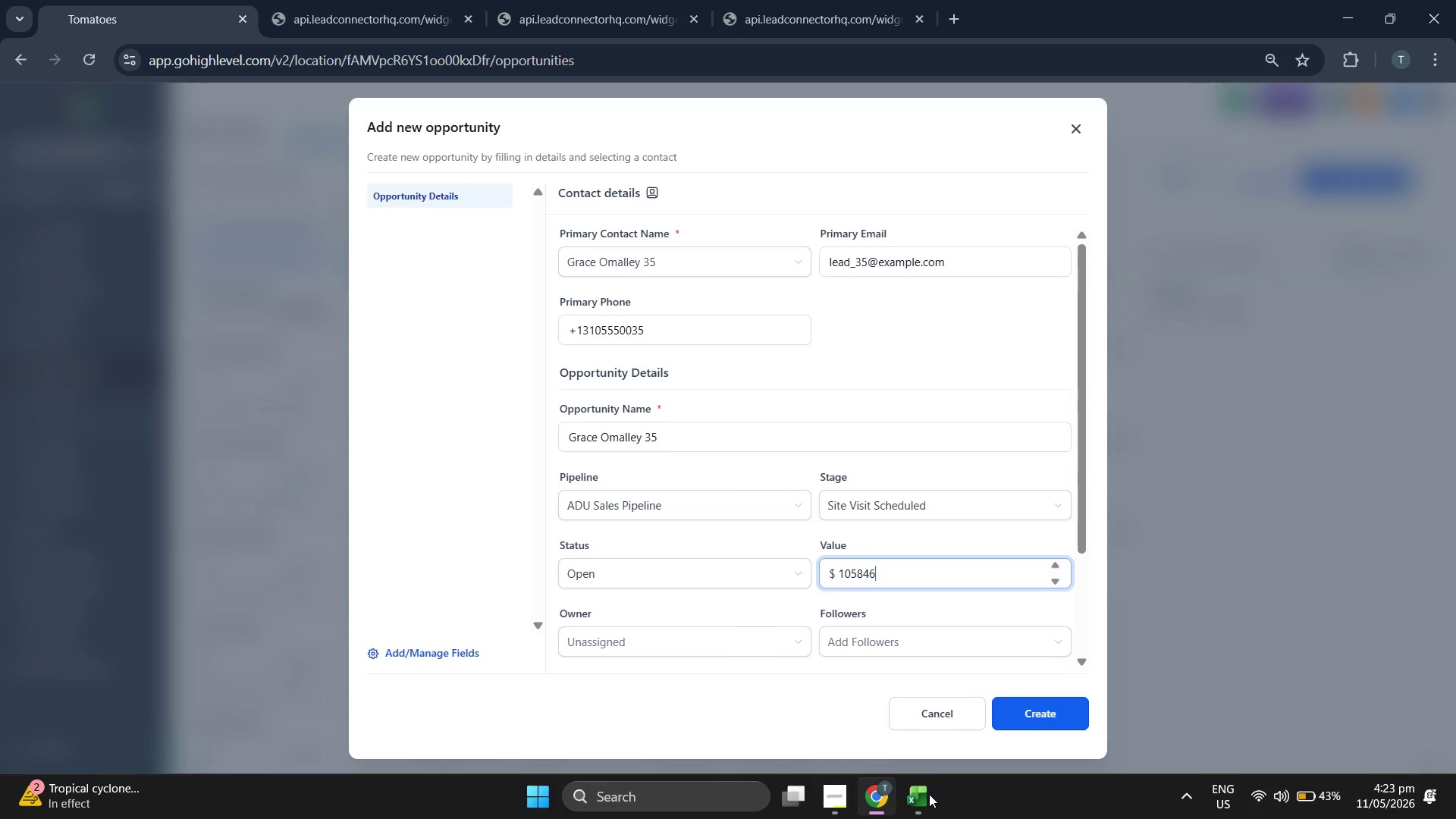 
key(Period)
 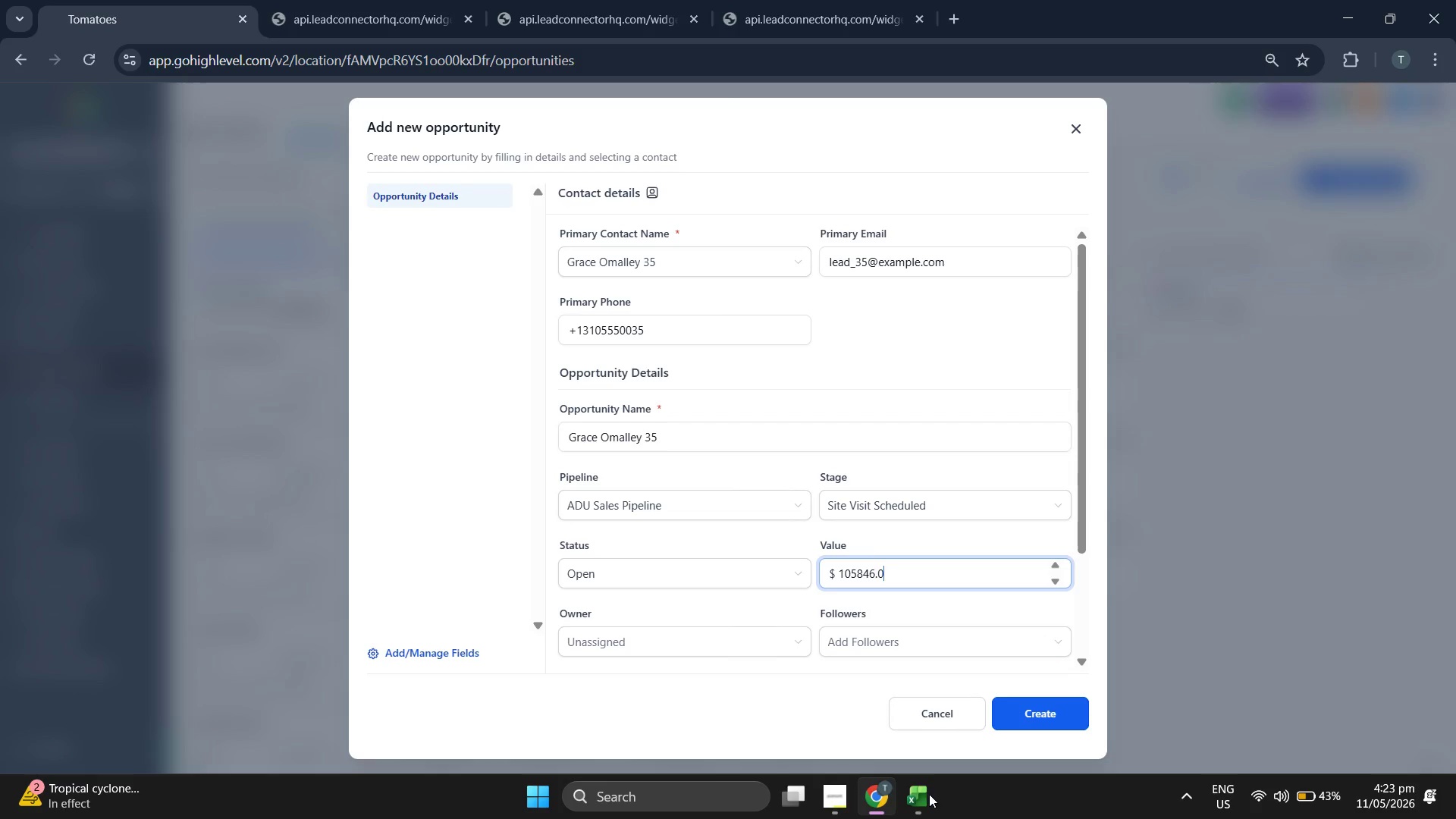 
type(00)
 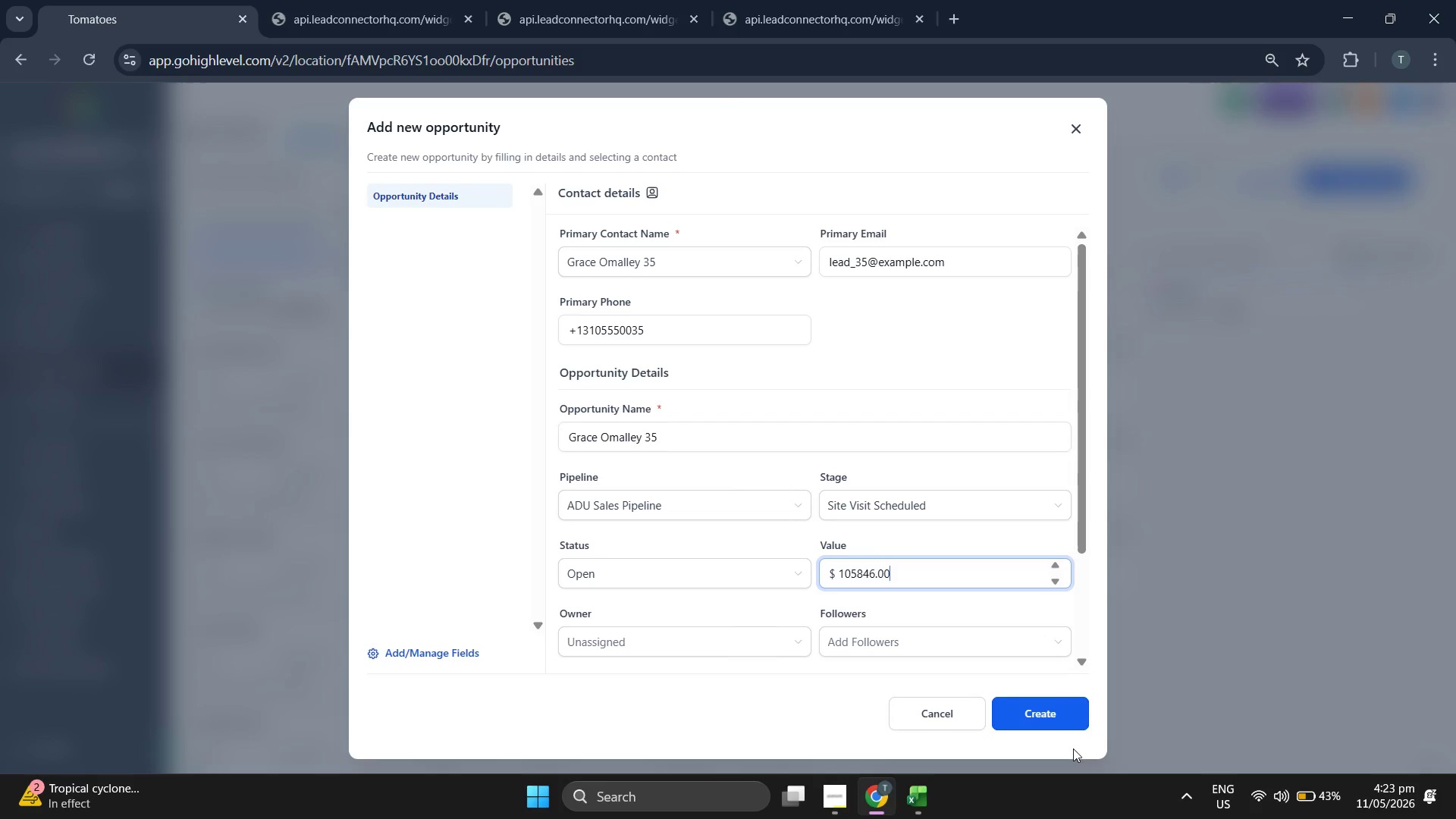 
left_click([1053, 710])
 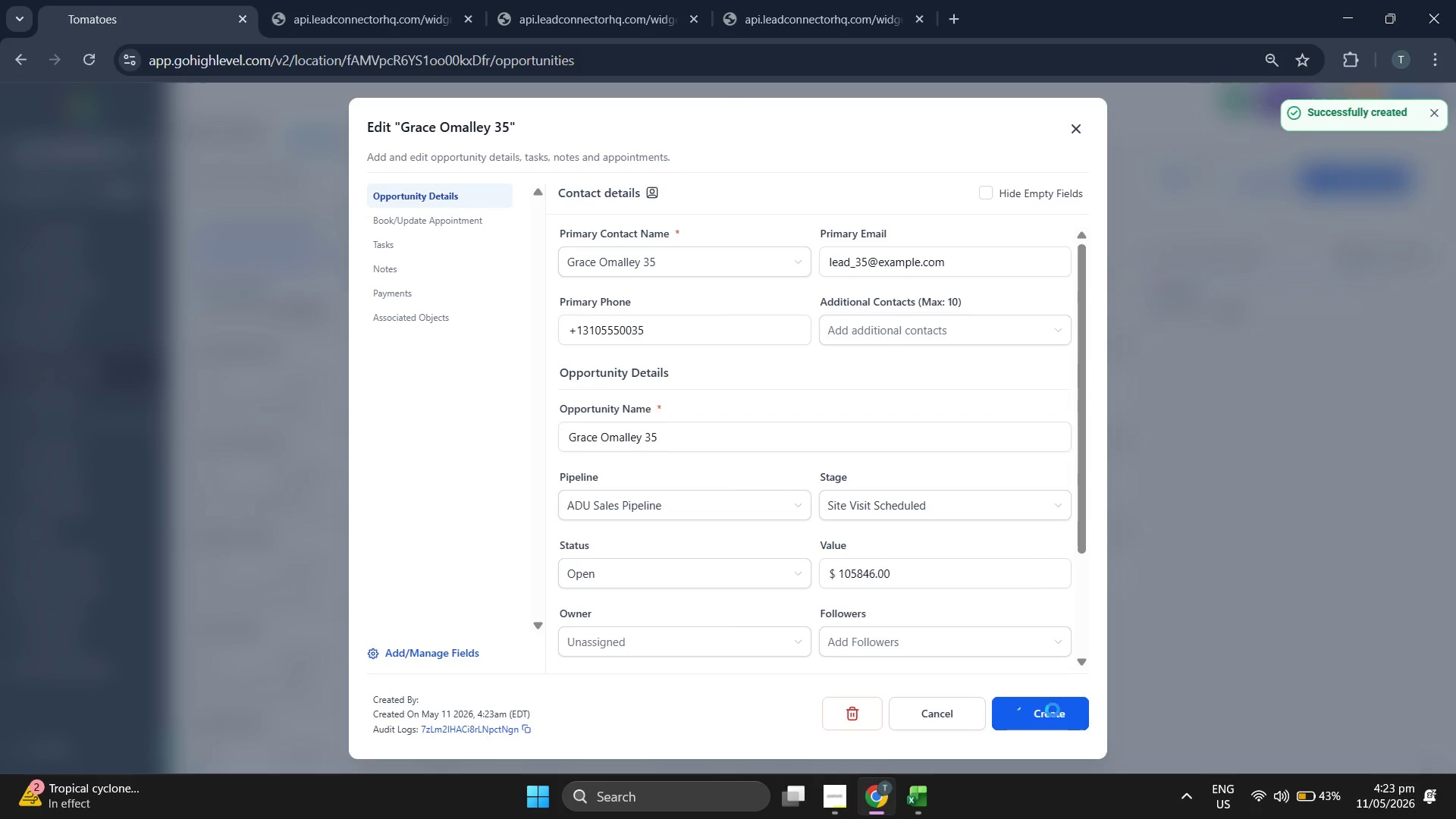 
left_click([1053, 710])
 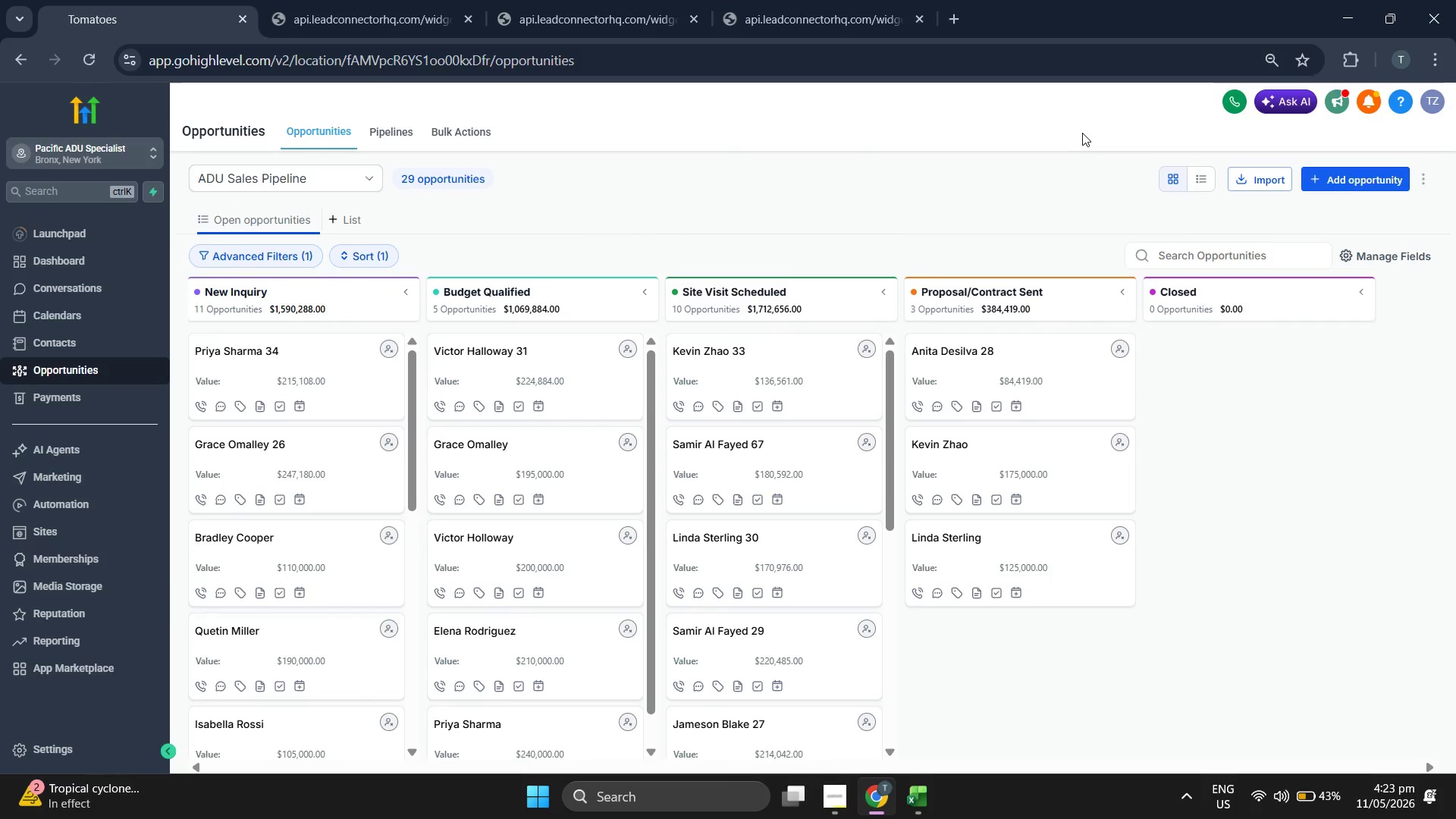 
left_click([1361, 187])
 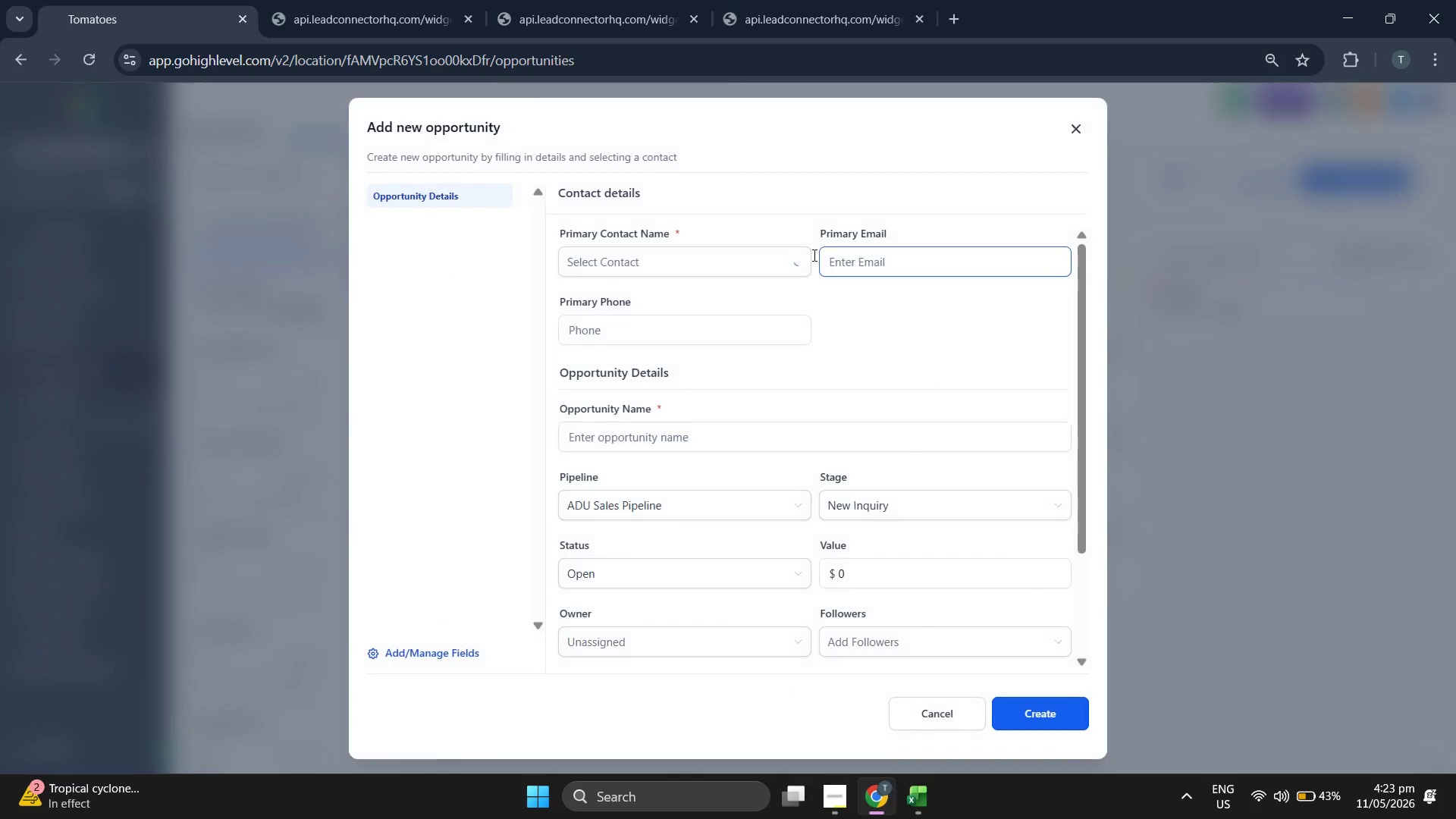 
left_click([729, 265])
 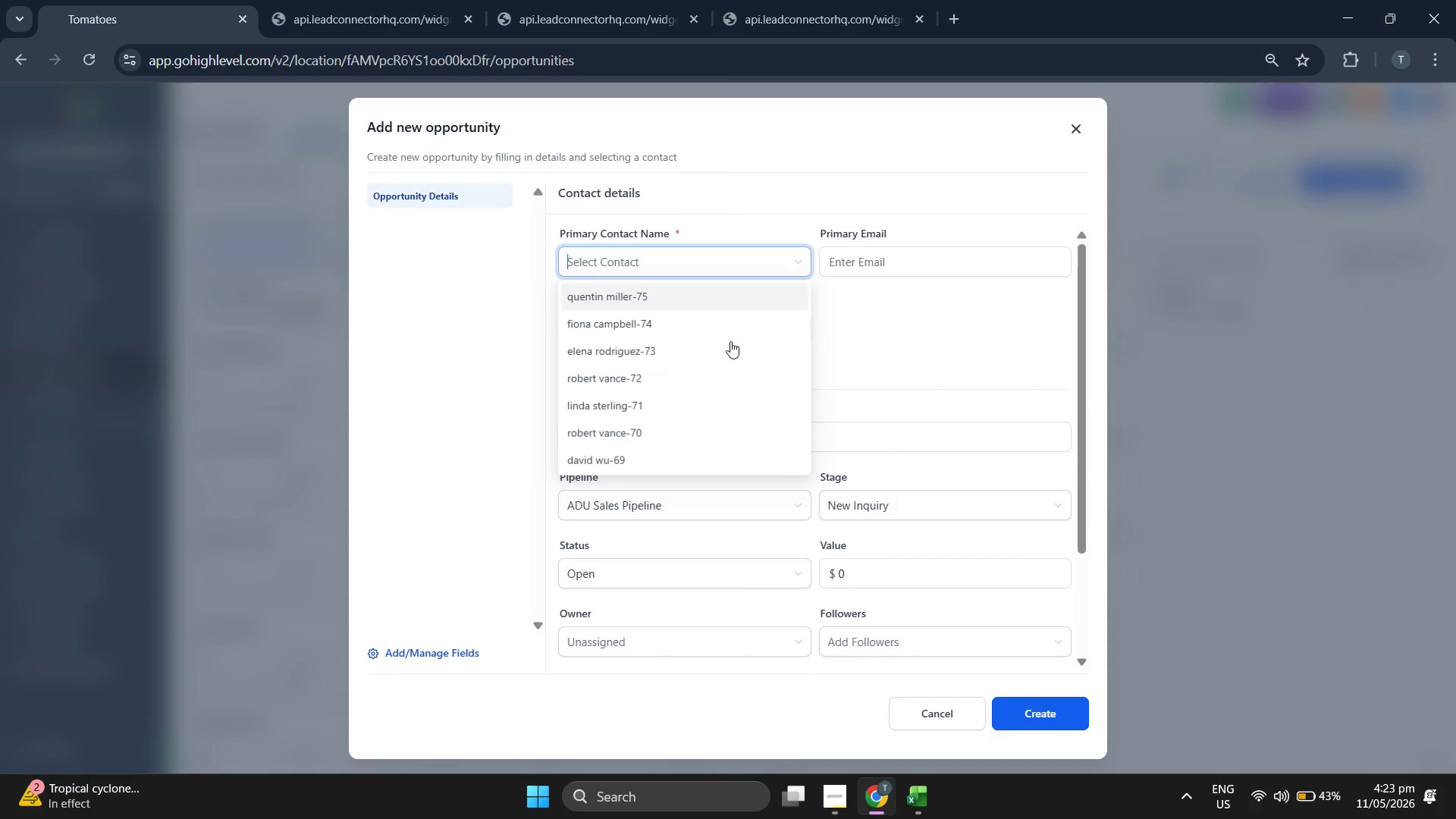 
wait(5.27)
 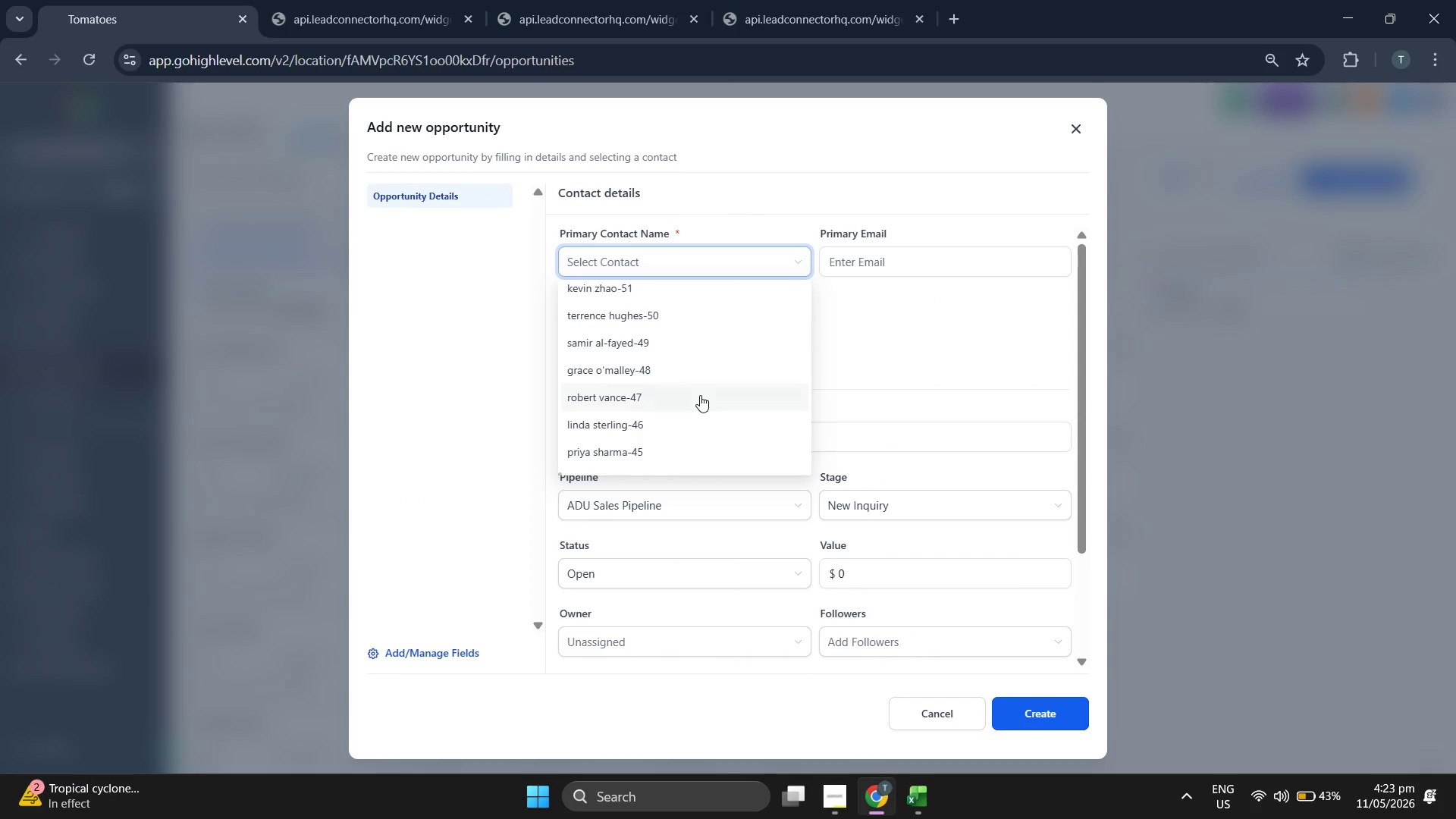 
left_click([694, 416])
 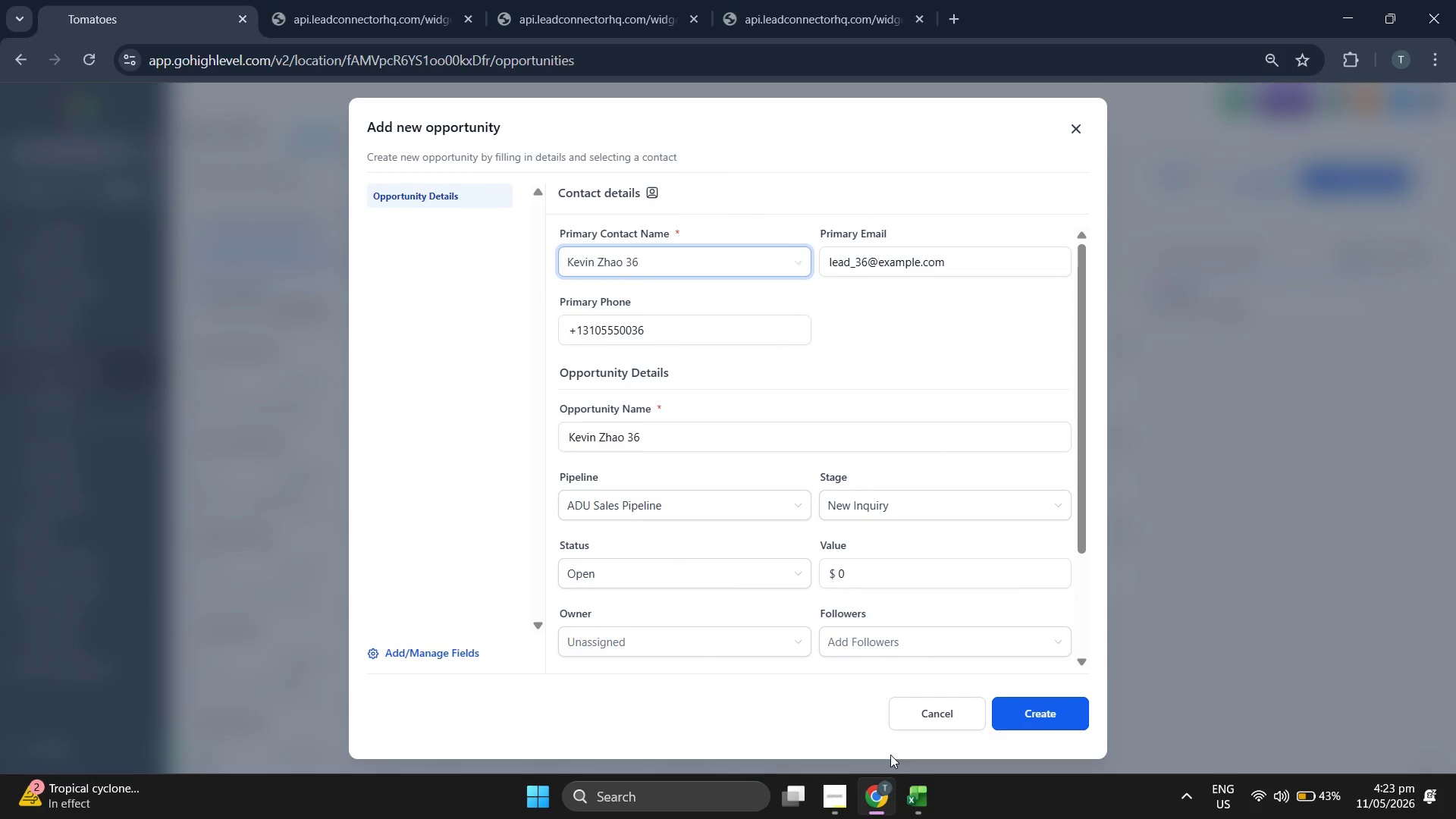 
left_click([908, 786])
 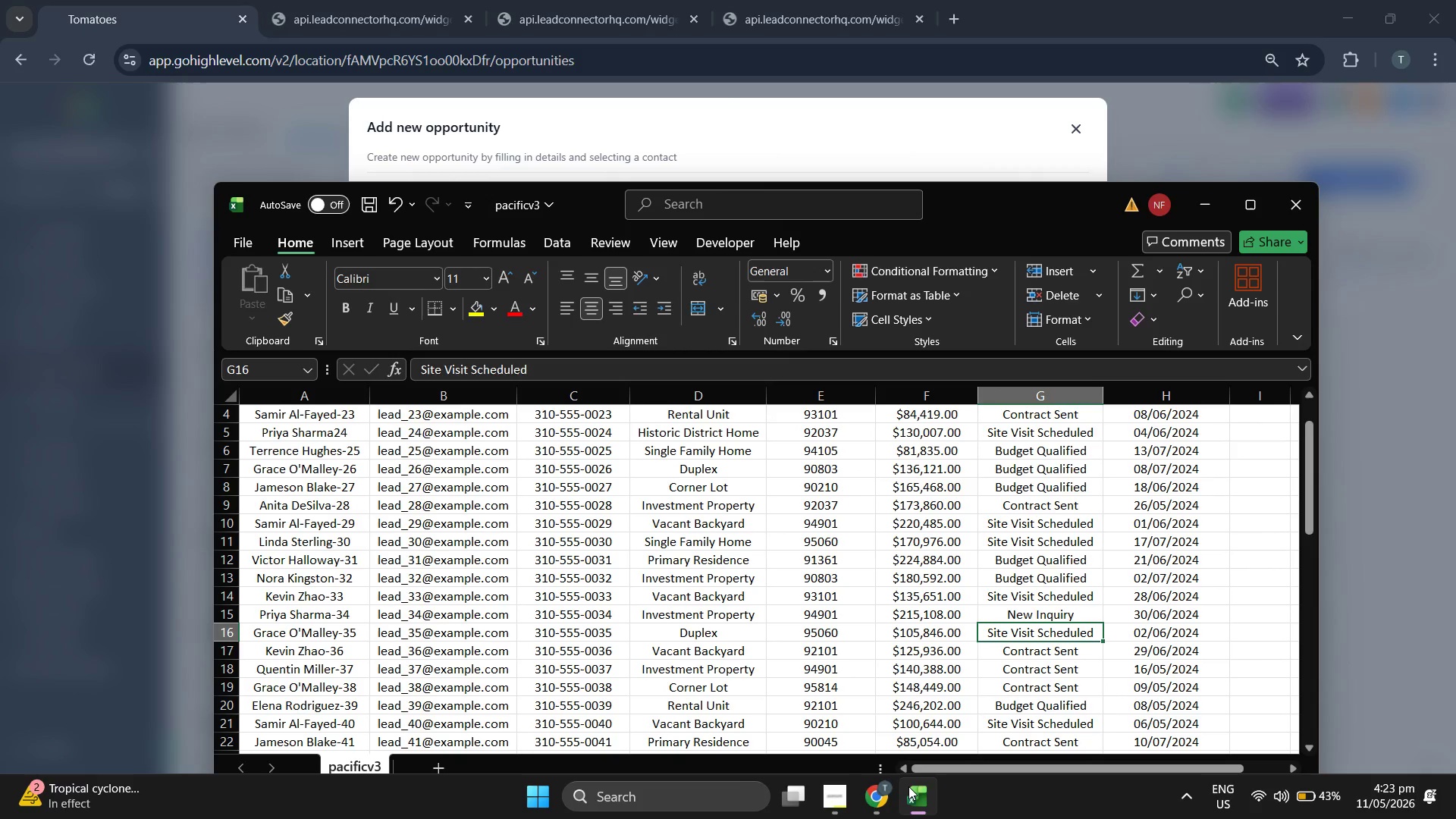 
key(ArrowLeft)
 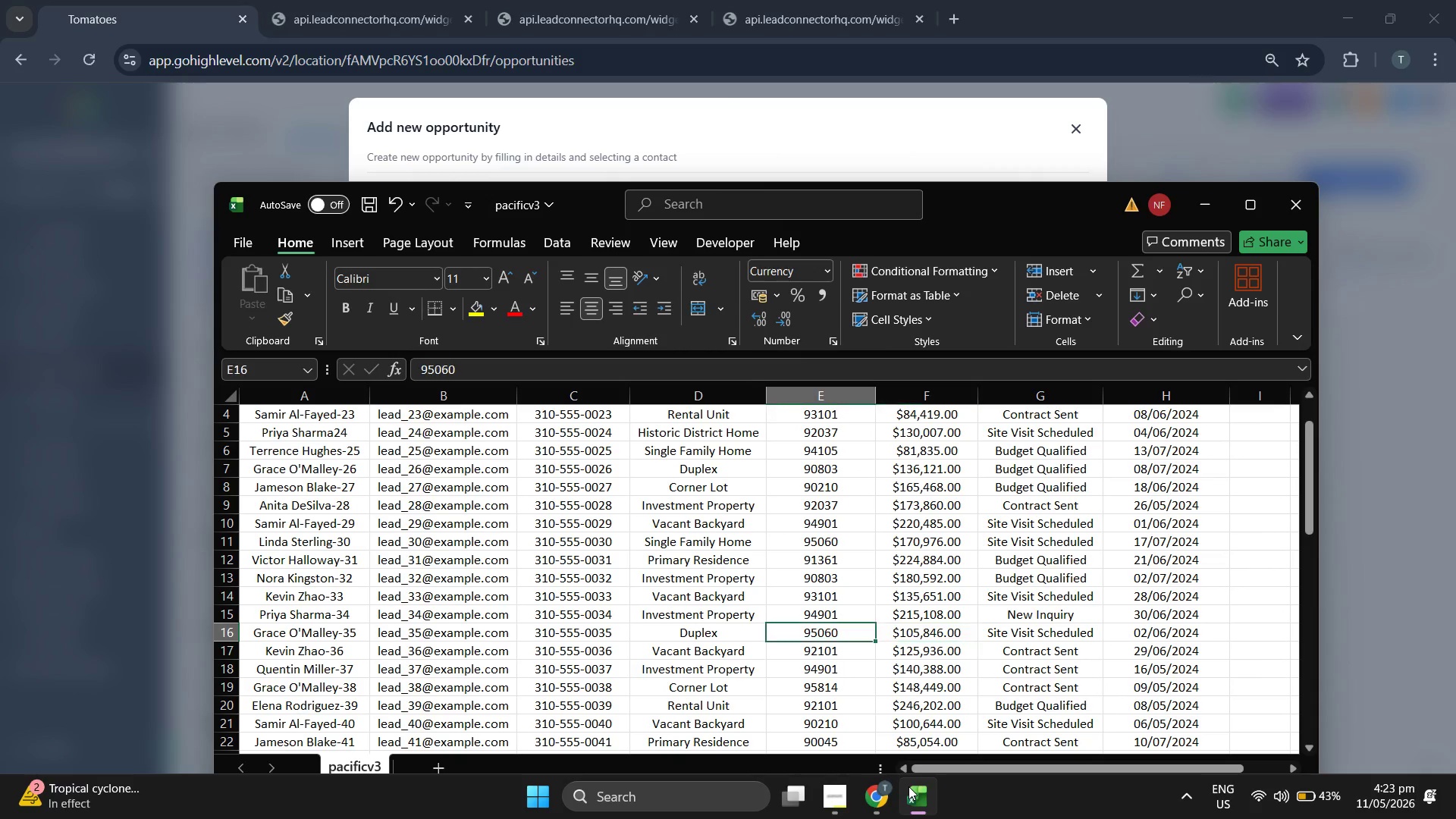 
key(ArrowLeft)
 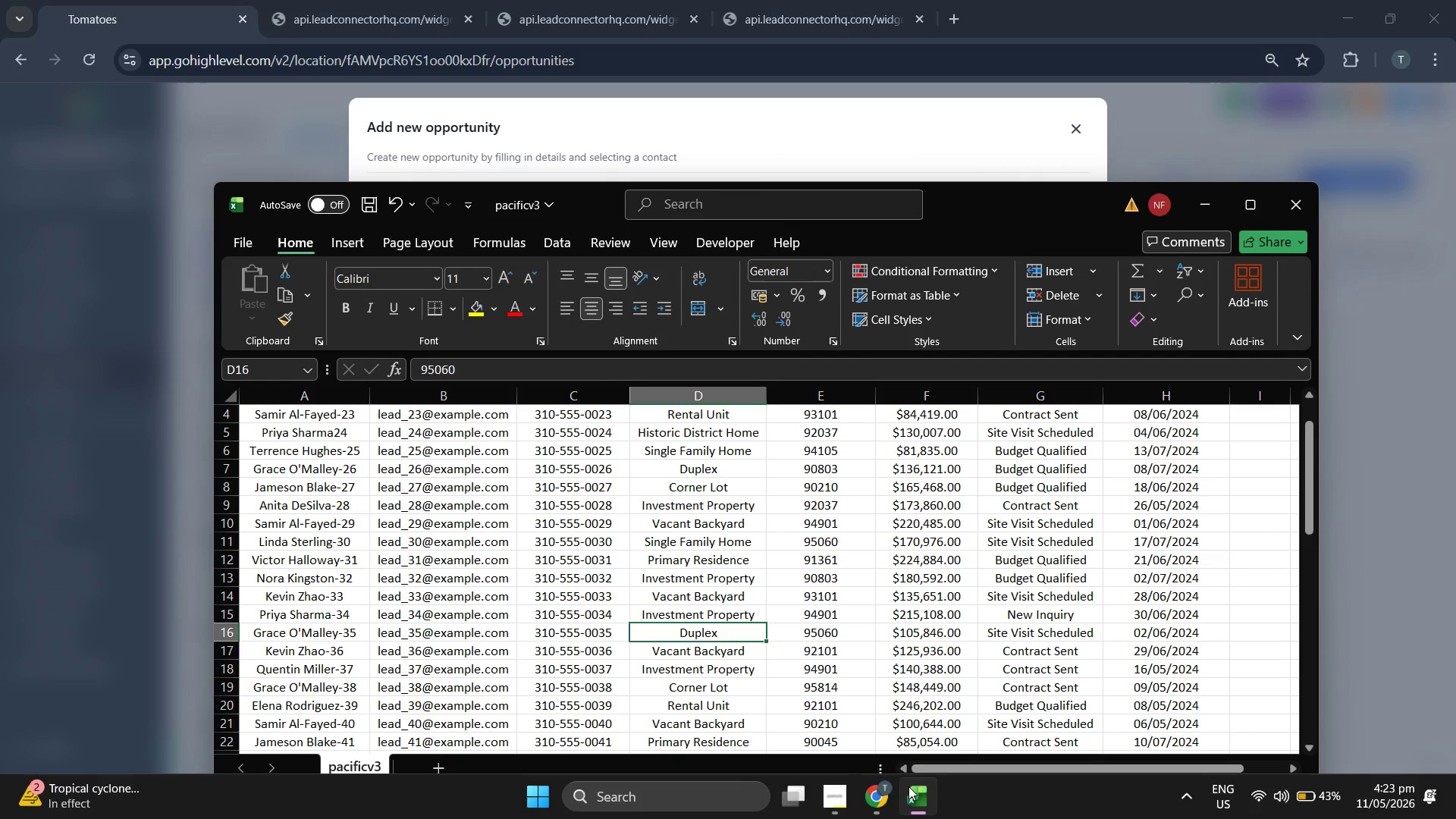 
key(ArrowLeft)
 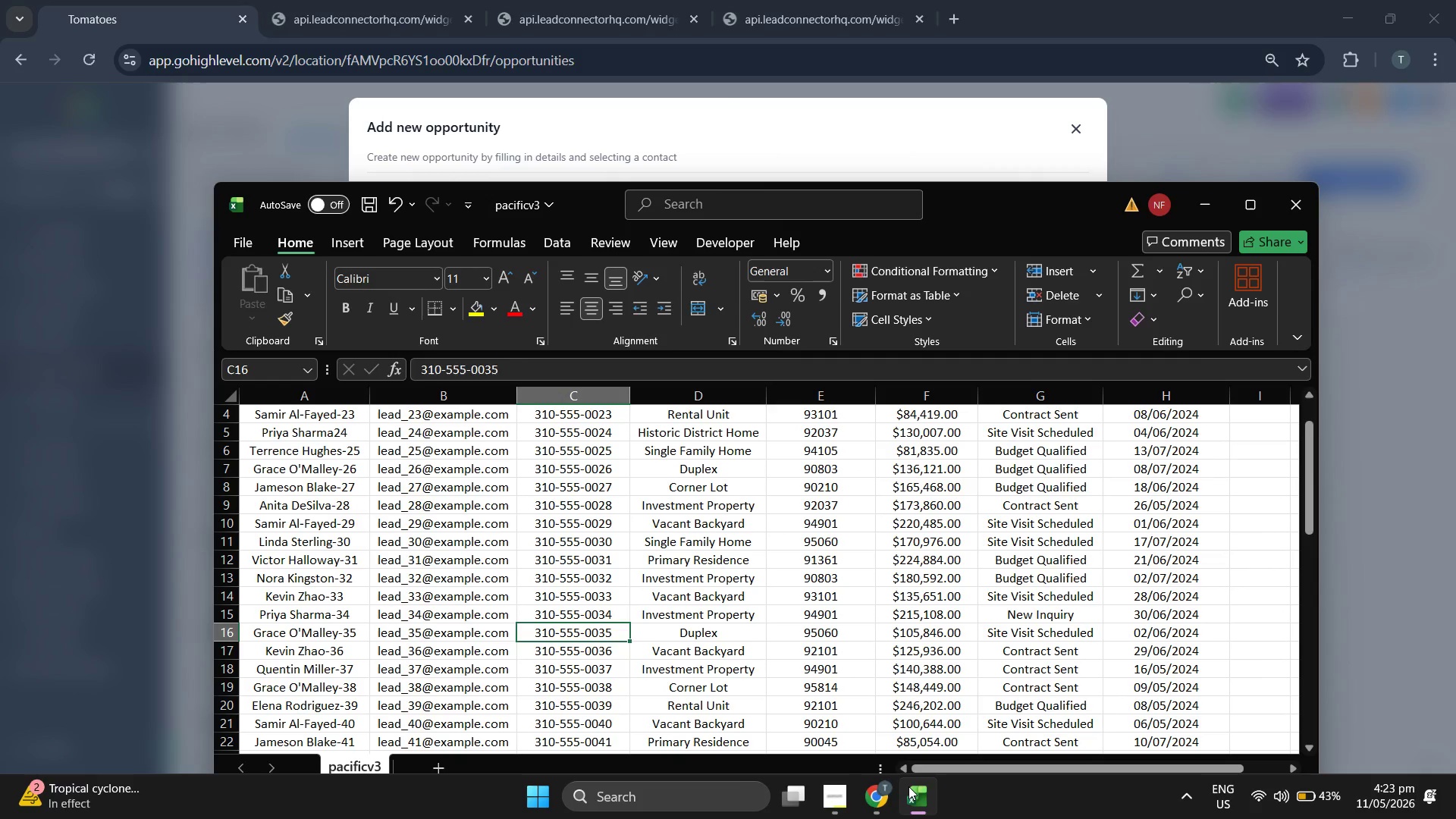 
key(ArrowLeft)
 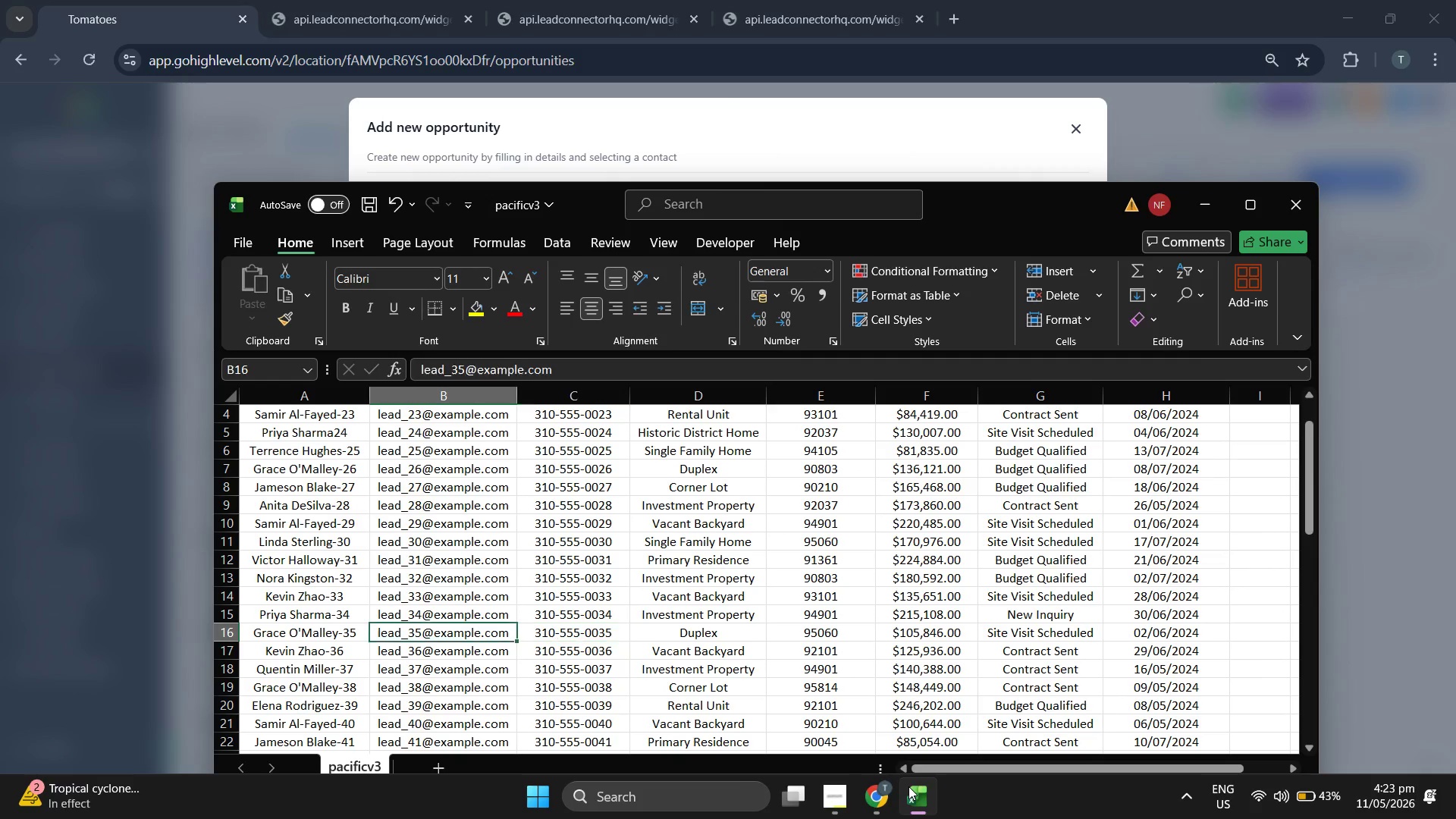 
scroll: coordinate [730, 342], scroll_direction: down, amount: 4.0
 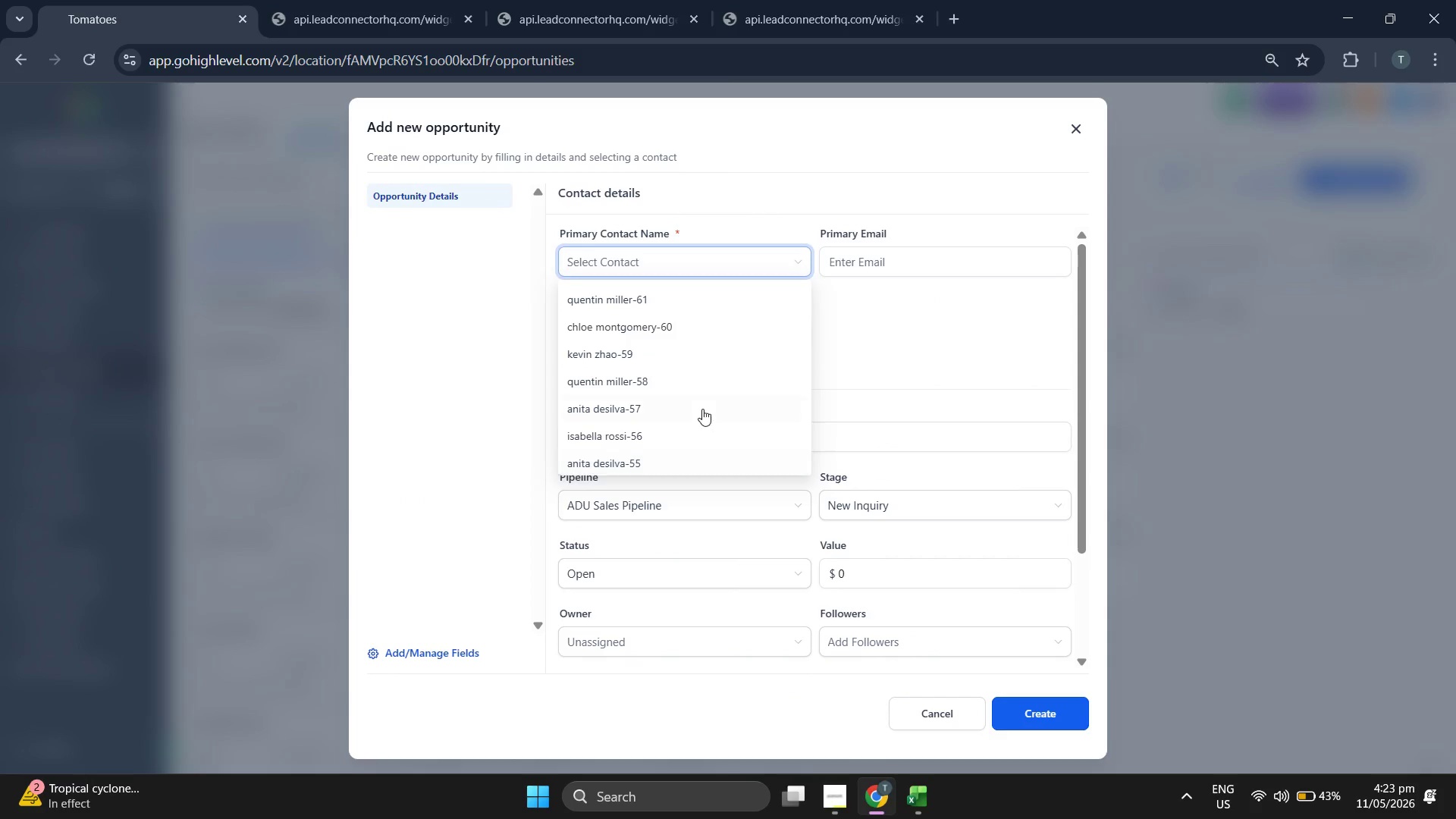 
key(ArrowLeft)
 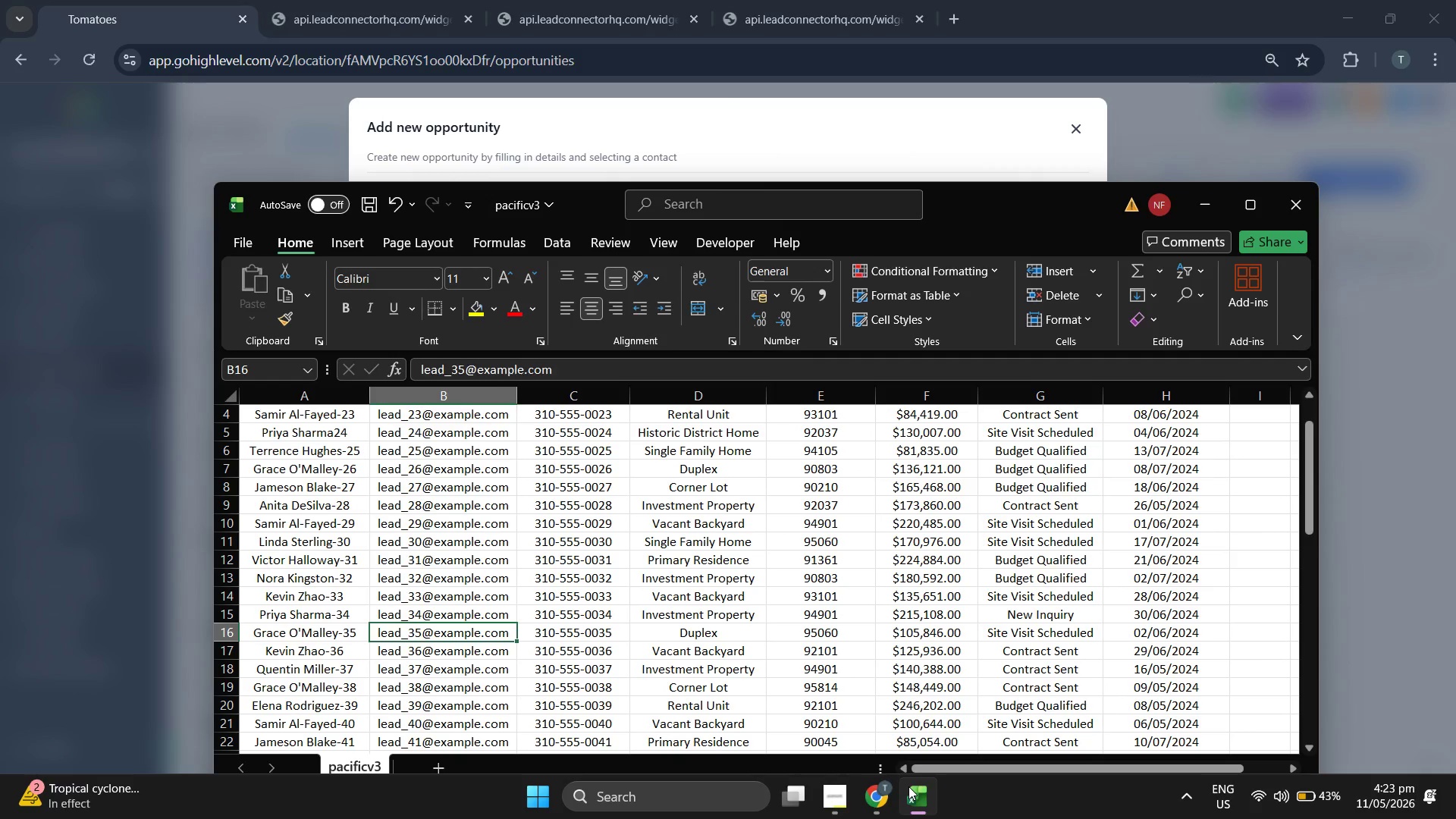 
key(ArrowLeft)
 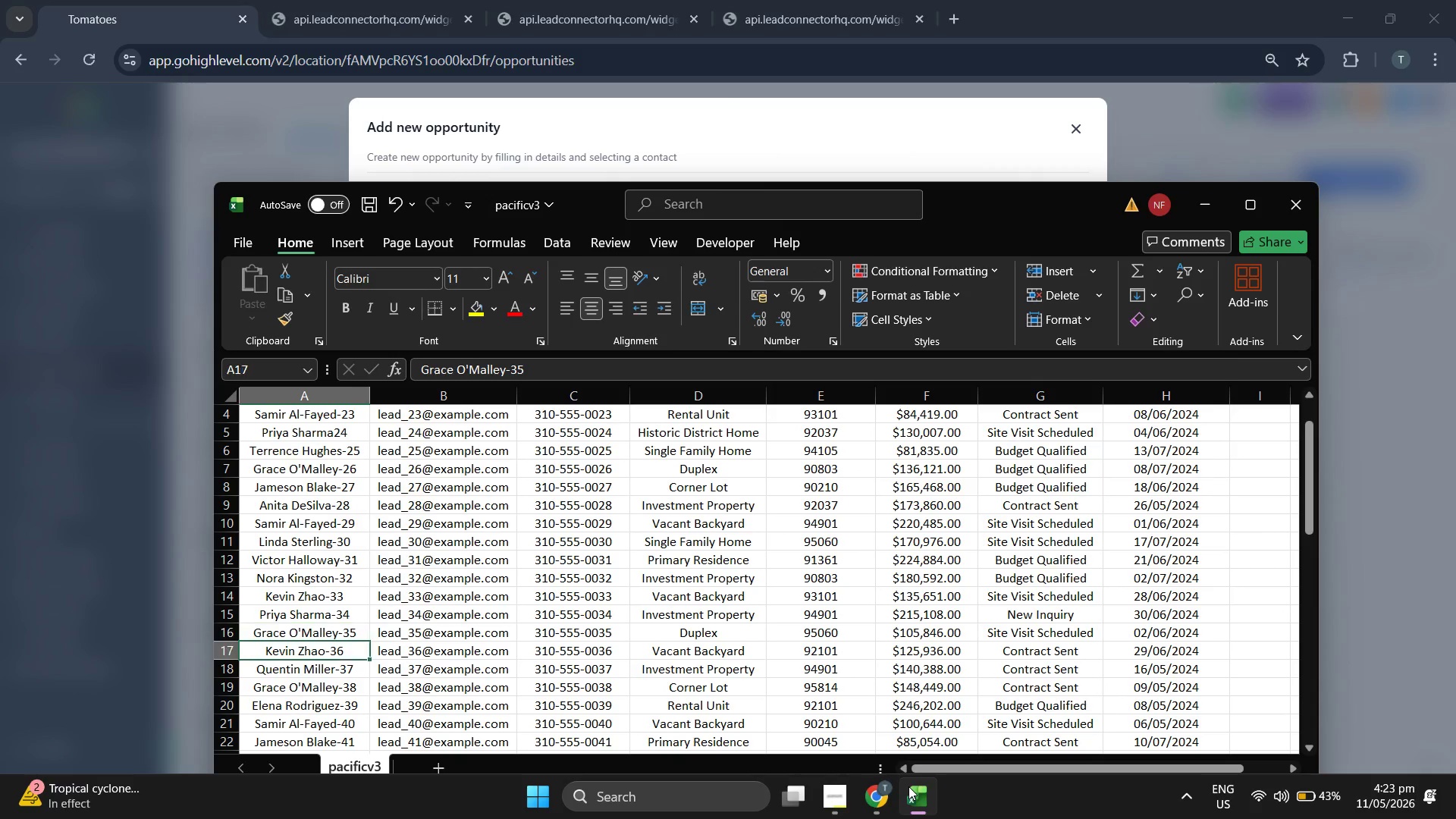 
key(ArrowRight)
 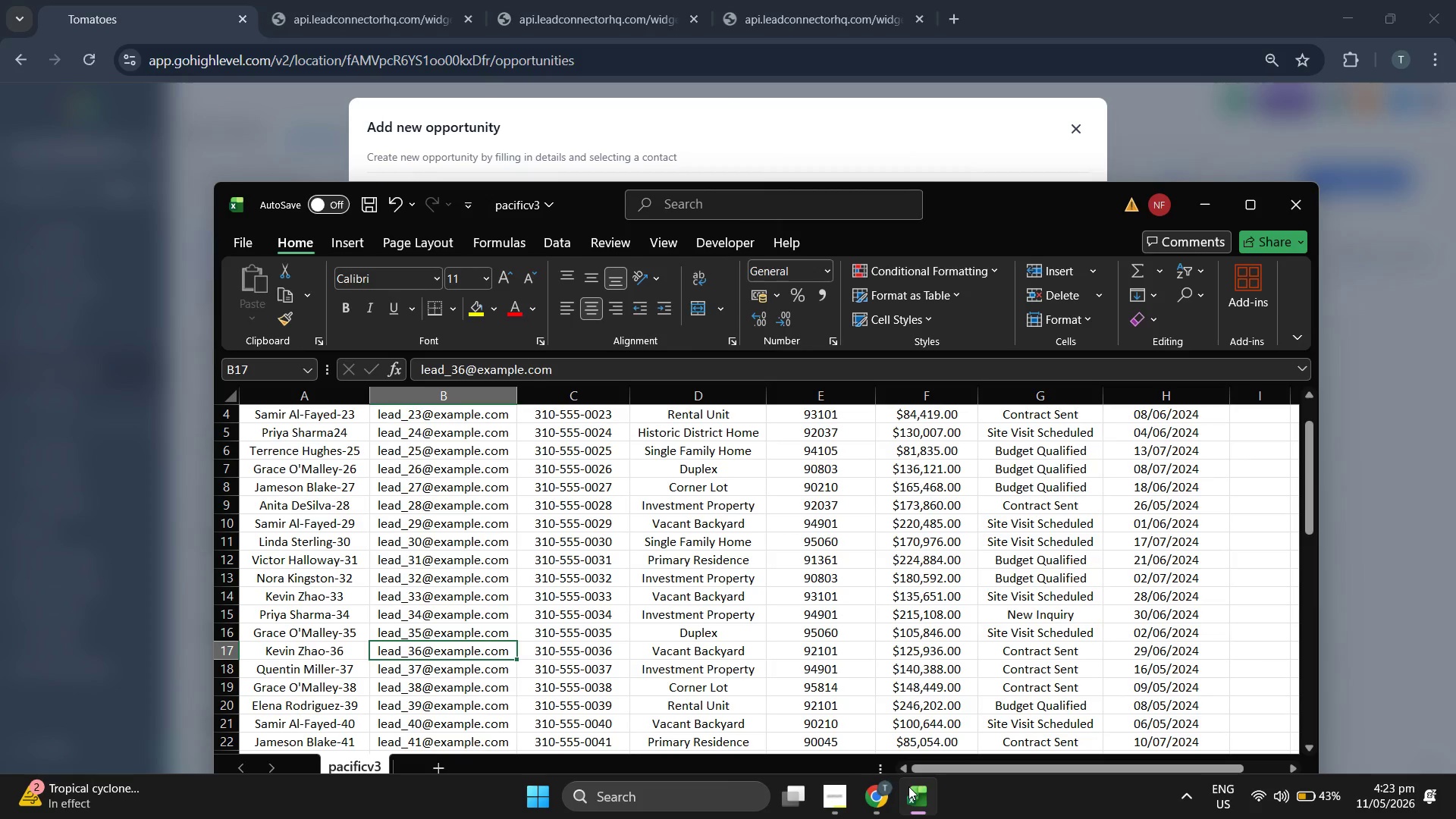 
key(ArrowDown)
 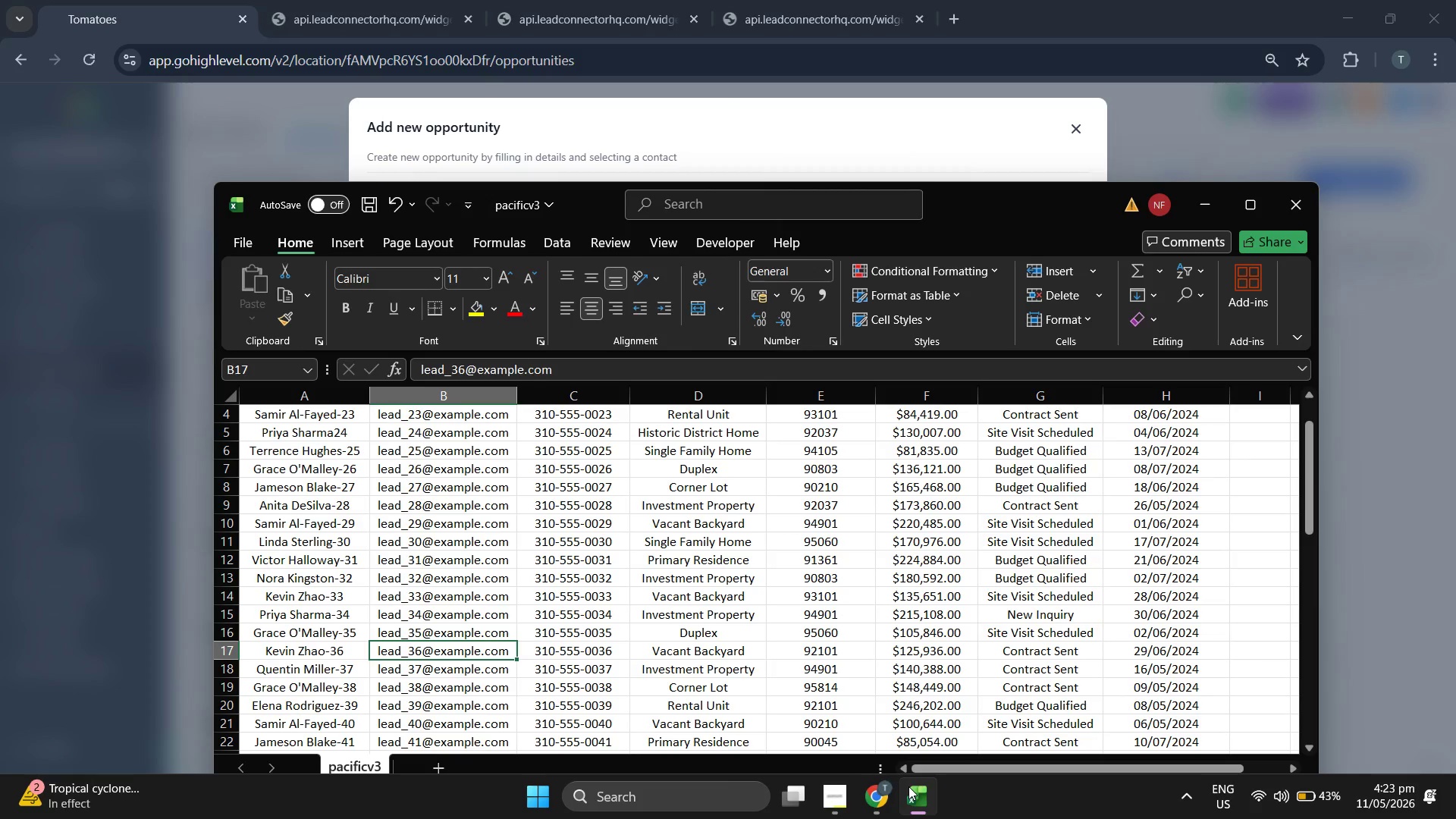 
key(ArrowRight)
 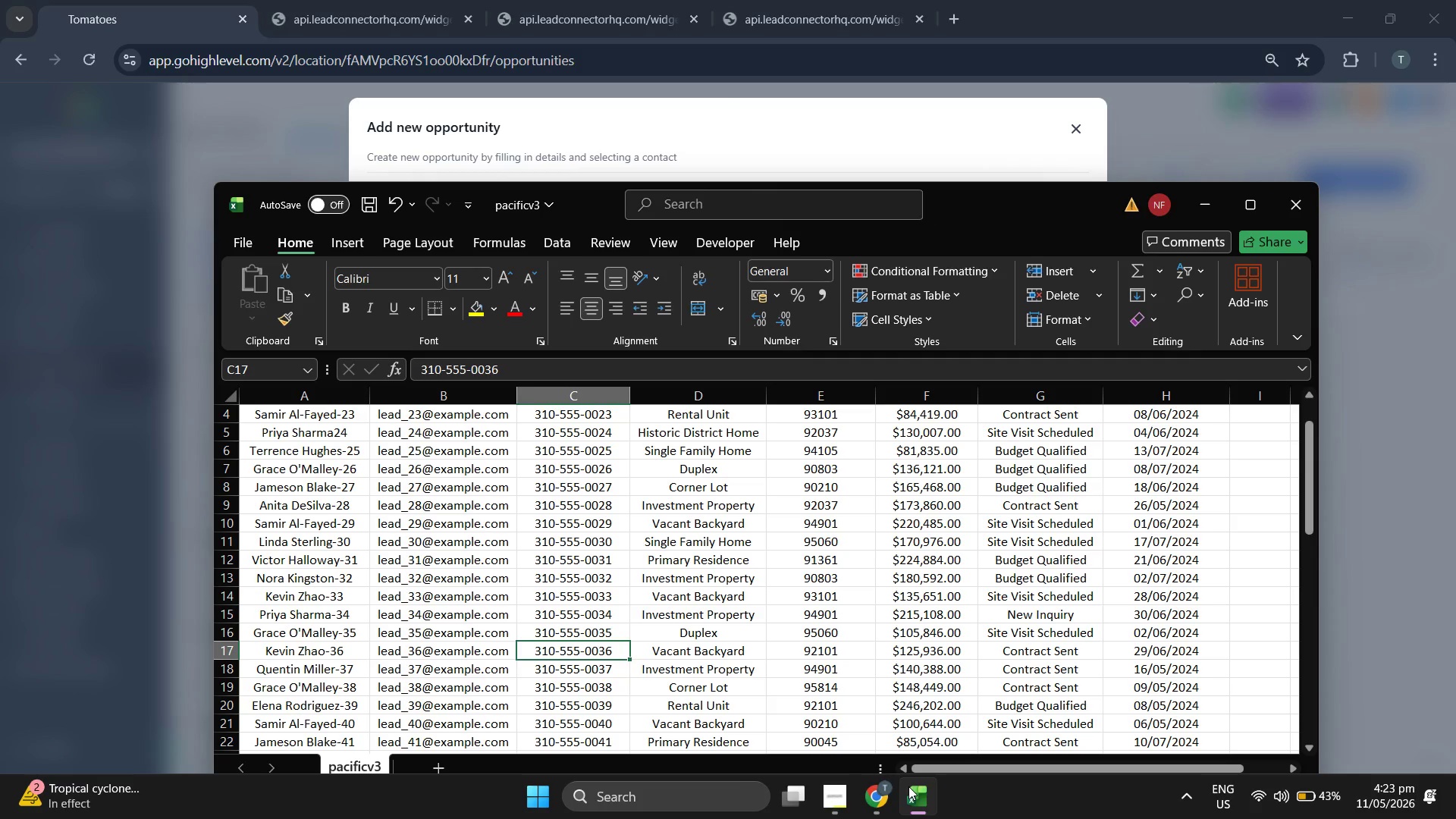 
scroll: coordinate [700, 395], scroll_direction: down, amount: 1.0
 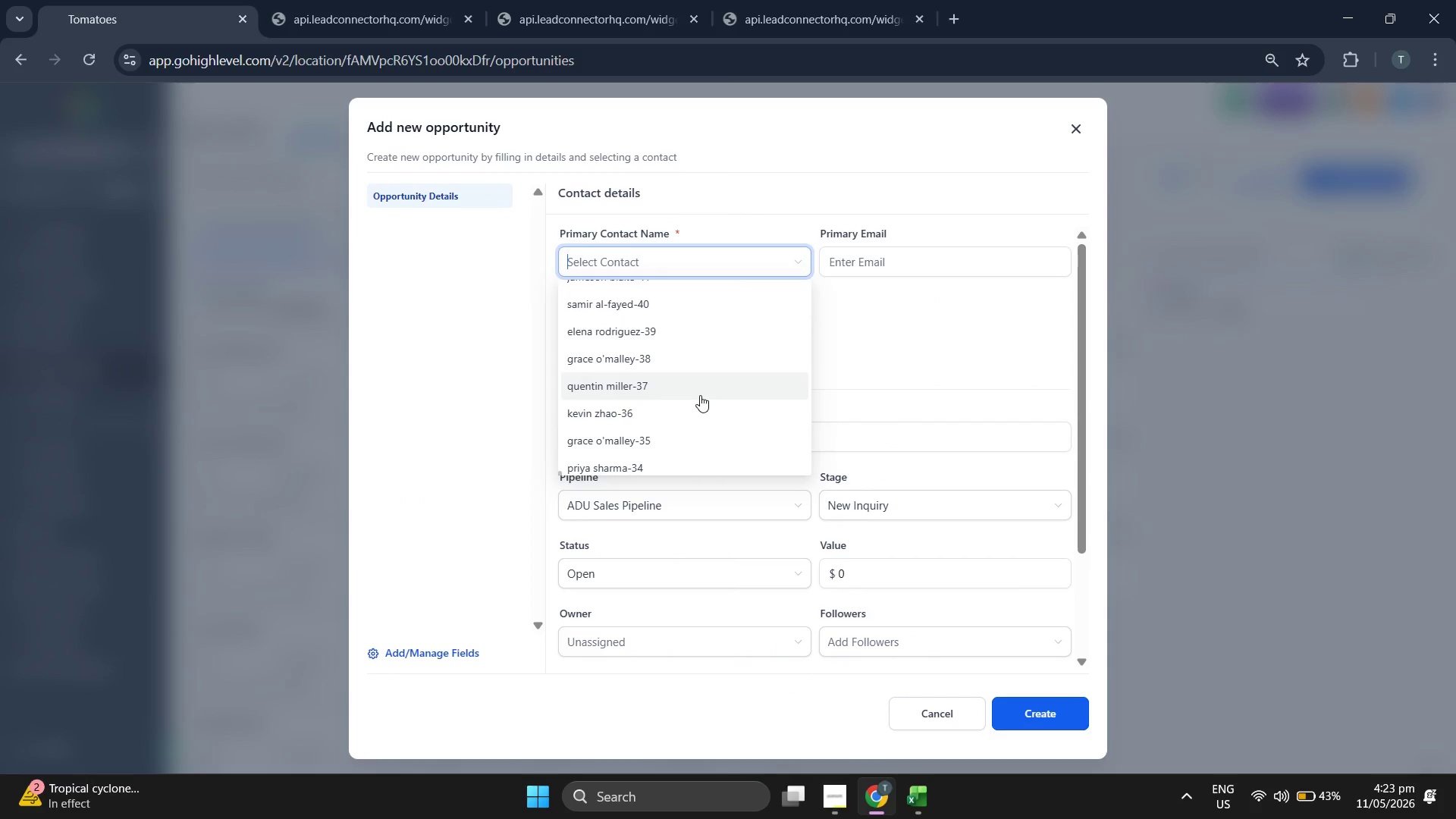 
key(ArrowRight)
 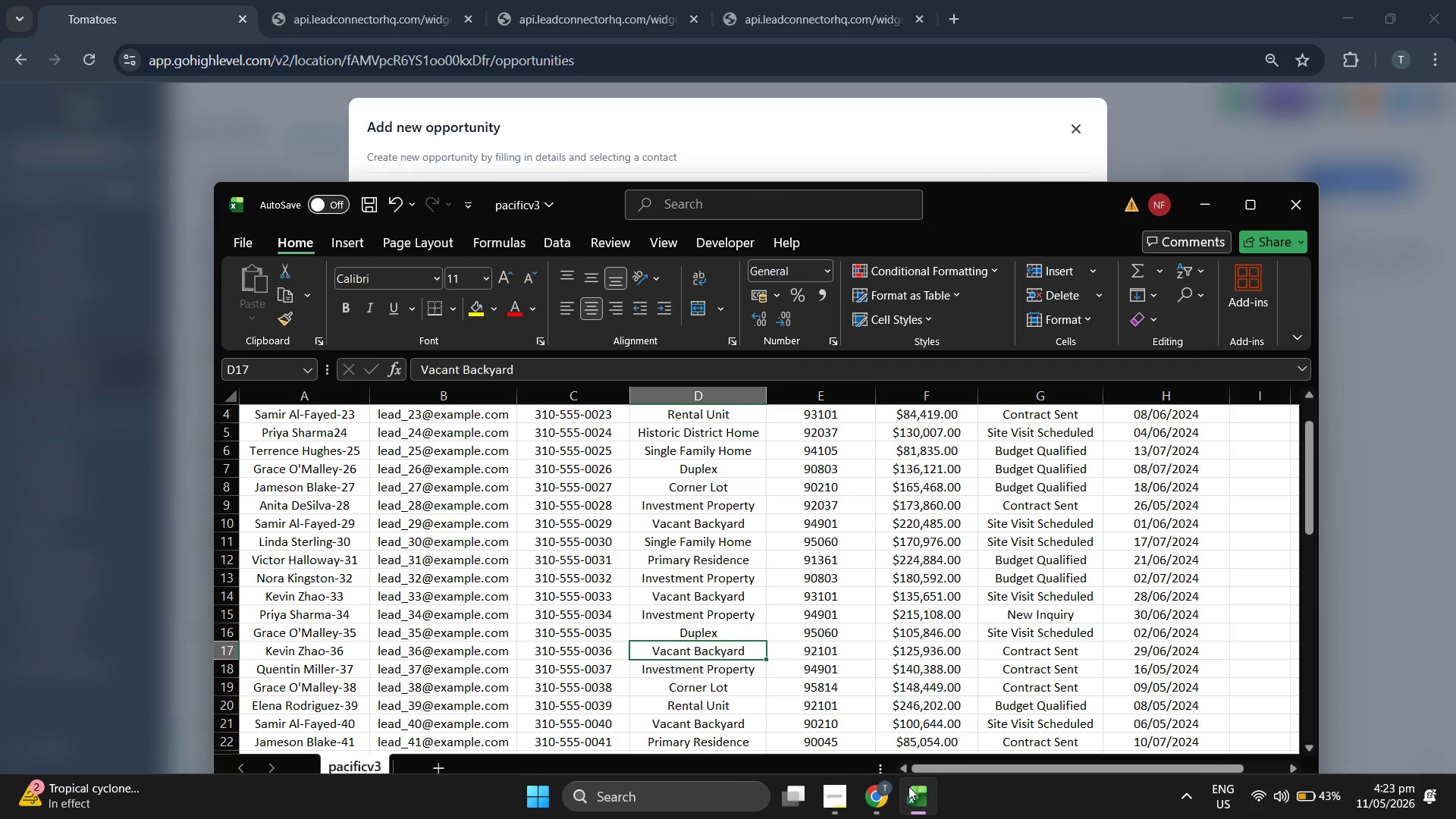 
key(ArrowRight)
 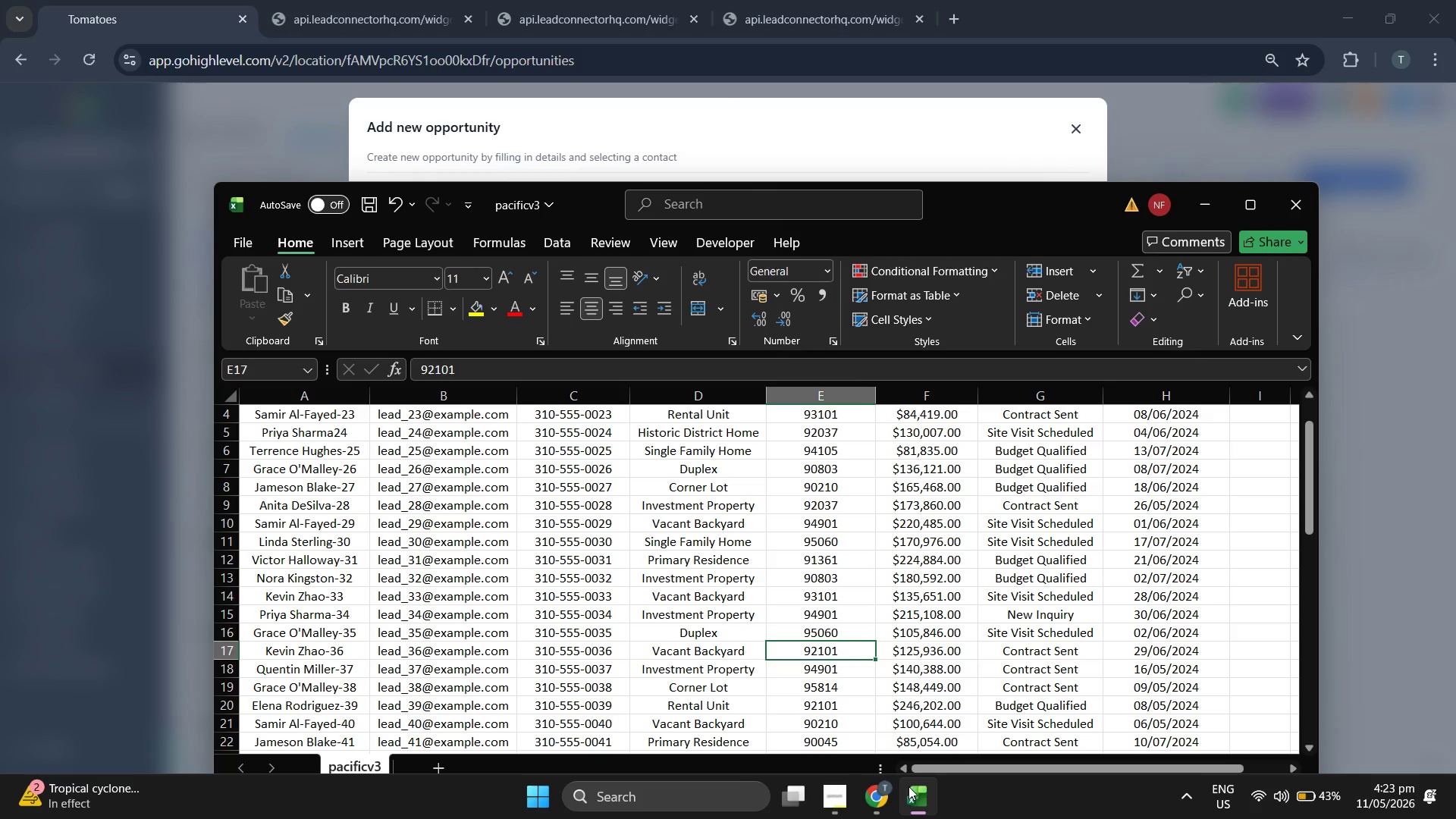 
key(ArrowRight)
 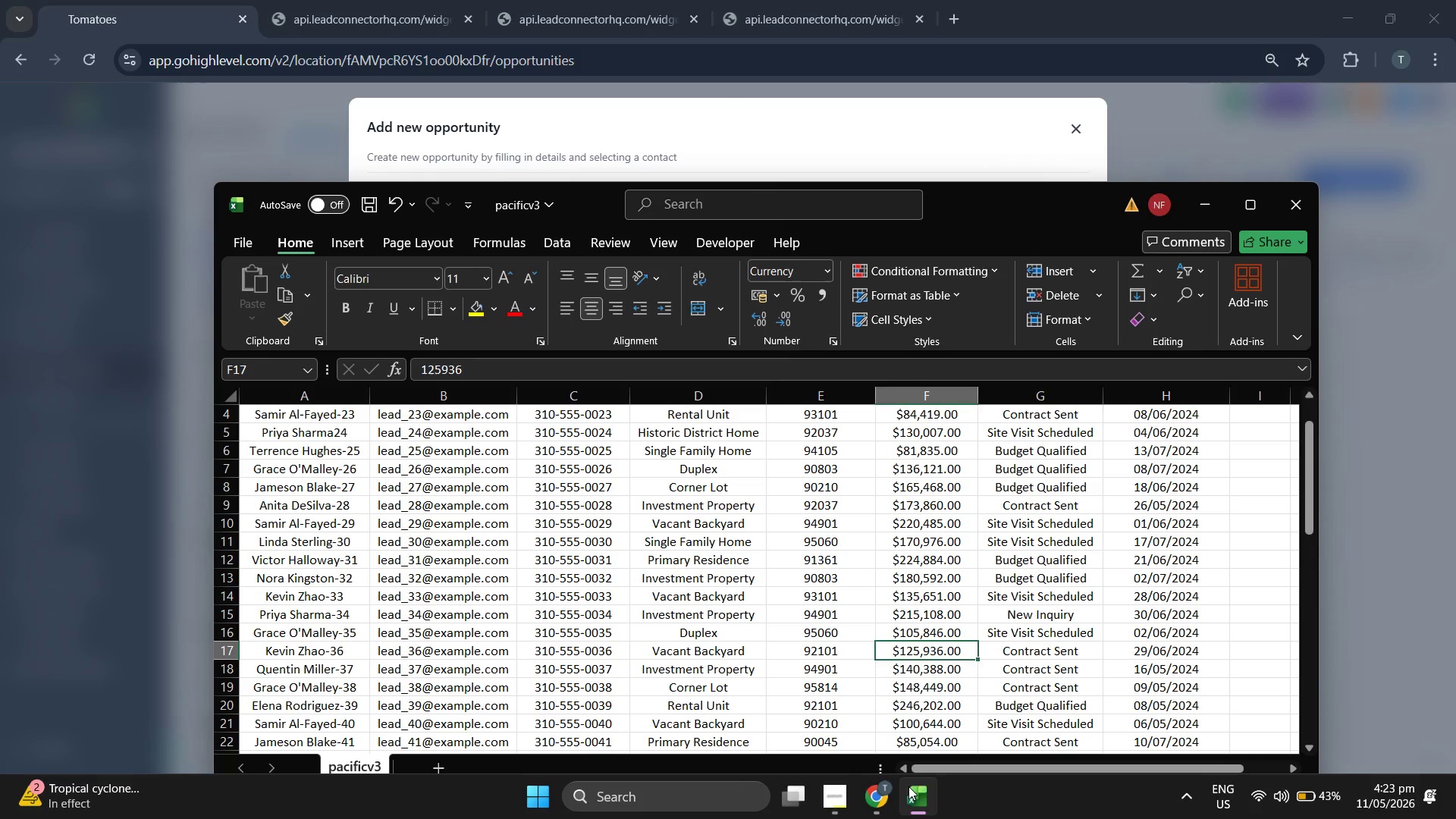 
key(ArrowRight)
 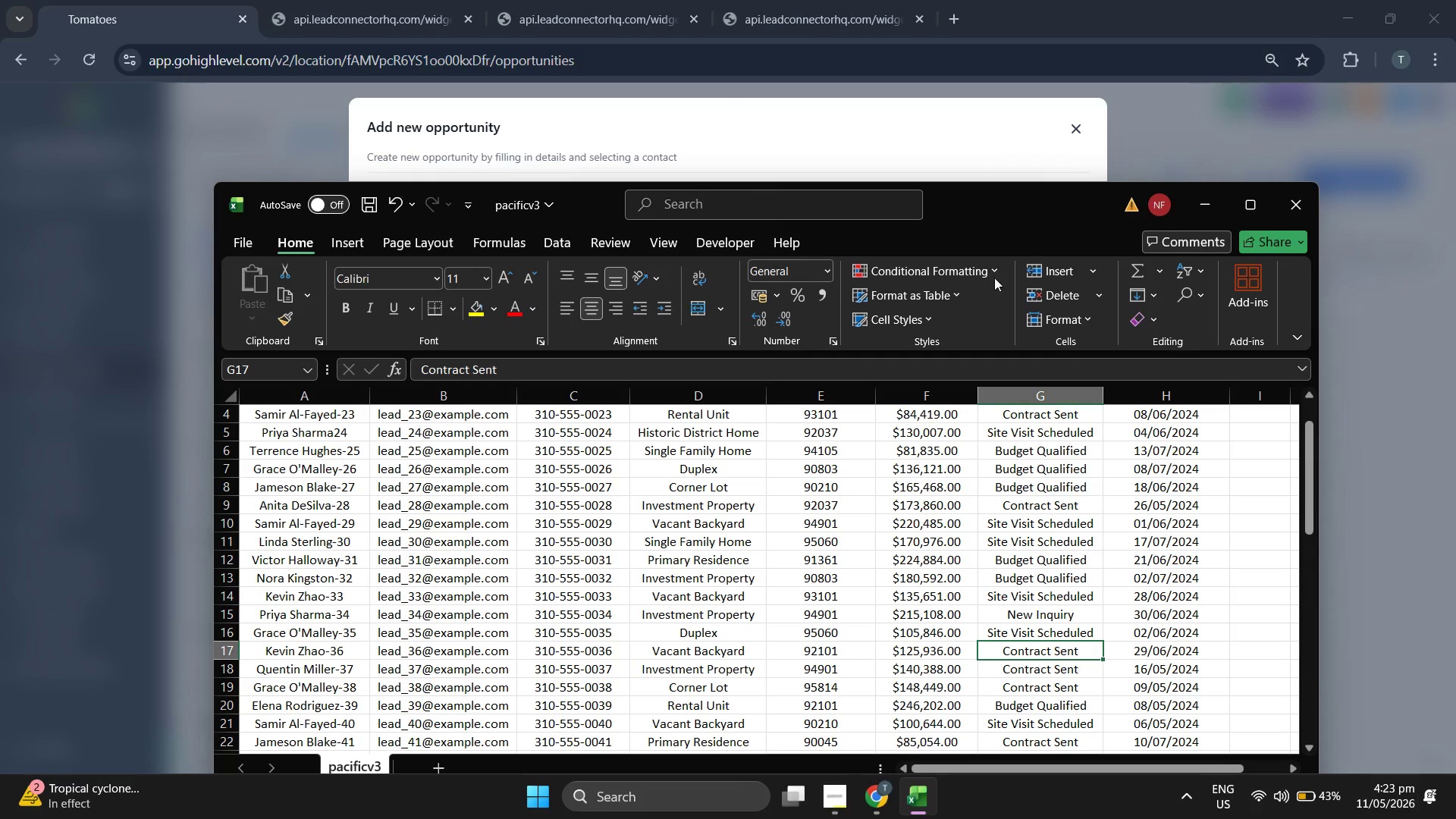 
left_click([910, 145])
 